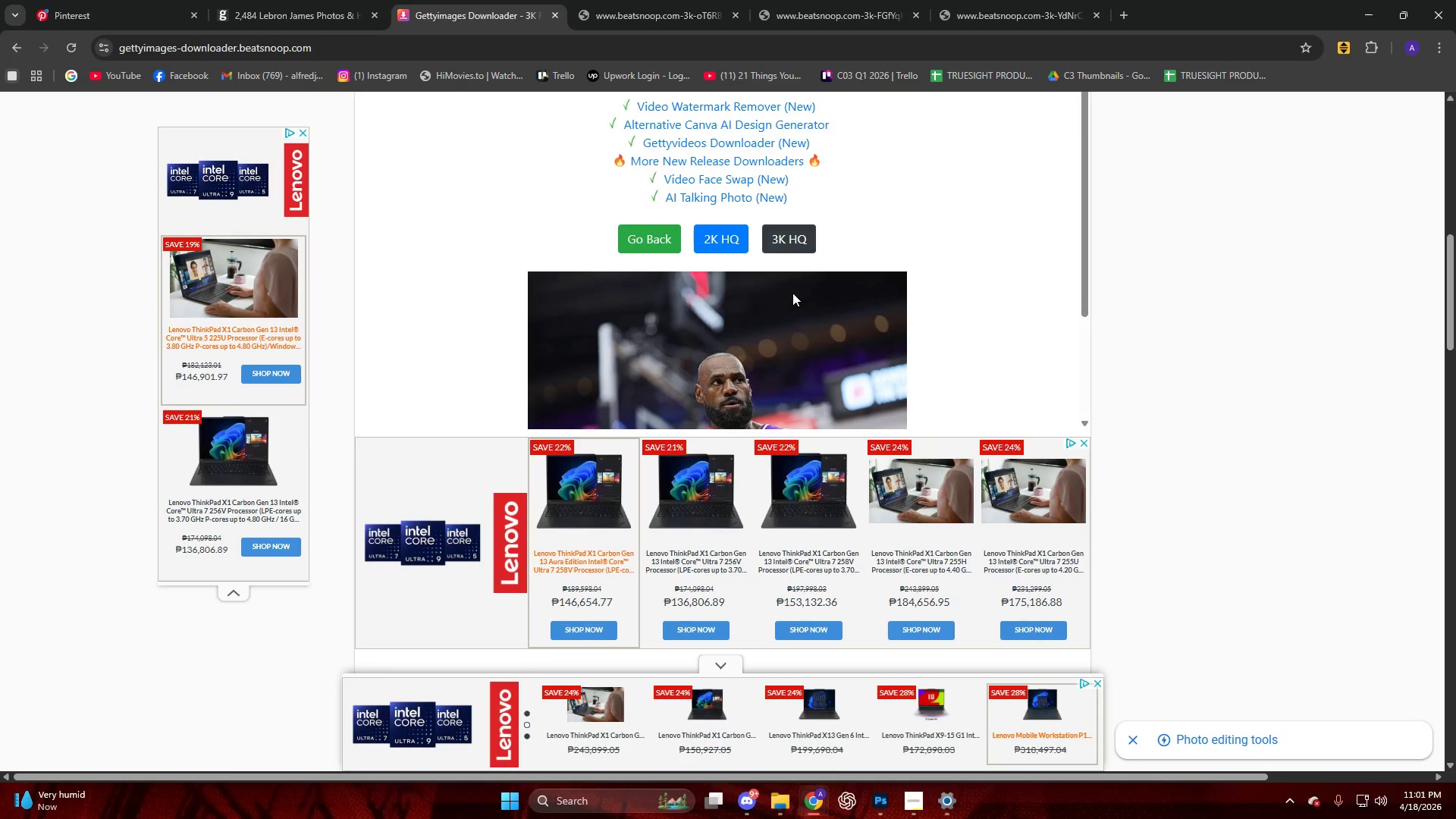 
left_click([793, 242])
 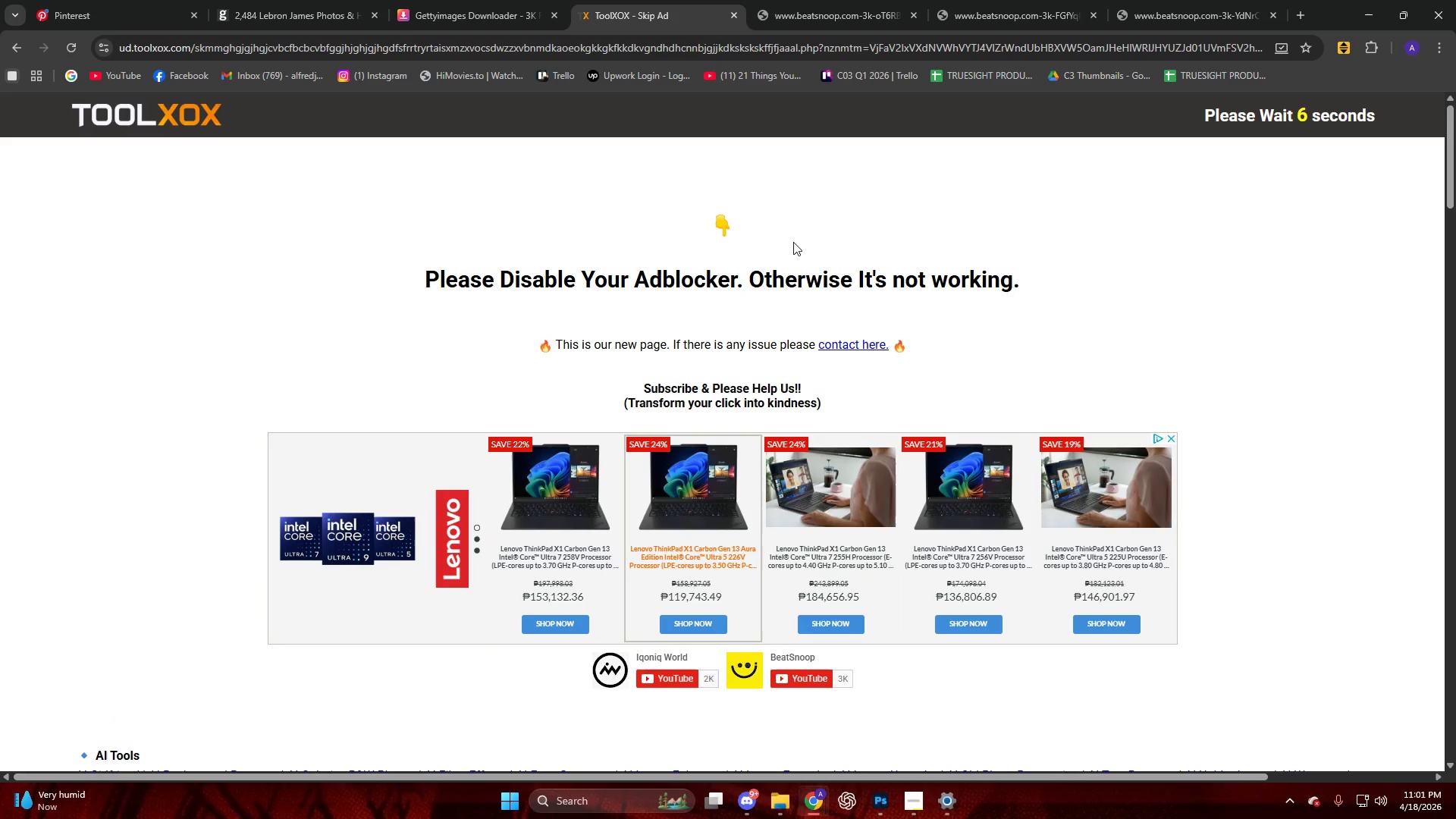 
wait(11.5)
 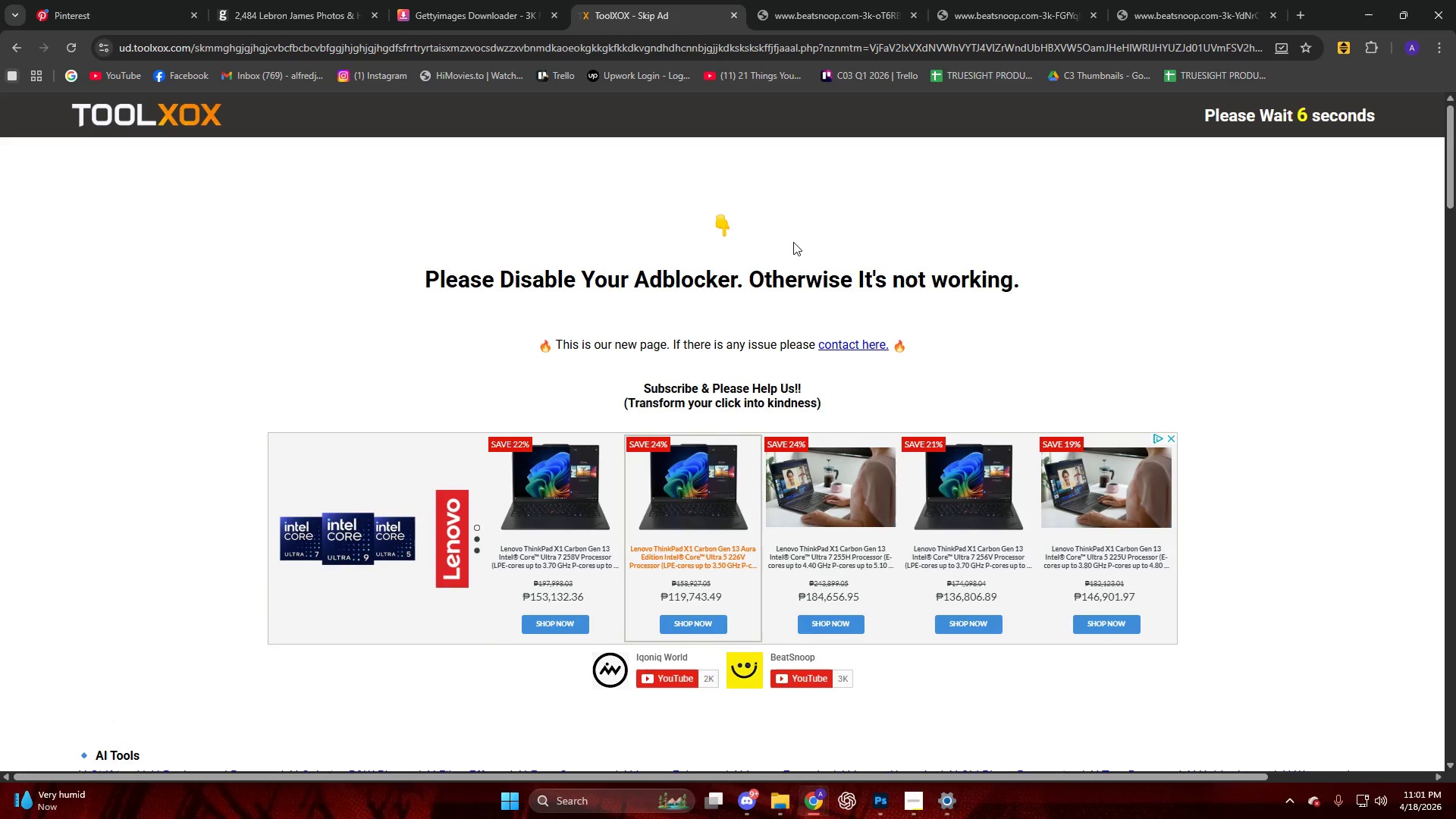 
left_click([1320, 121])
 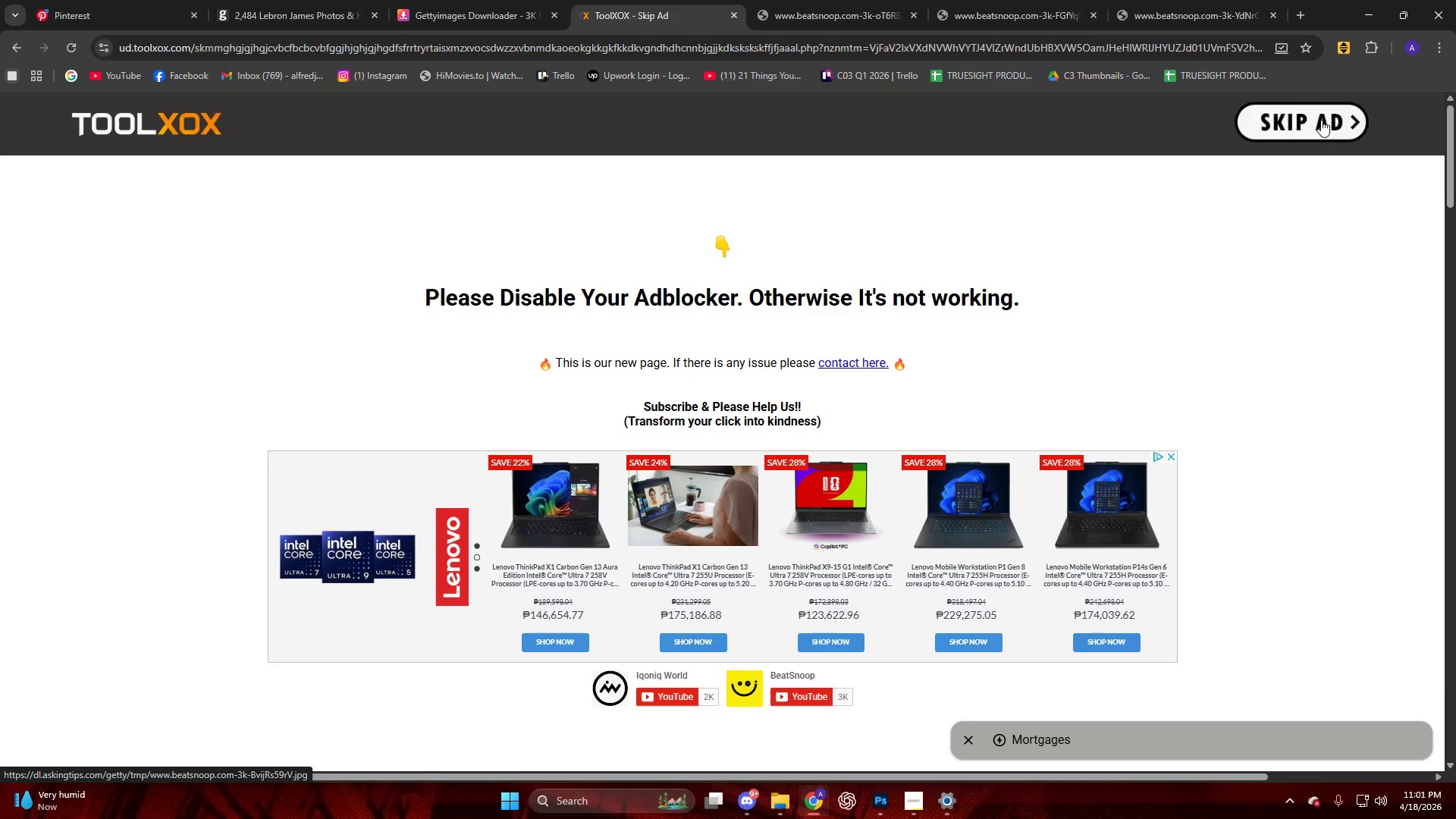 
left_click([1321, 120])
 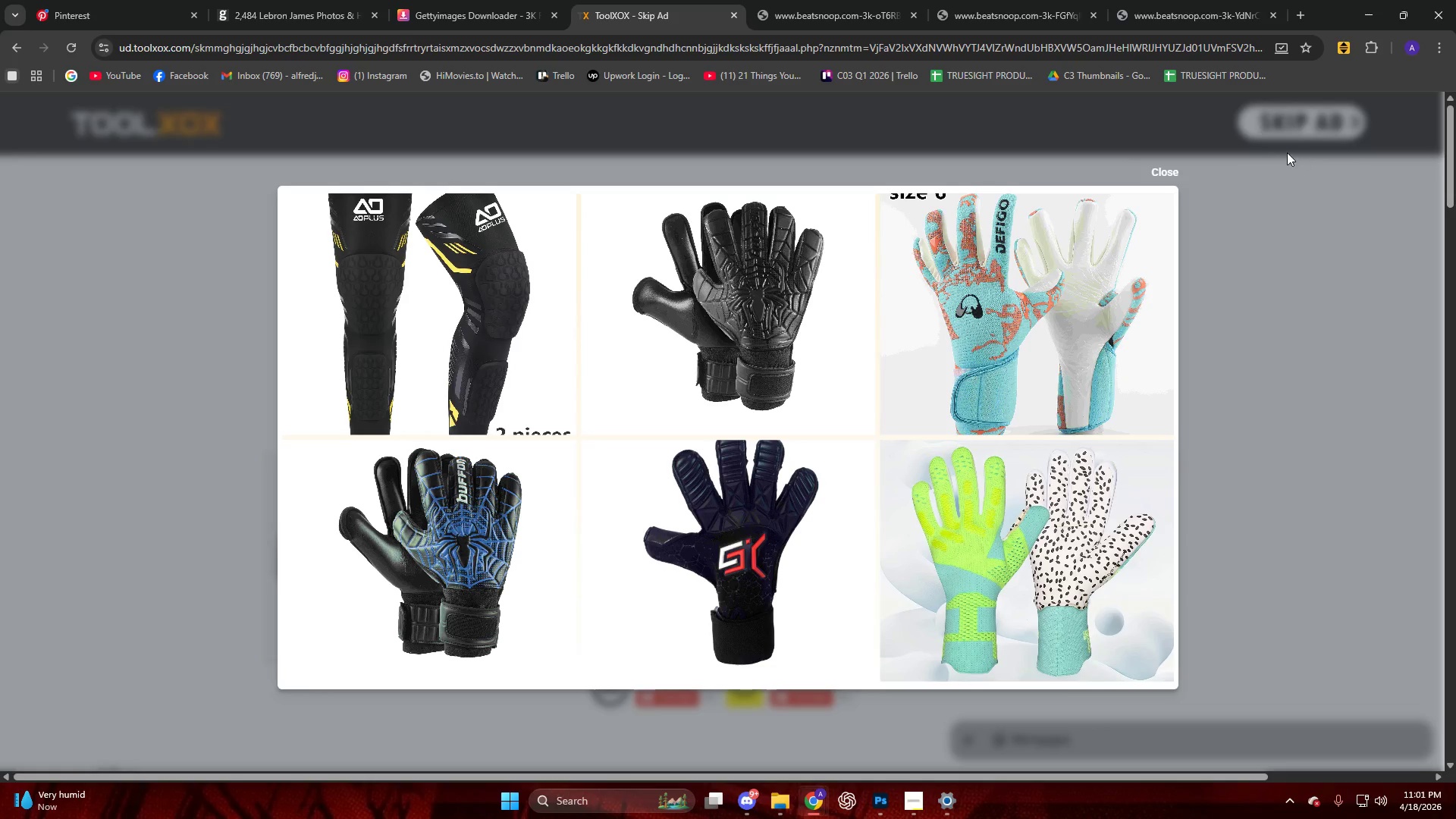 
left_click([1170, 172])
 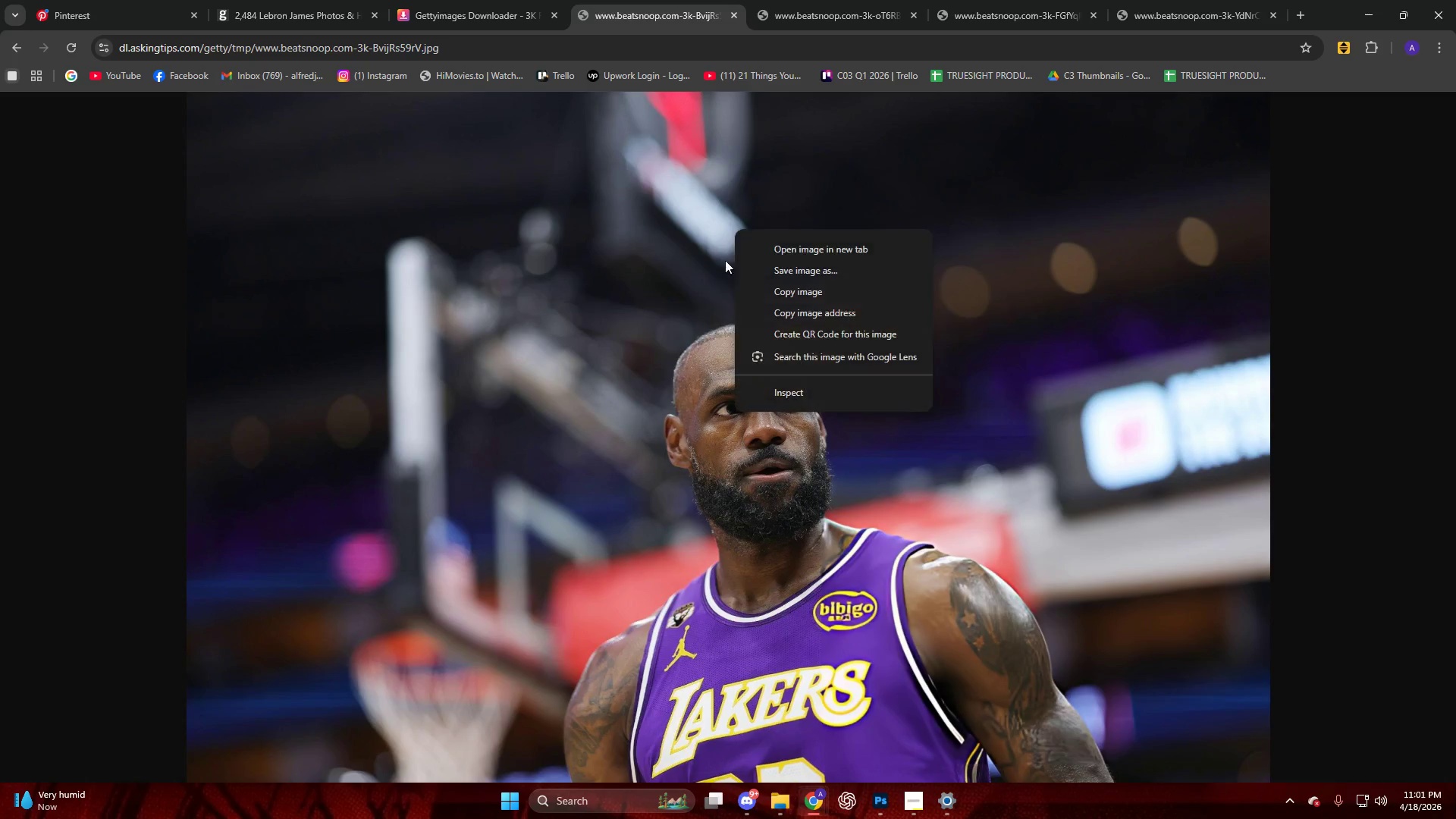 
left_click([748, 291])
 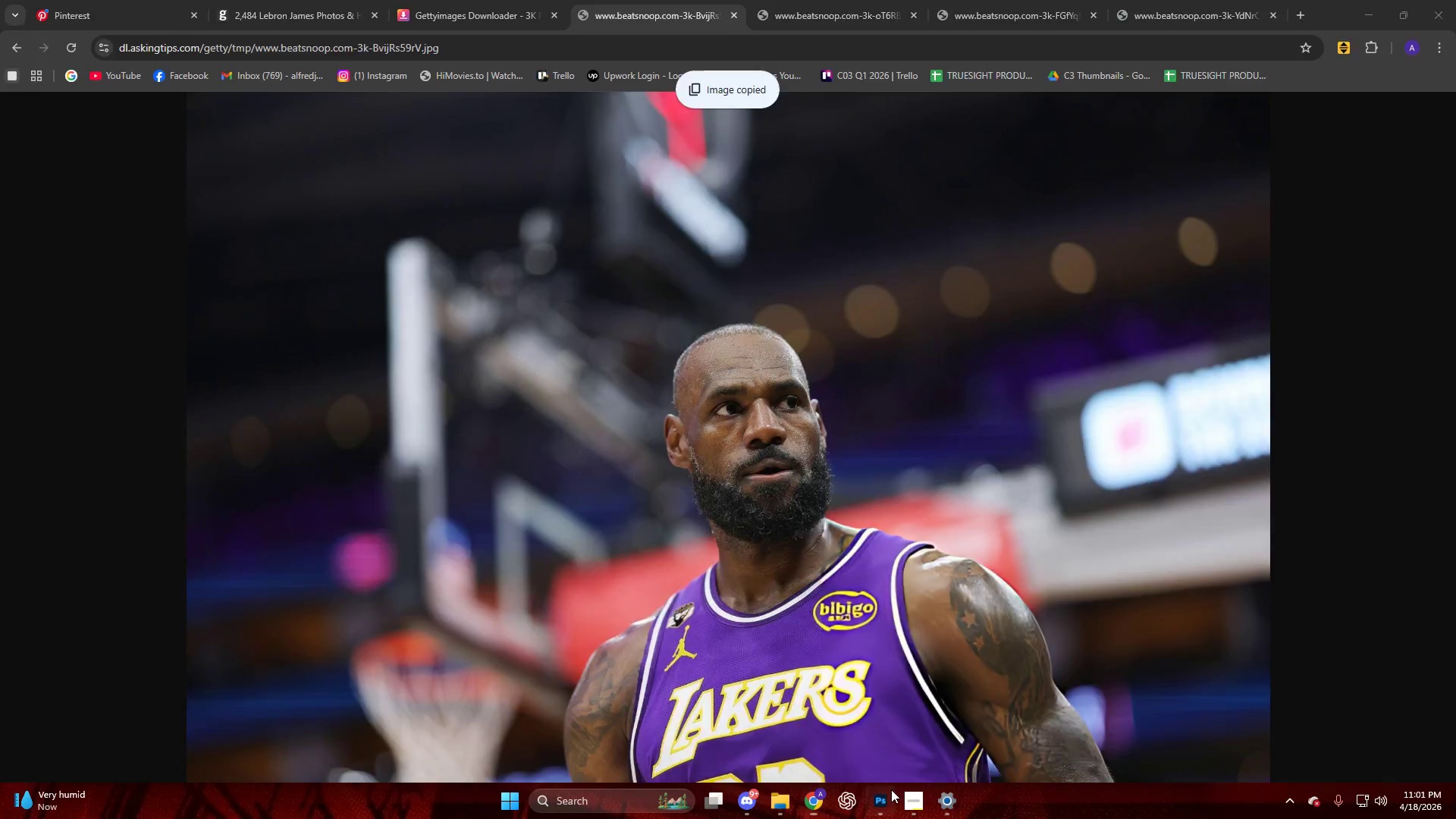 
left_click([1381, 144])
 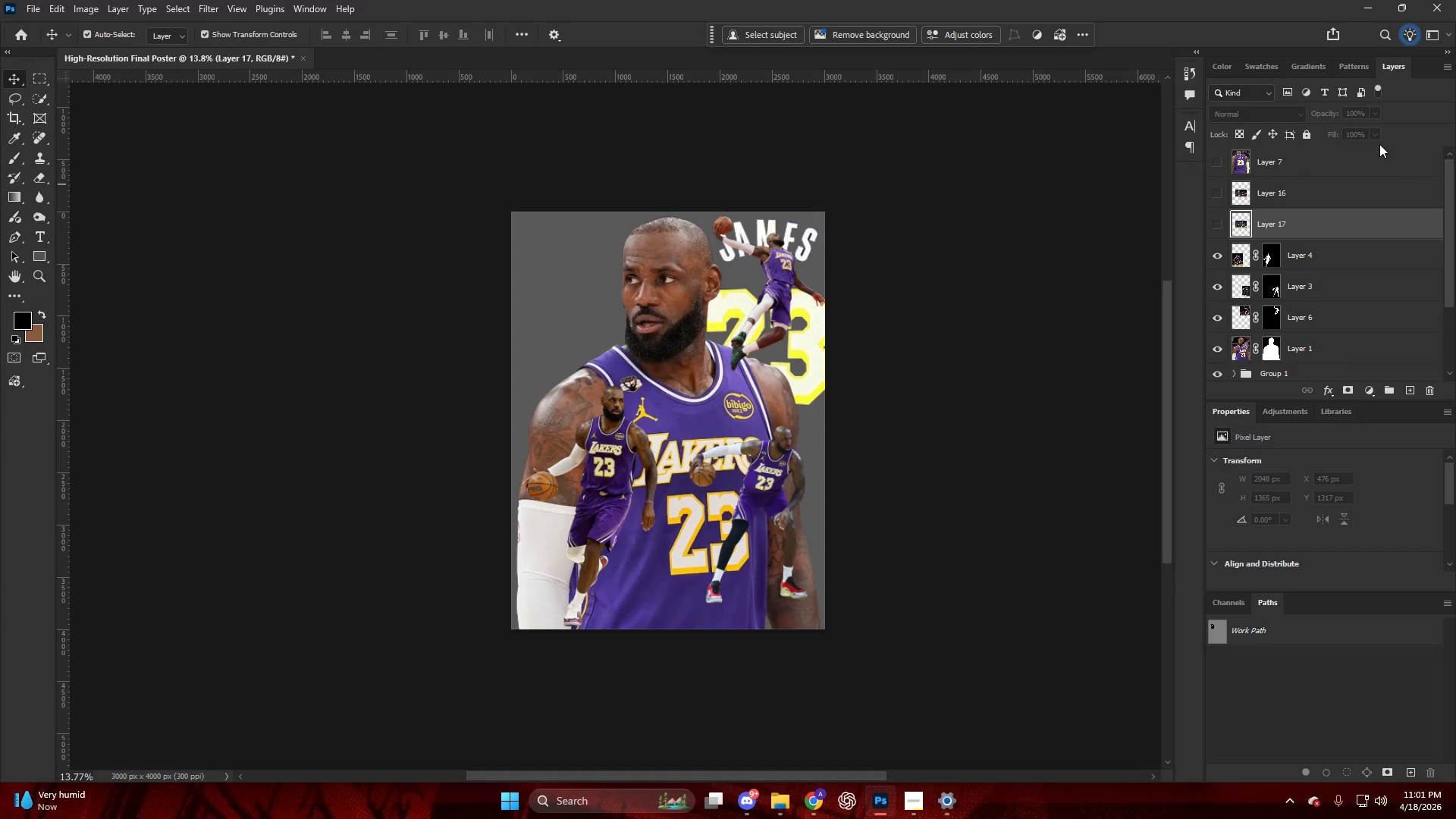 
scroll: coordinate [1455, 193], scroll_direction: up, amount: 3.0
 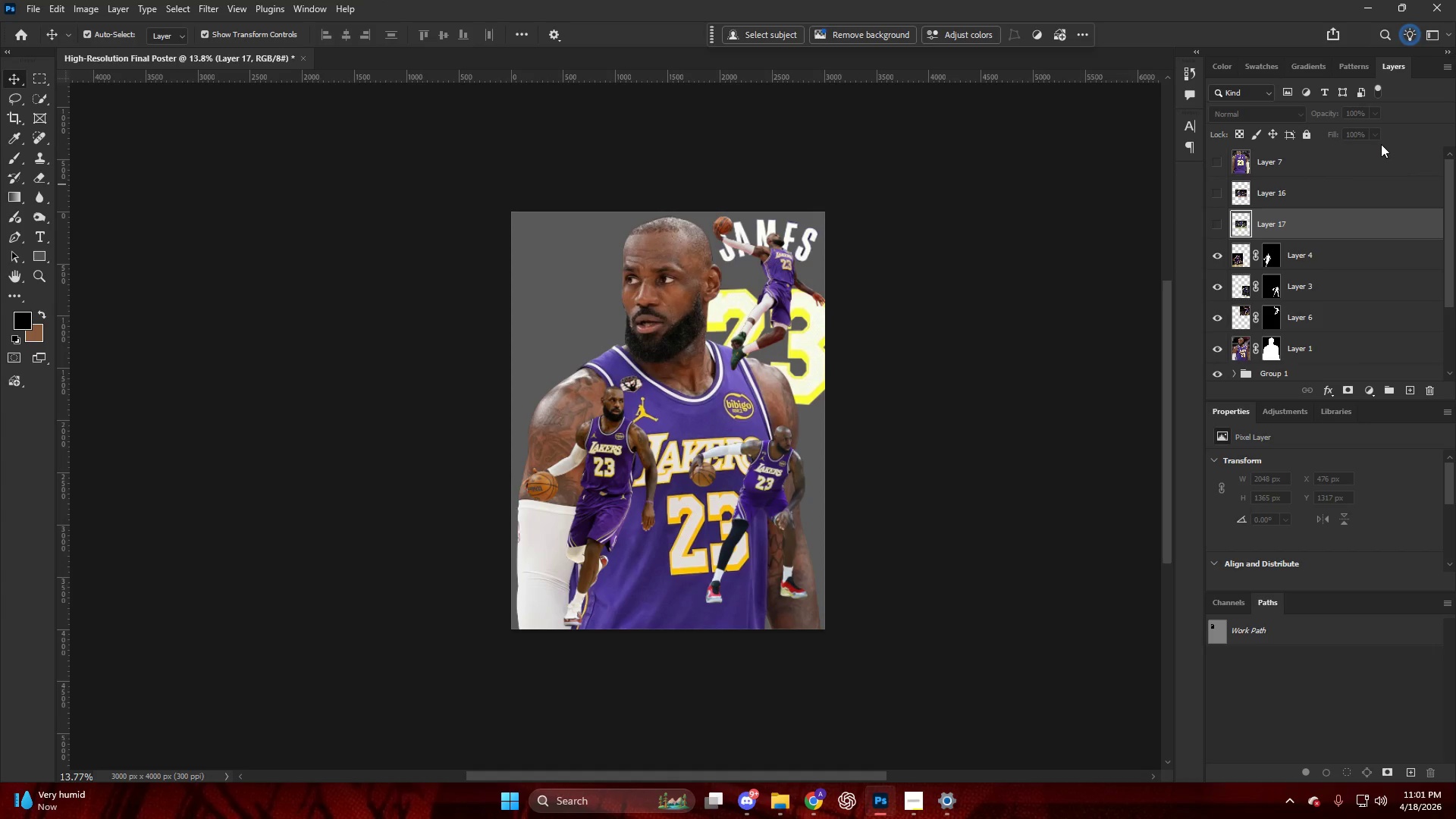 
double_click([1372, 151])
 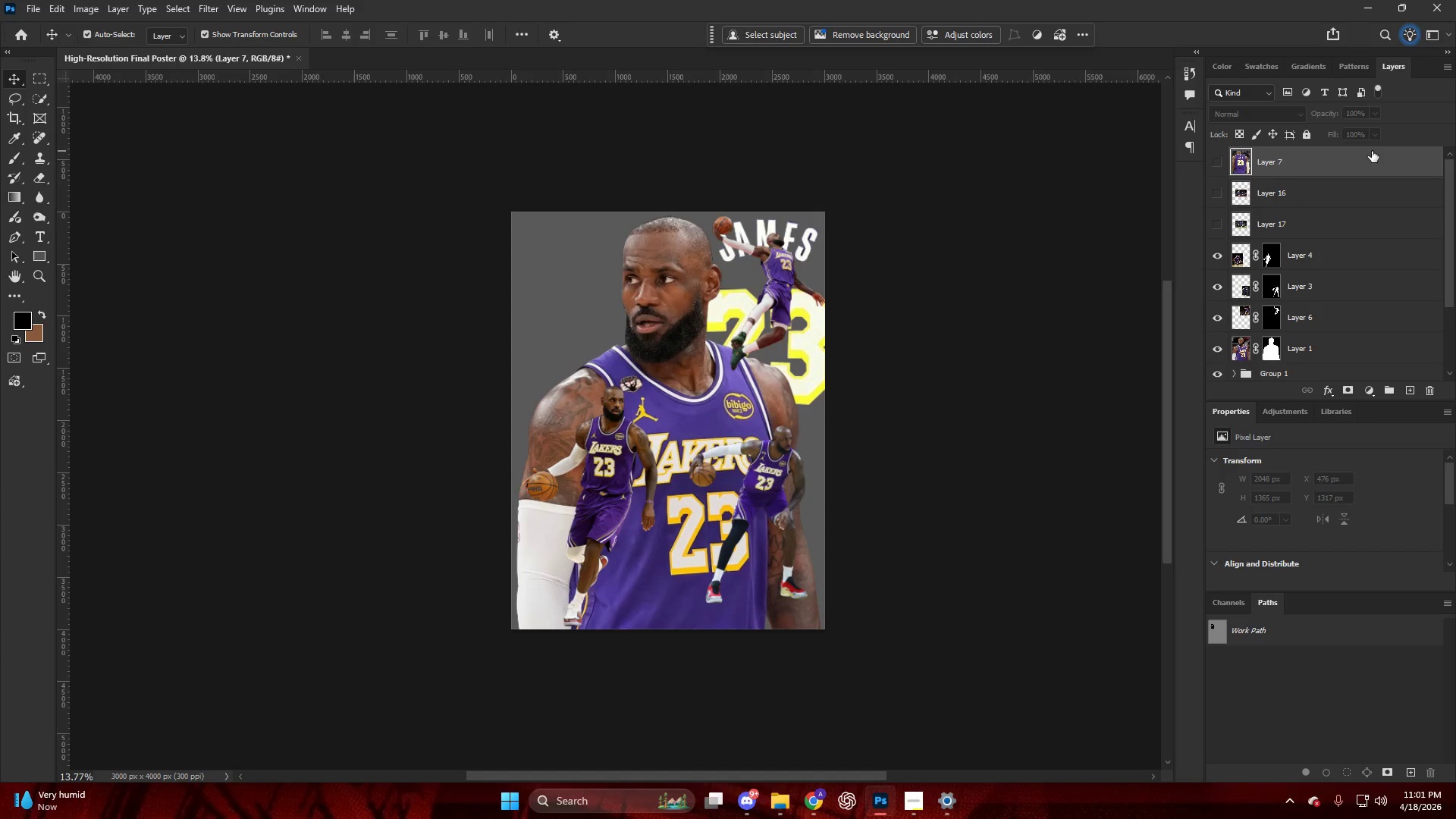 
key(Control+V)
 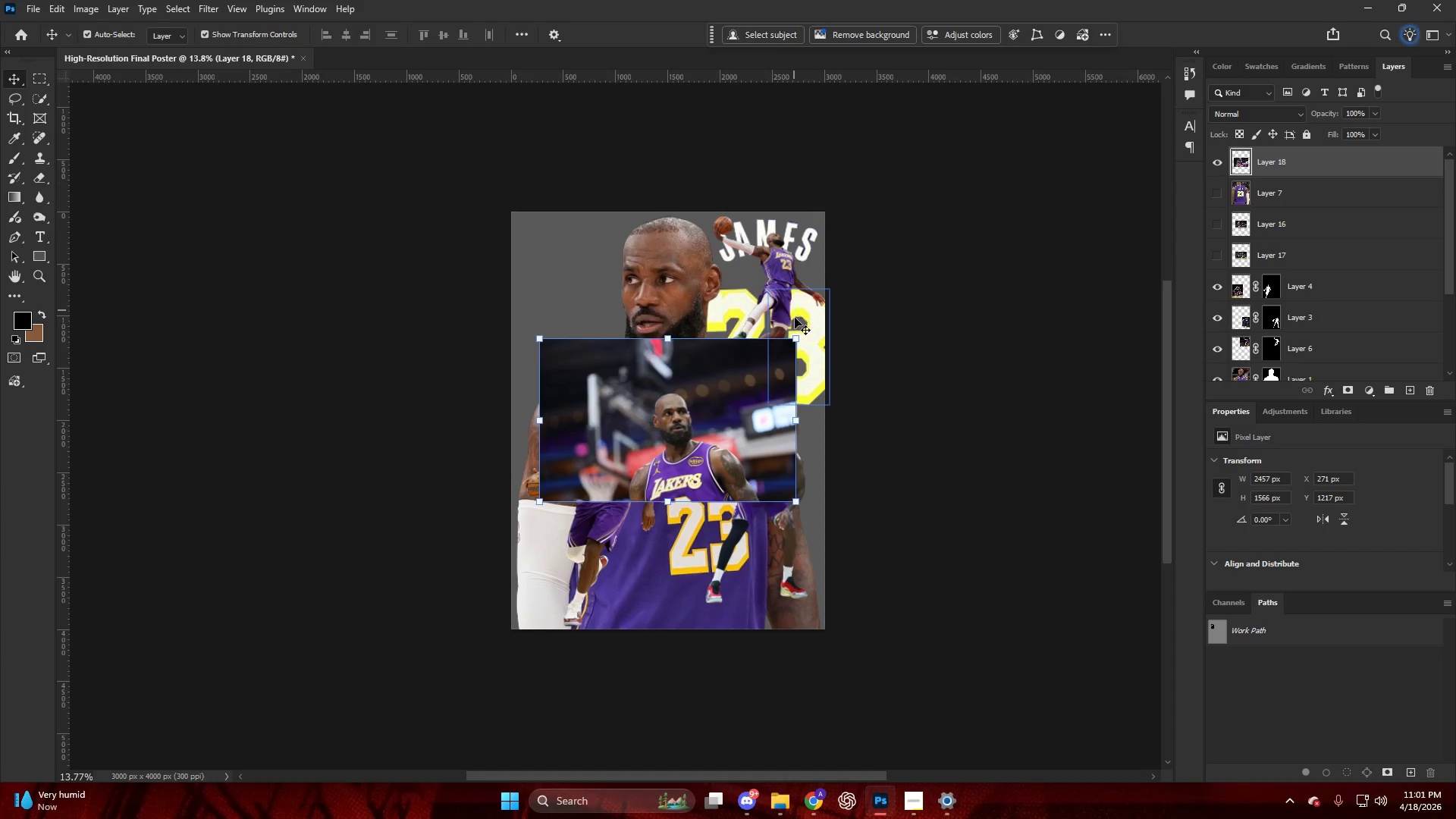 
hold_key(key=AltLeft, duration=1.38)
scroll: coordinate [730, 370], scroll_direction: up, amount: 3.0
 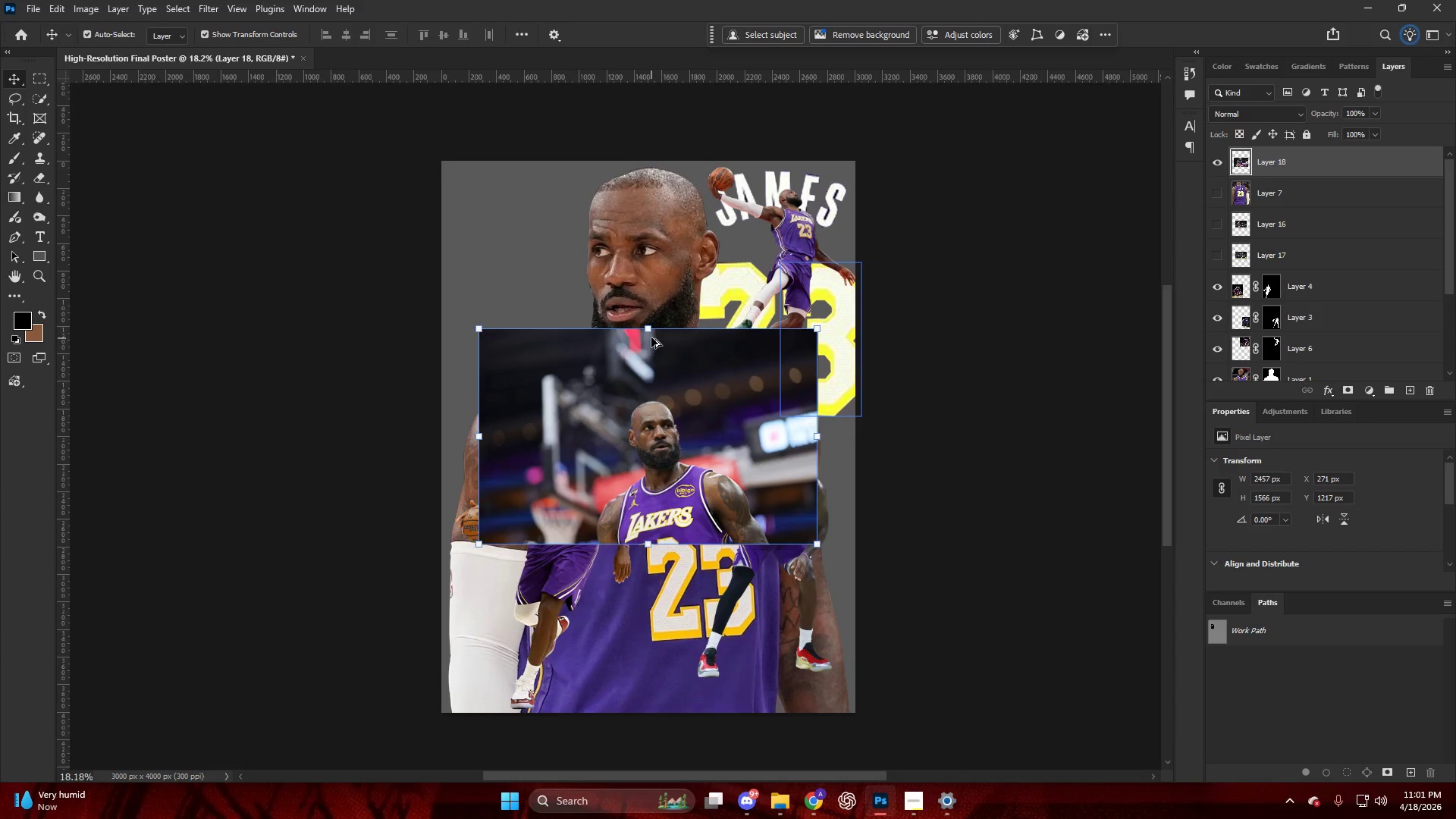 
left_click_drag(start_coordinate=[651, 322], to_coordinate=[709, 124])
 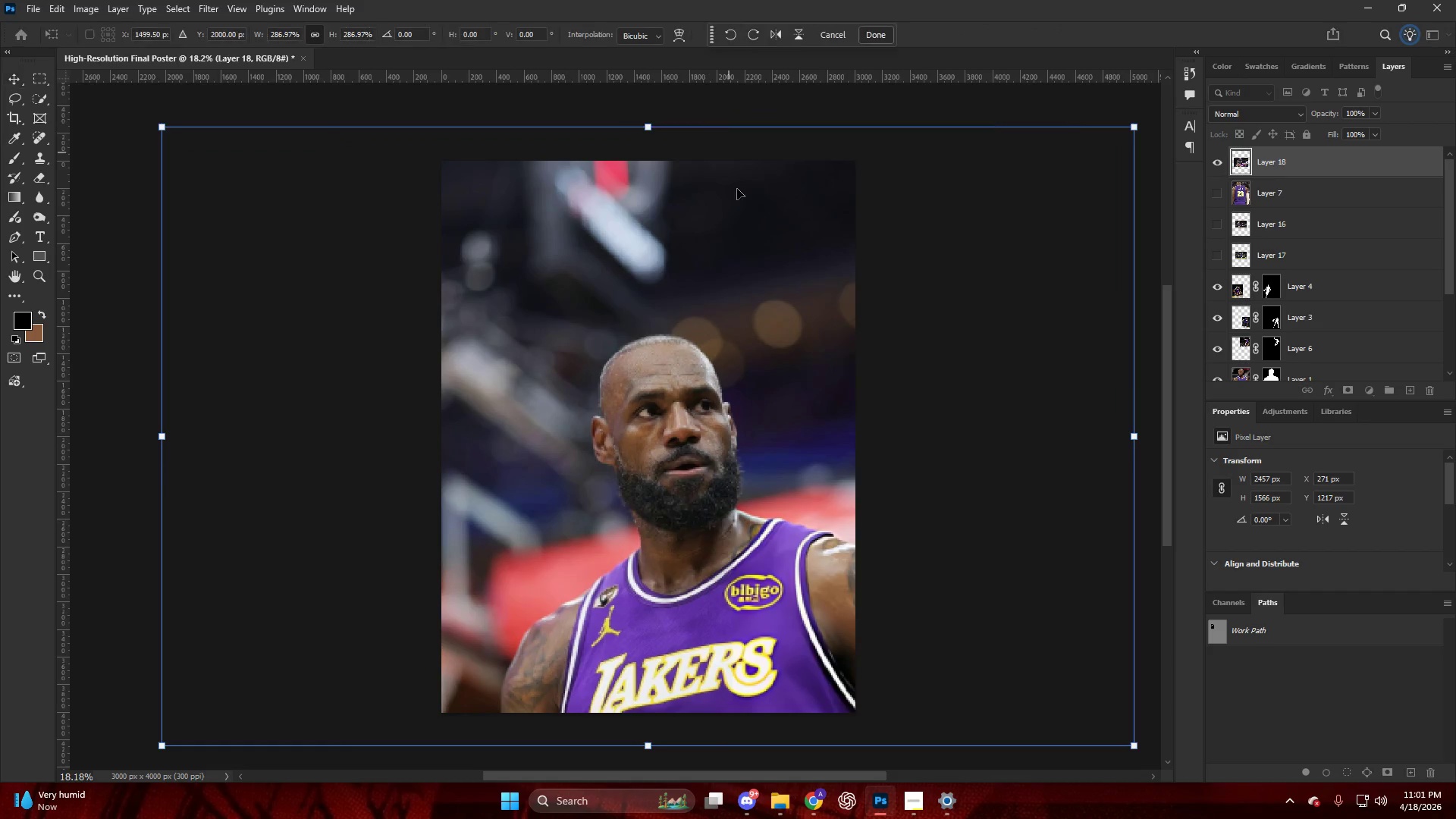 
key(Alt+AltLeft)
 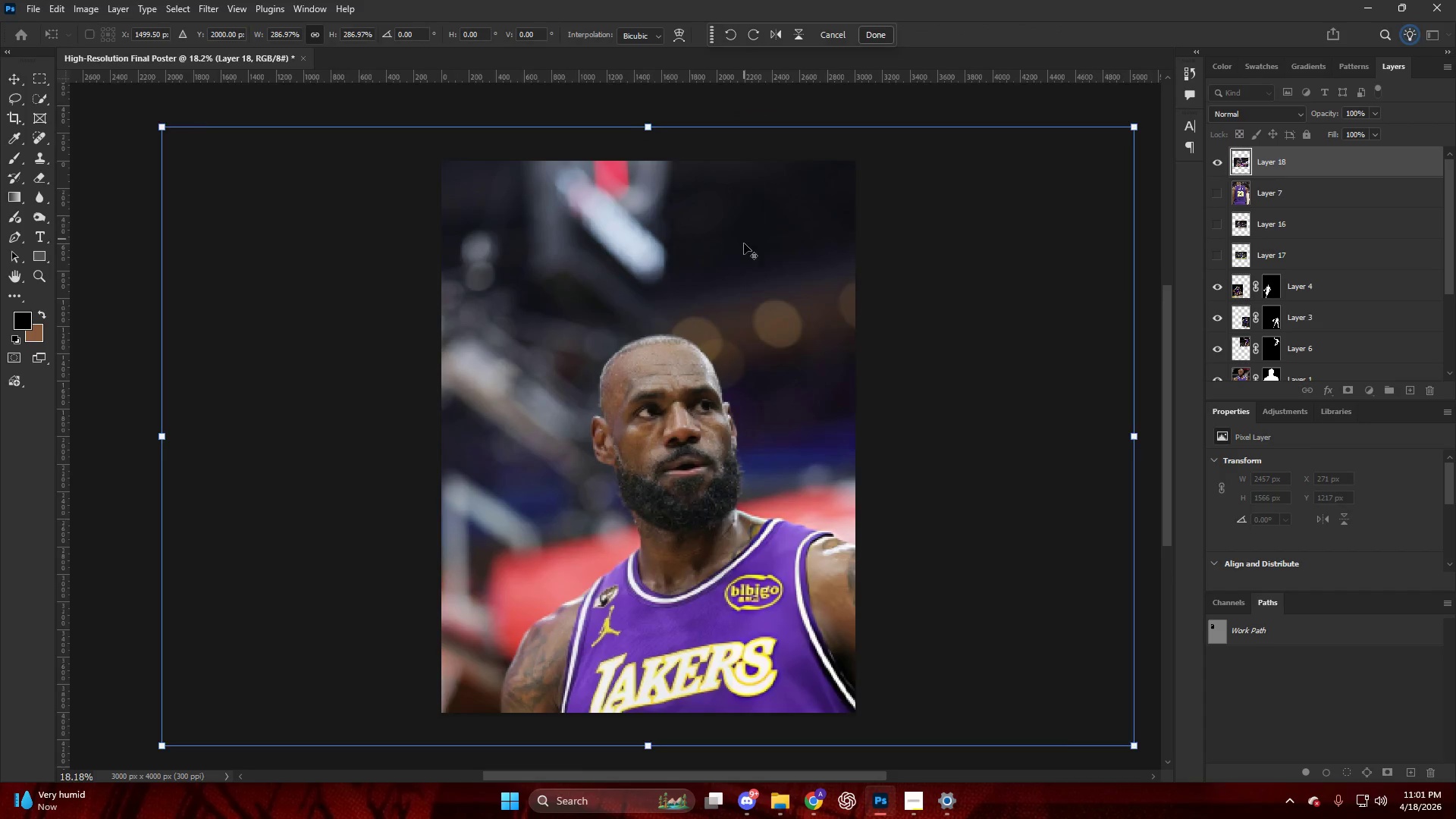 
left_click_drag(start_coordinate=[790, 360], to_coordinate=[725, 340])
 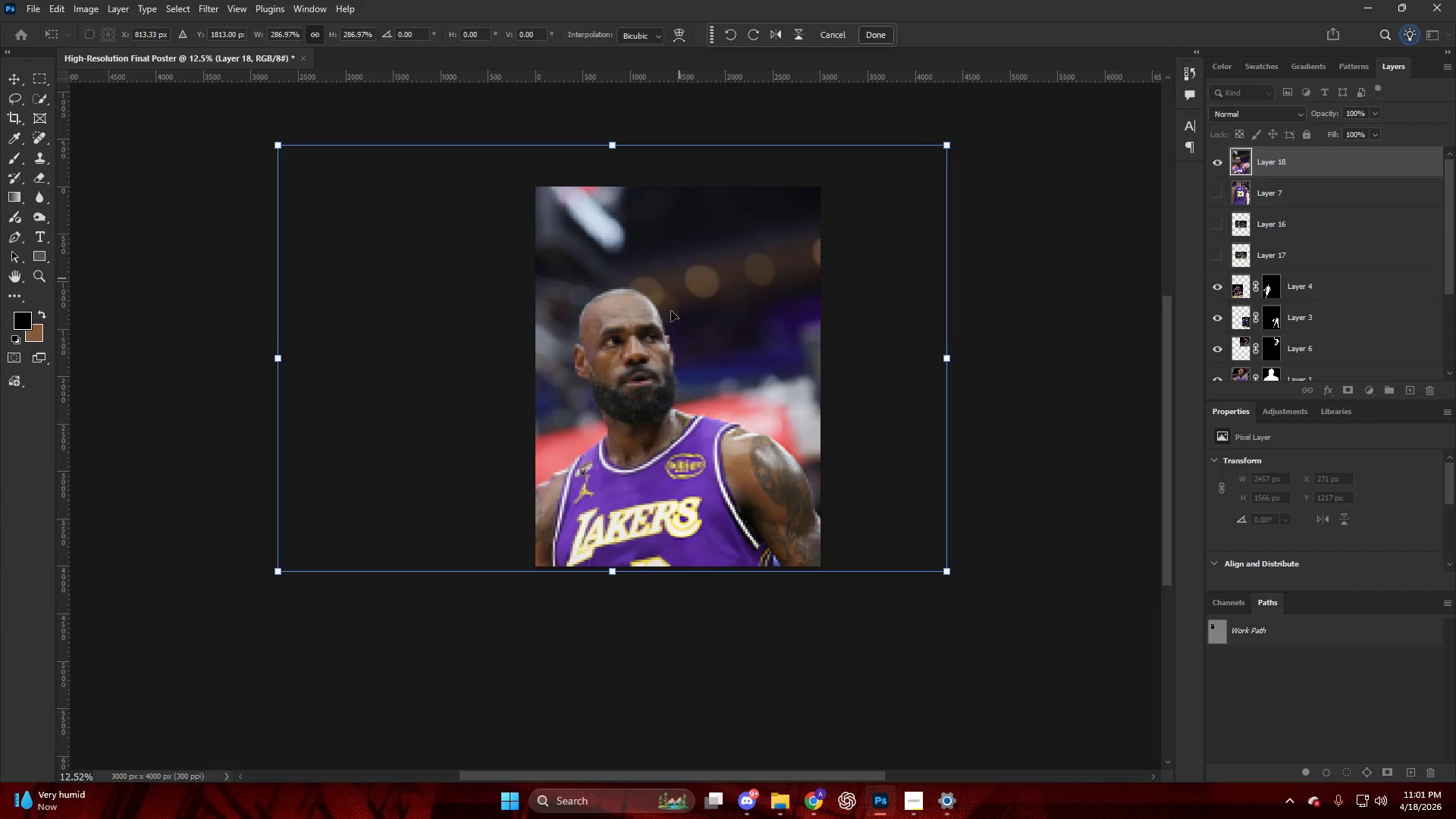 
scroll: coordinate [744, 244], scroll_direction: down, amount: 4.0
 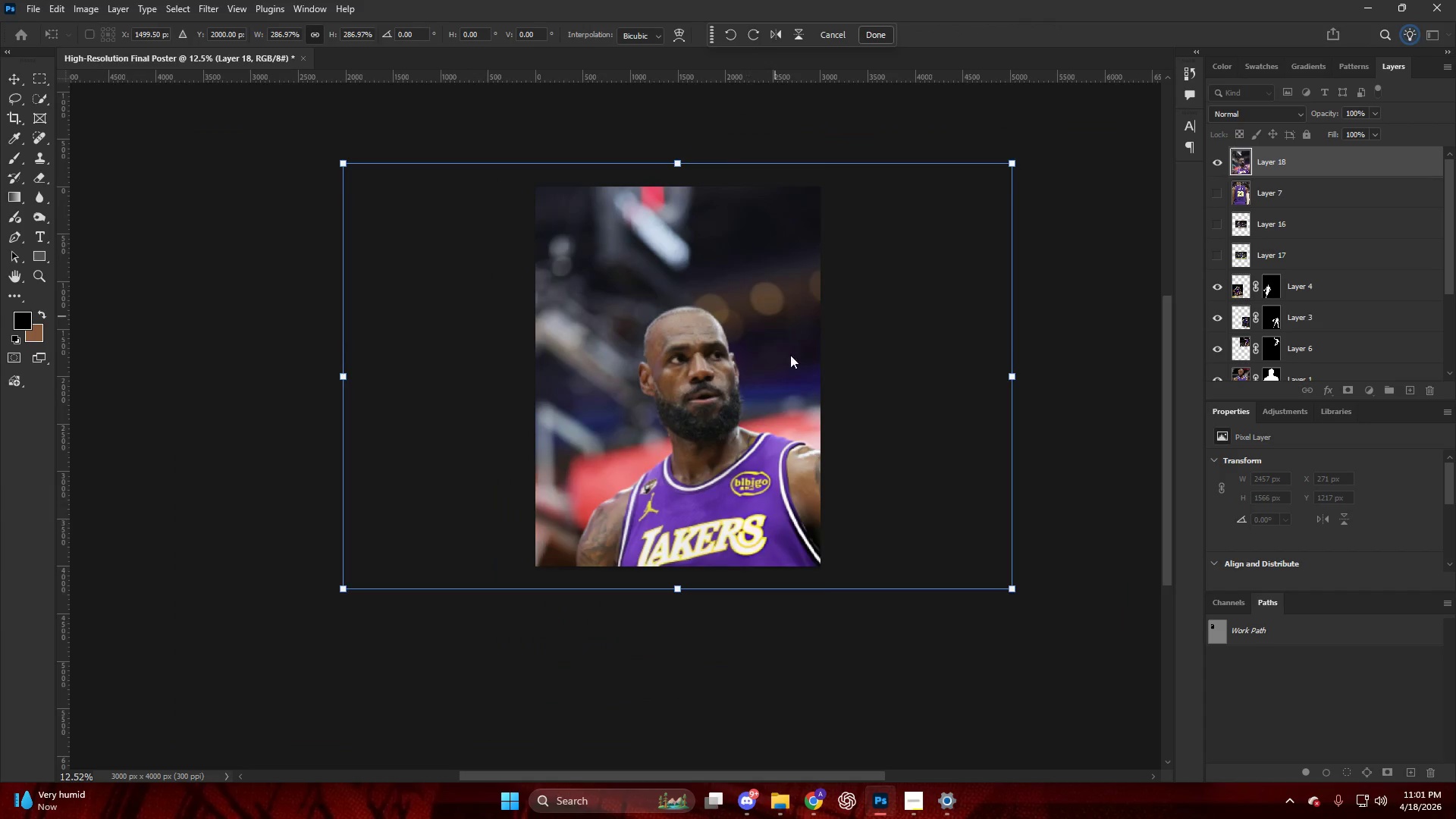 
left_click_drag(start_coordinate=[670, 322], to_coordinate=[681, 316])
 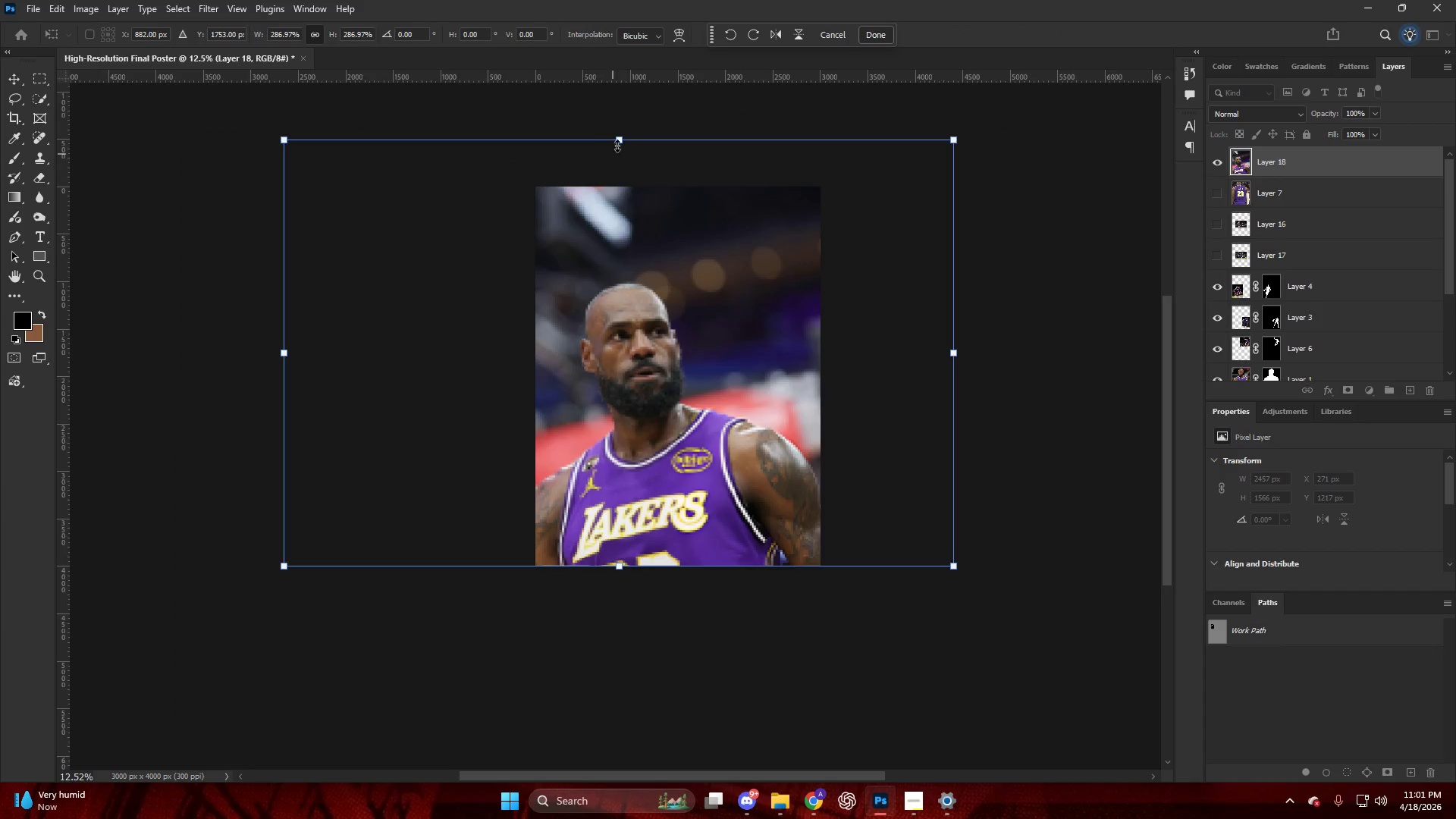 
left_click_drag(start_coordinate=[617, 140], to_coordinate=[645, 256])
 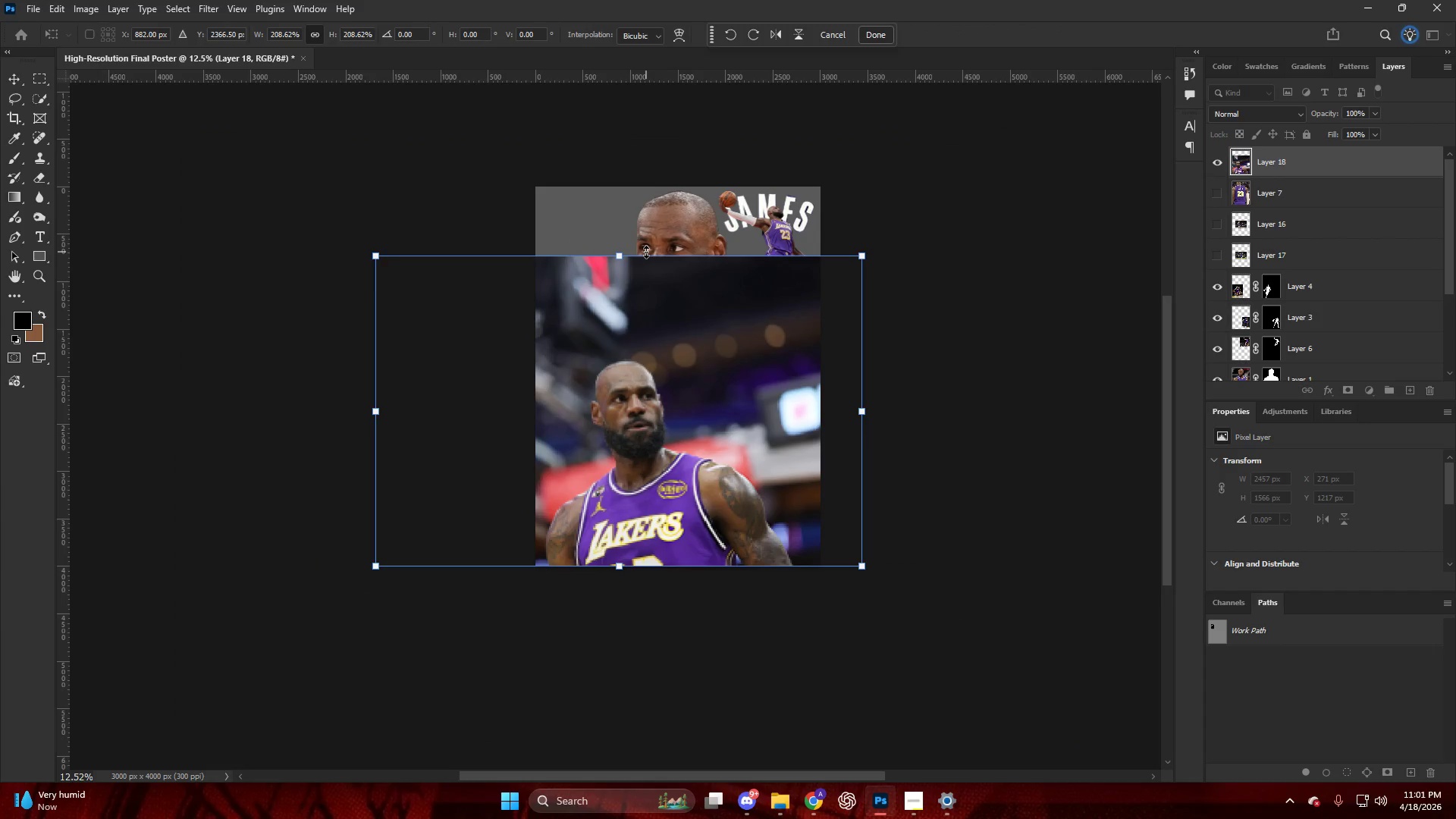 
key(NumpadEnter)
 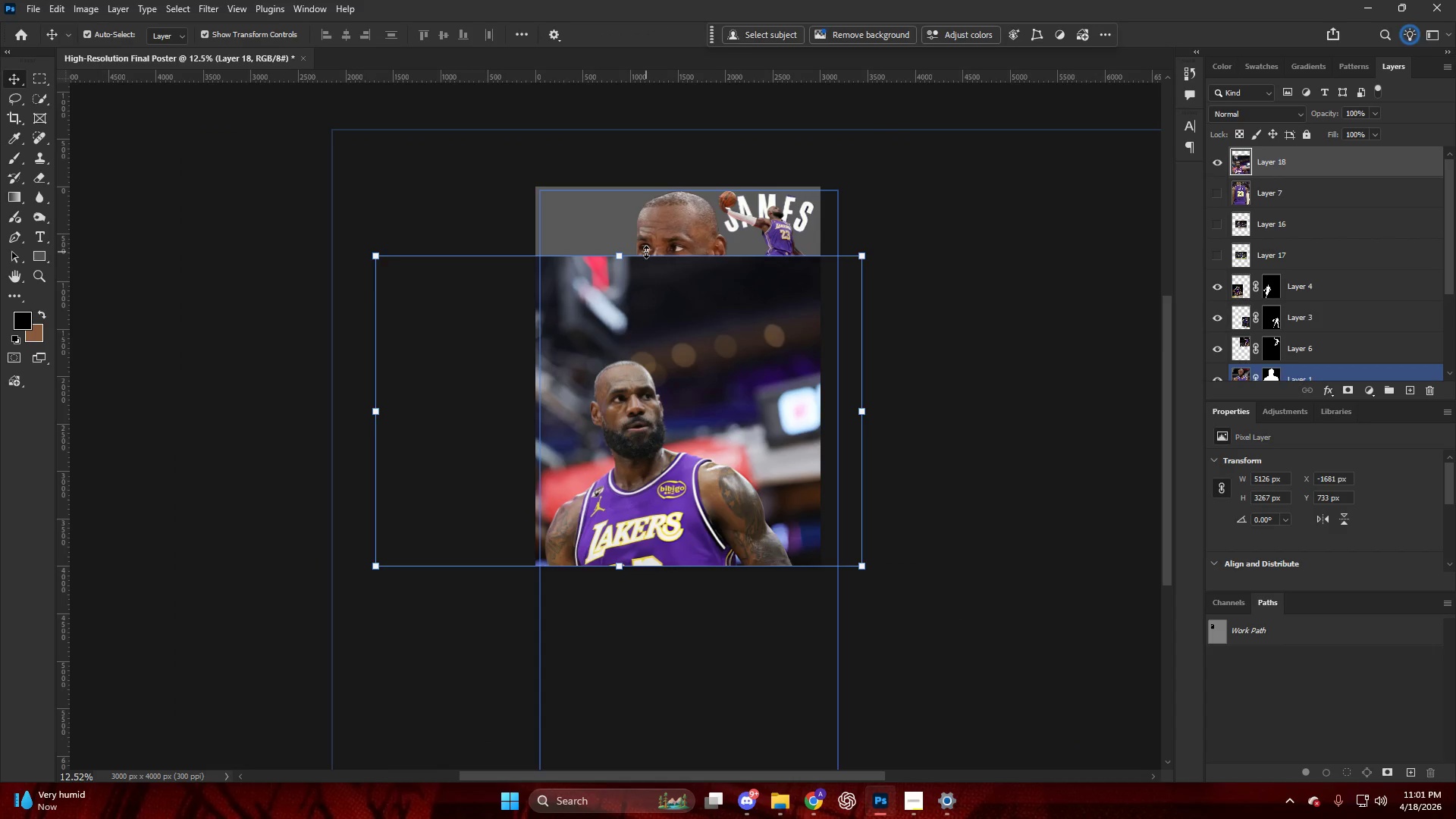 
hold_key(key=AltLeft, duration=0.53)
scroll: coordinate [625, 375], scroll_direction: up, amount: 5.0
 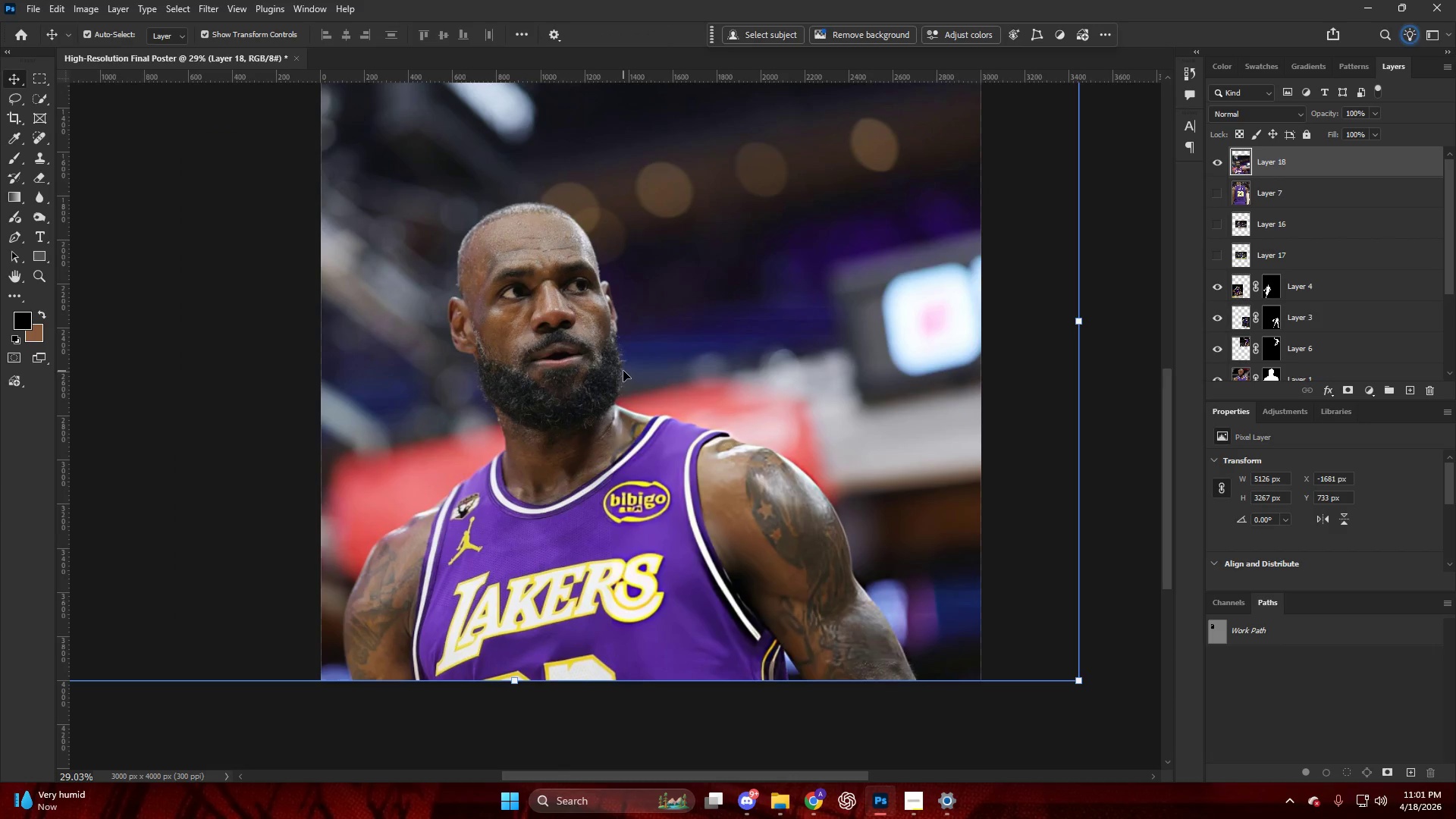 
left_click([820, 794])
 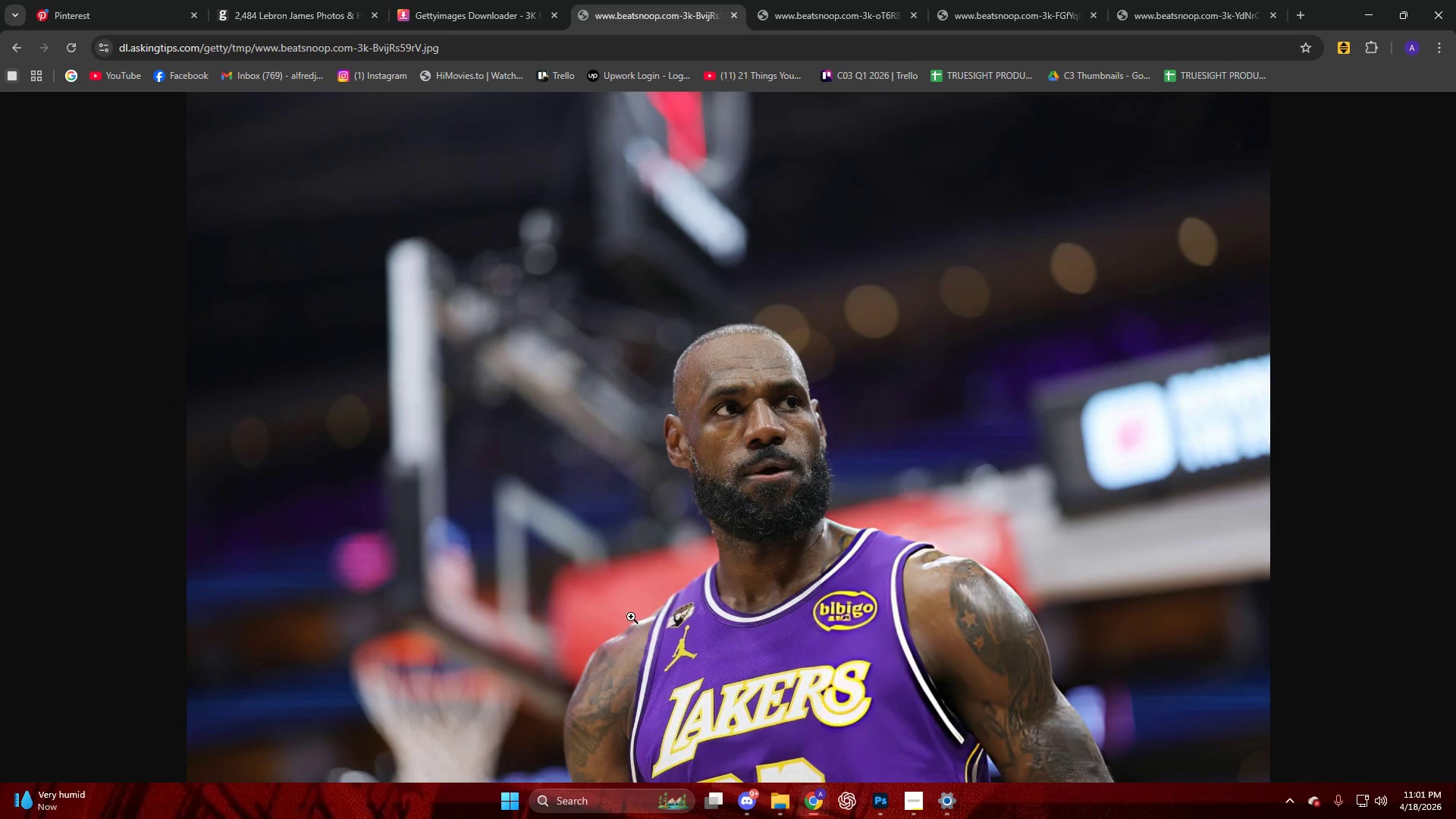 
left_click([271, 0])
 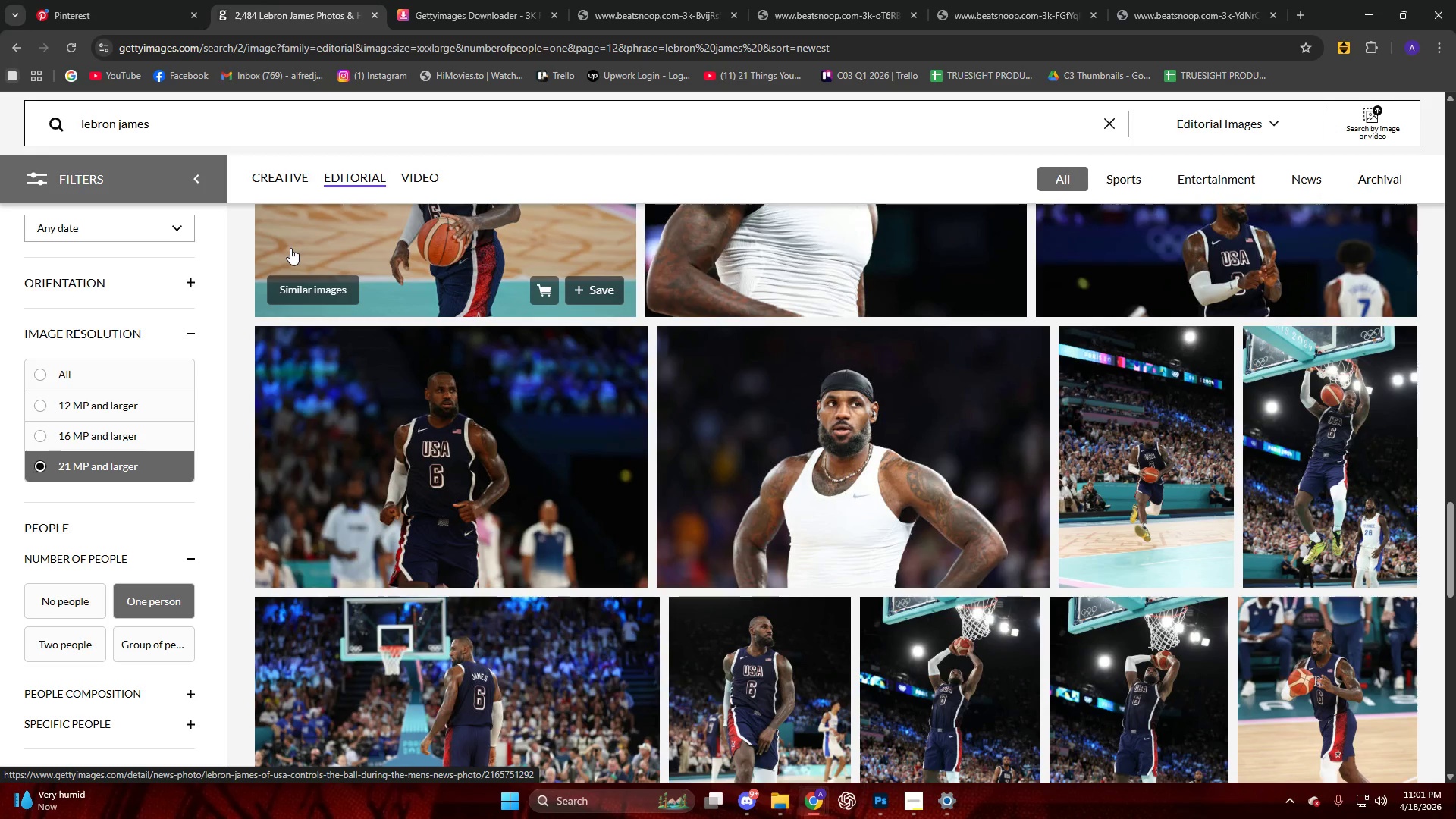 
wait(6.17)
 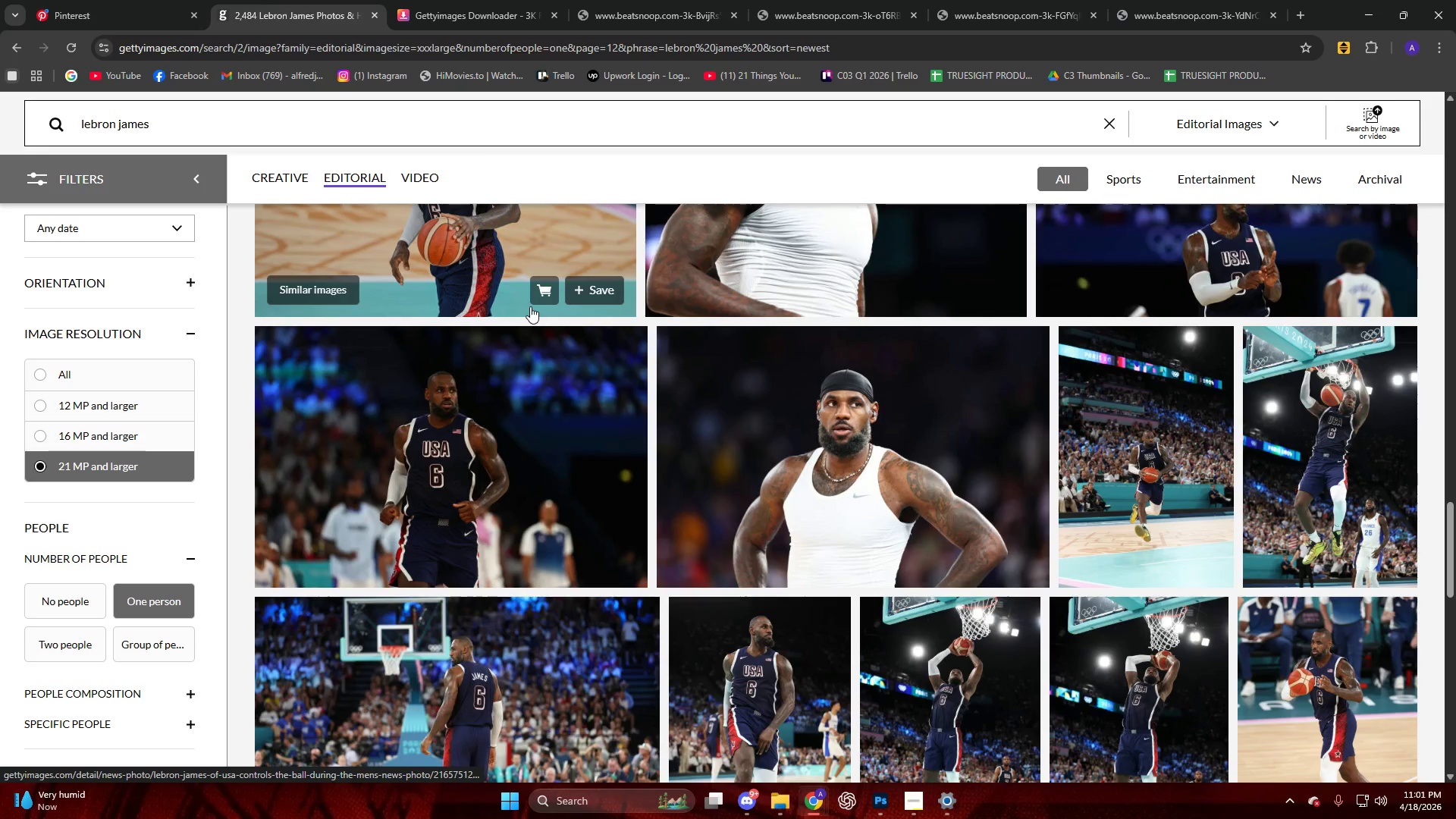 
scroll: coordinate [126, 355], scroll_direction: up, amount: 9.0
 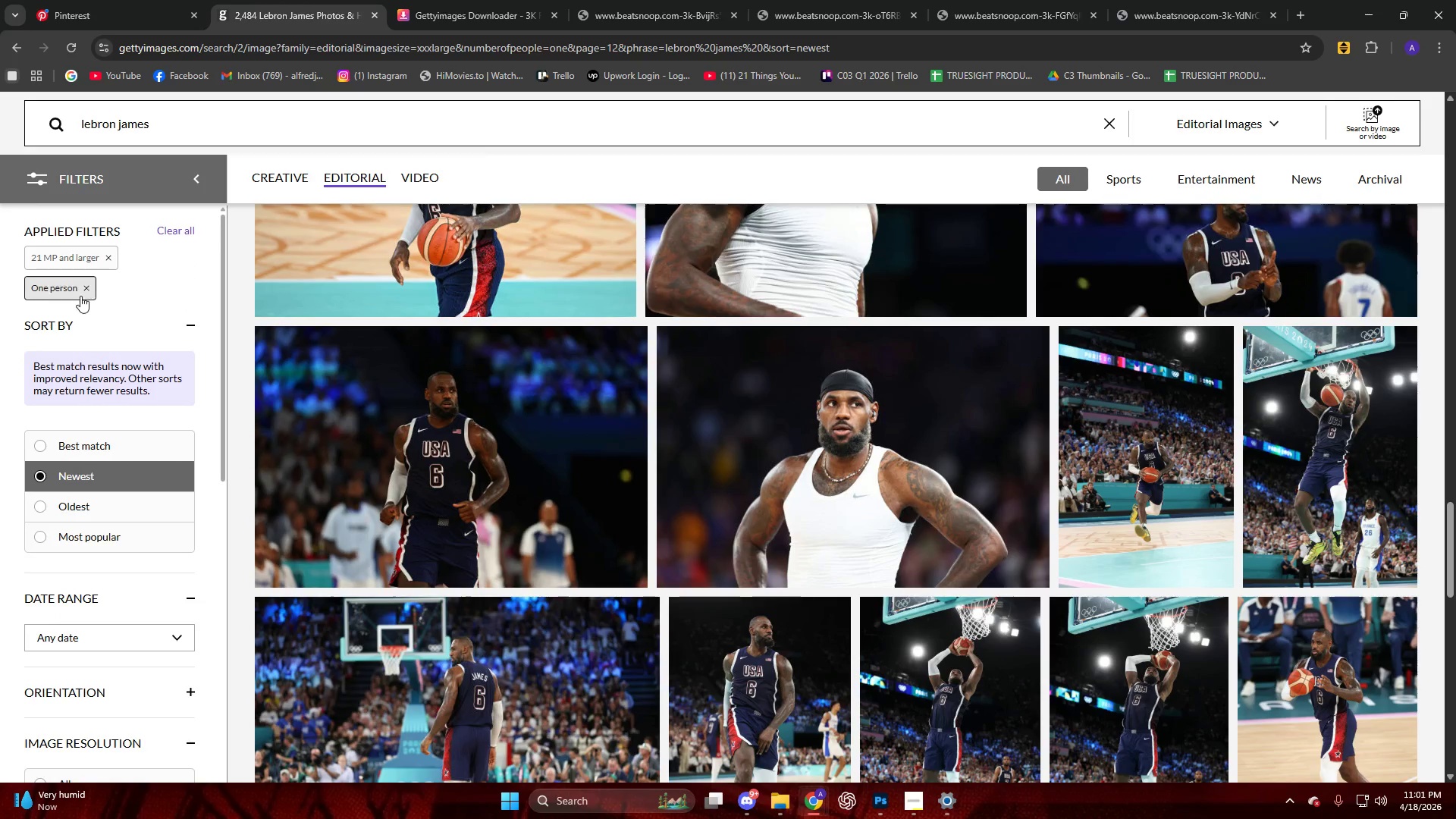 
left_click([74, 296])
 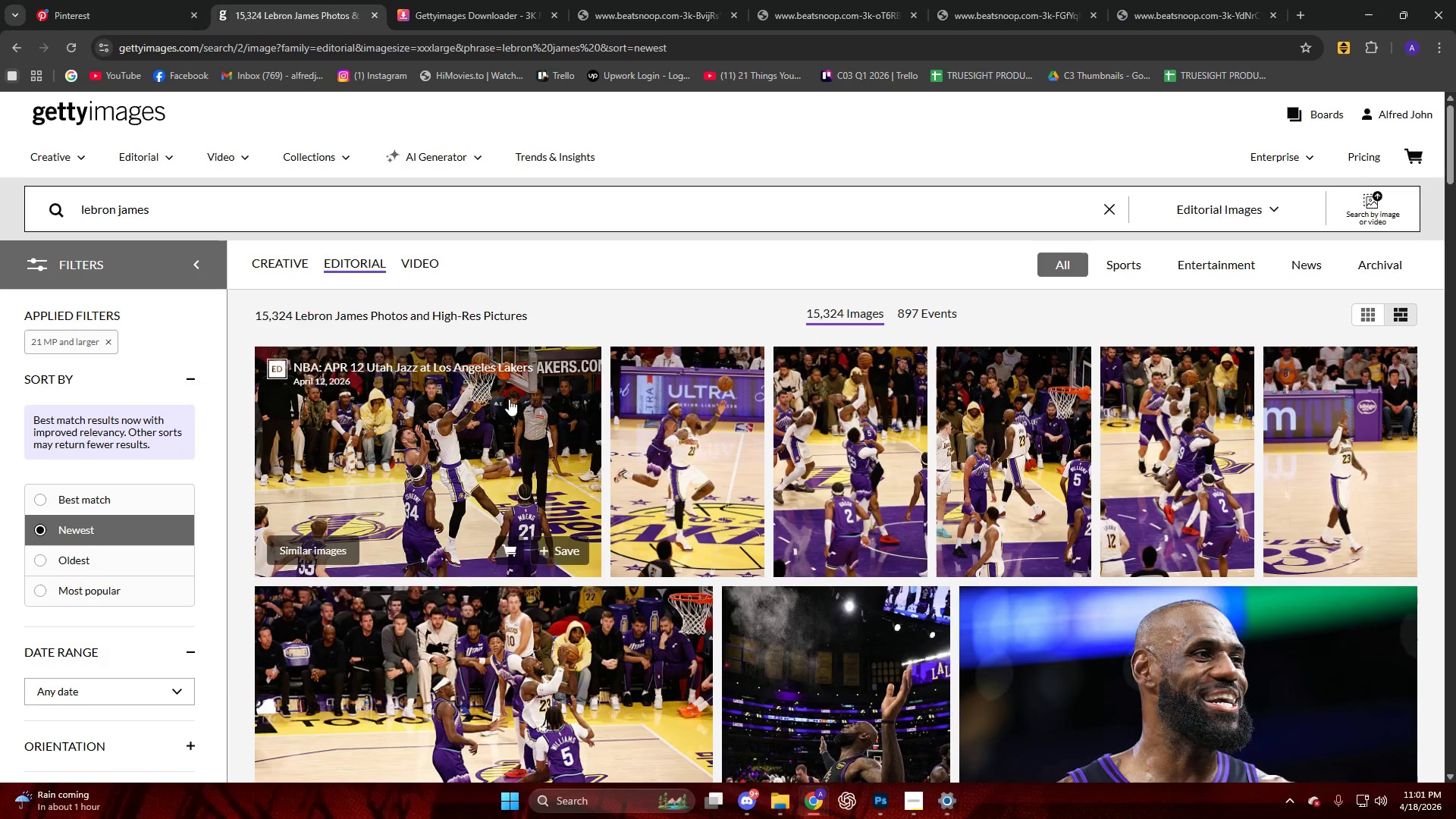 
scroll: coordinate [560, 341], scroll_direction: down, amount: 64.0
 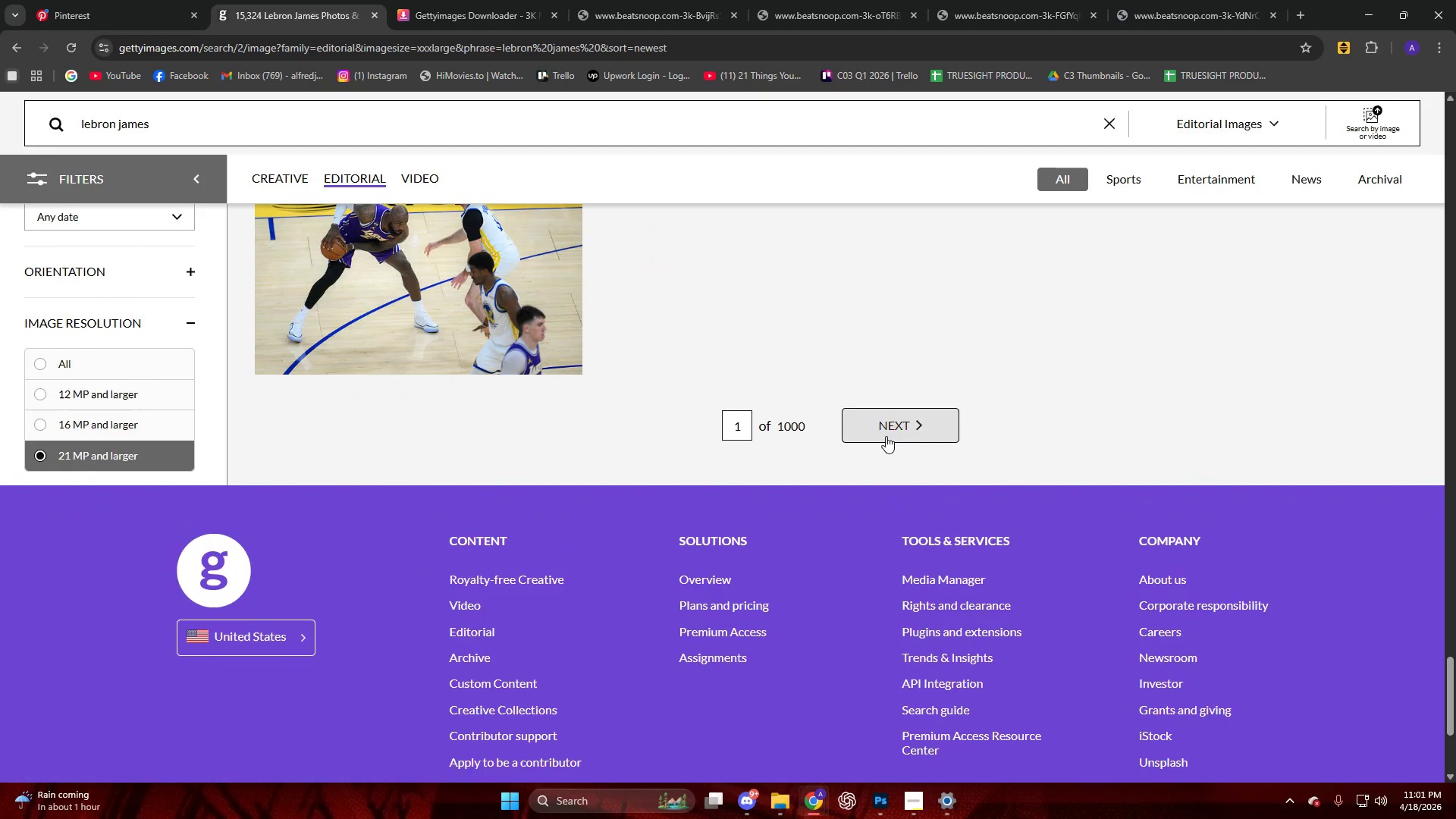 
left_click([879, 434])
 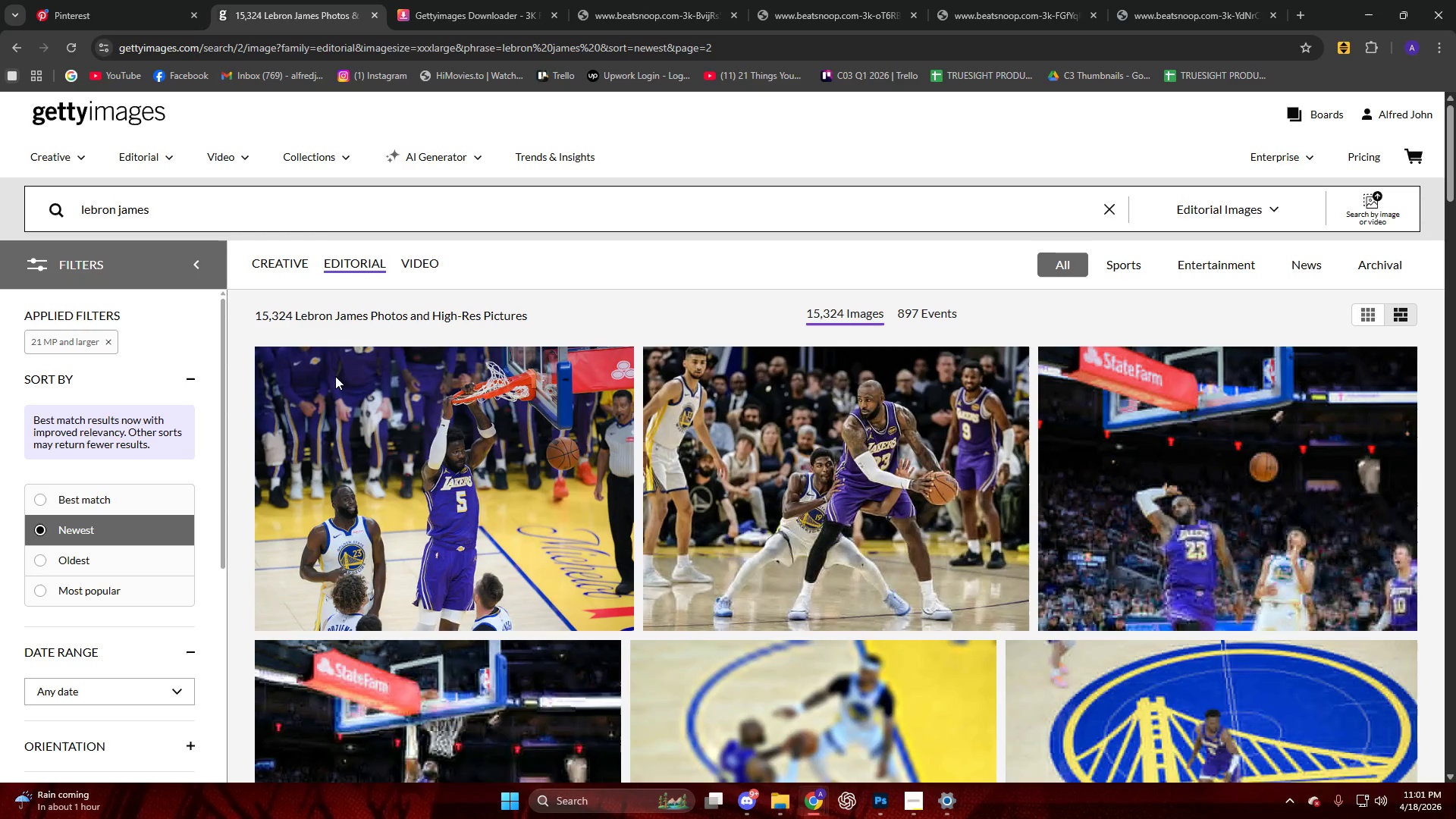 
scroll: coordinate [738, 356], scroll_direction: down, amount: 33.0
 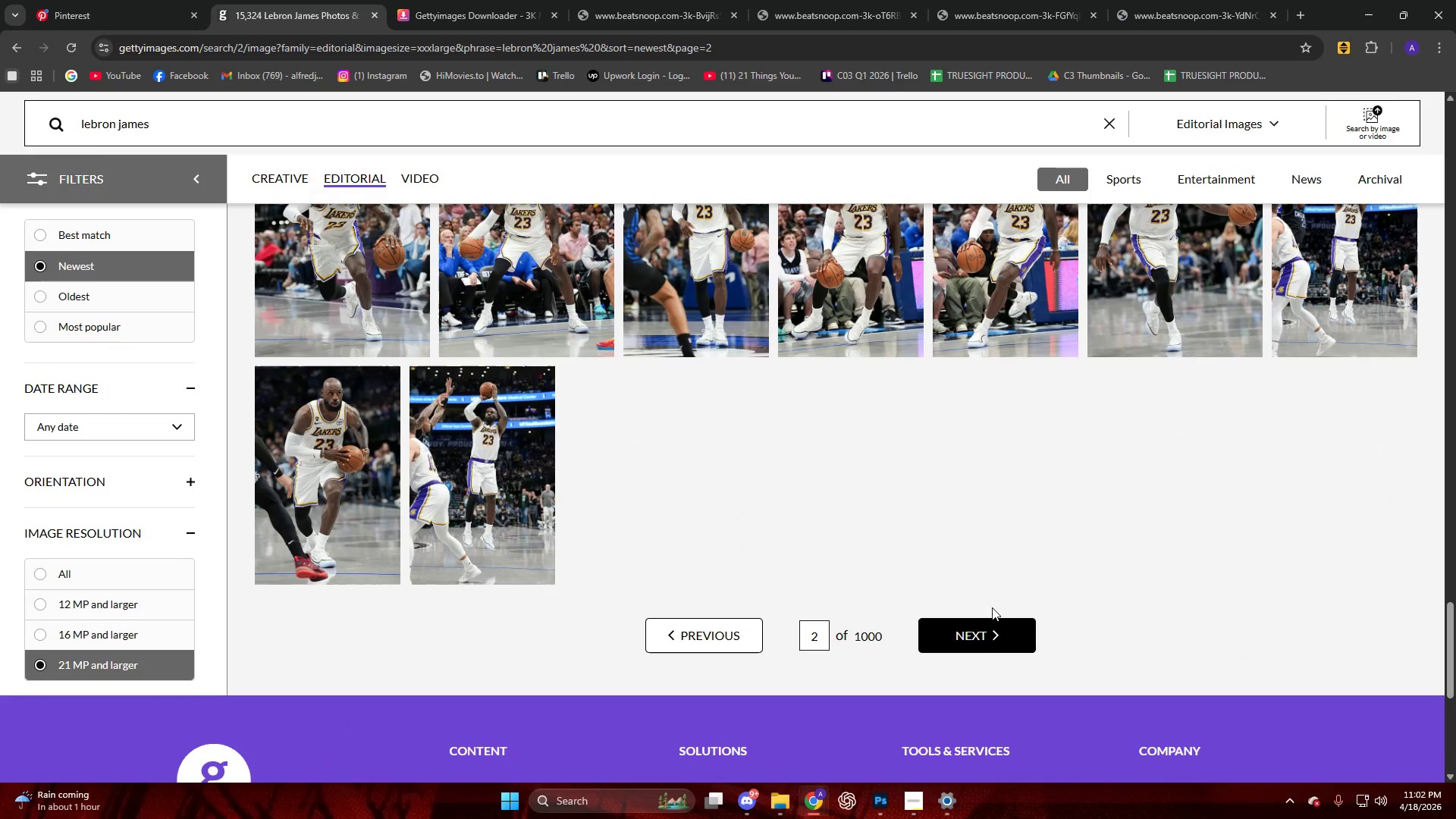 
left_click_drag(start_coordinate=[993, 633], to_coordinate=[993, 637])
 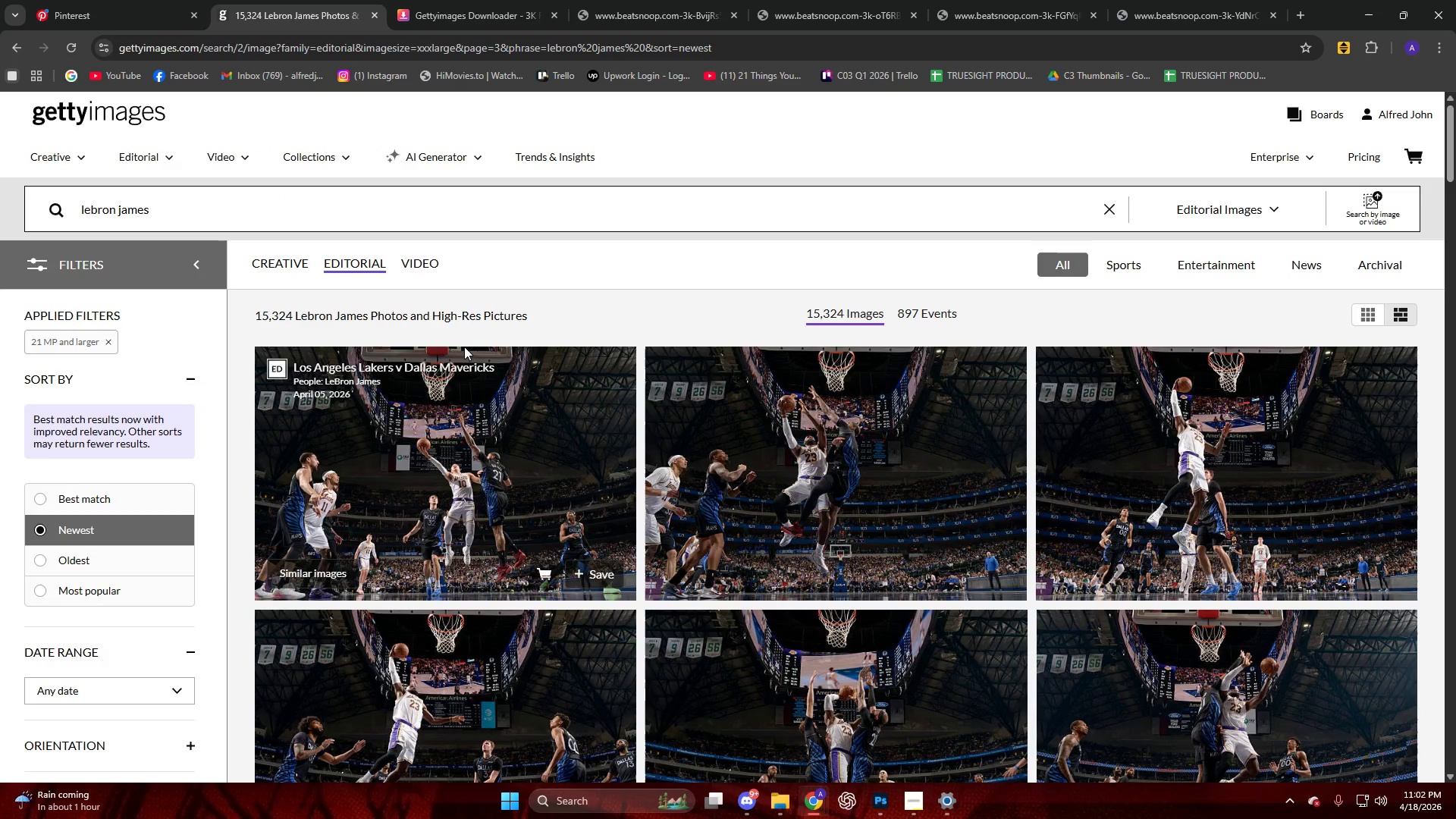 
scroll: coordinate [136, 532], scroll_direction: down, amount: 8.0
 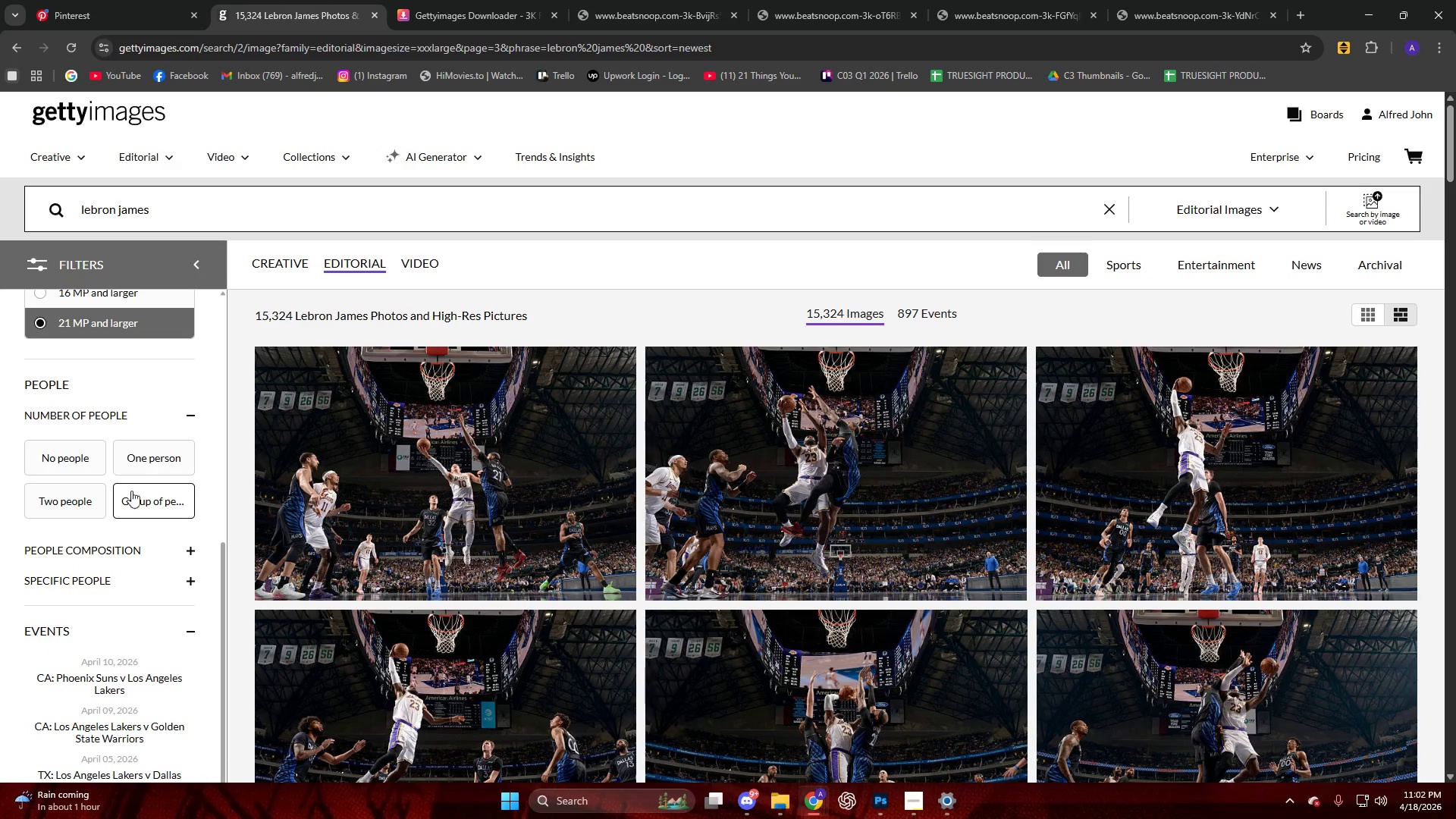 
left_click([146, 459])
 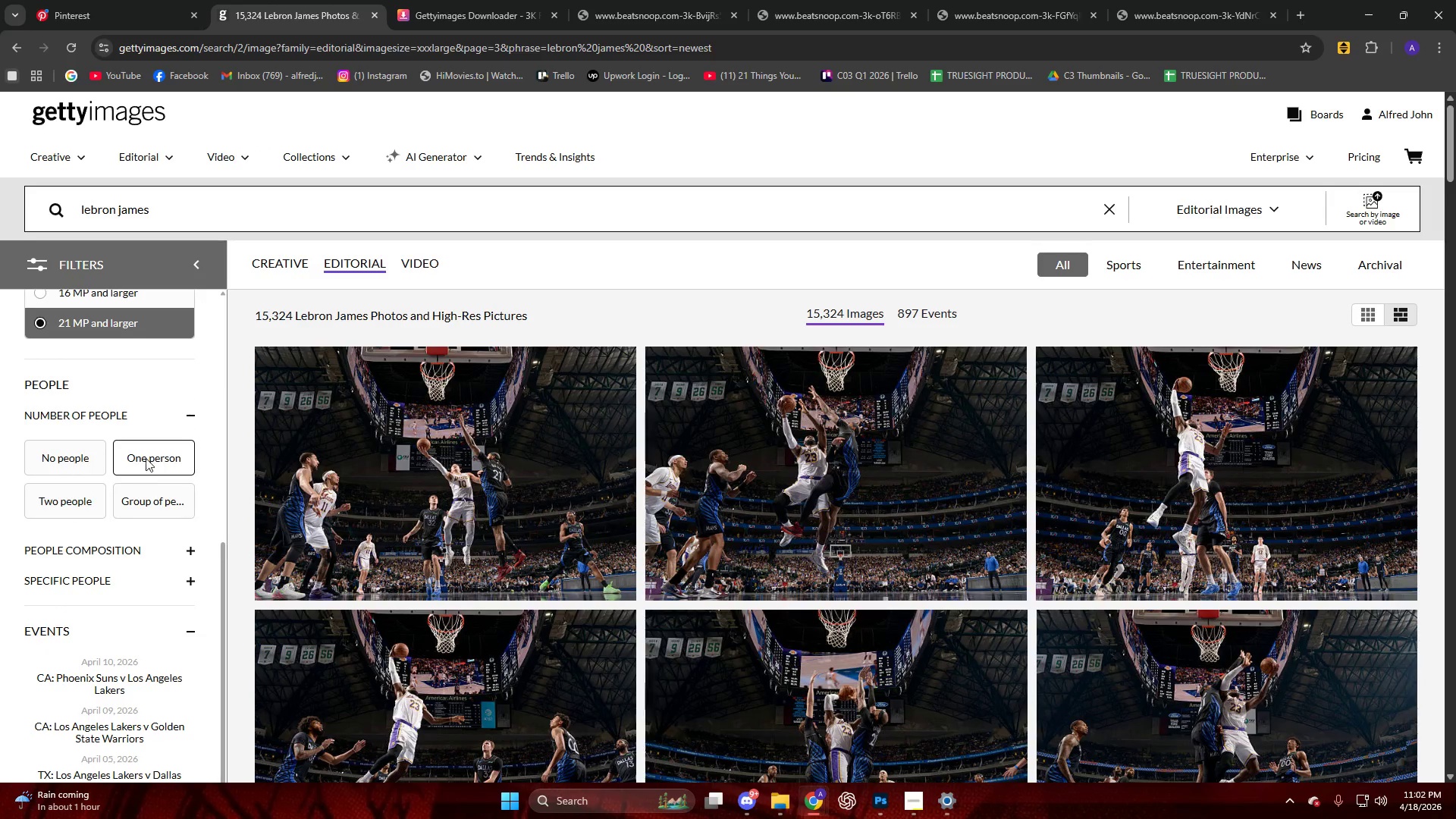 
mouse_move([162, 459])
 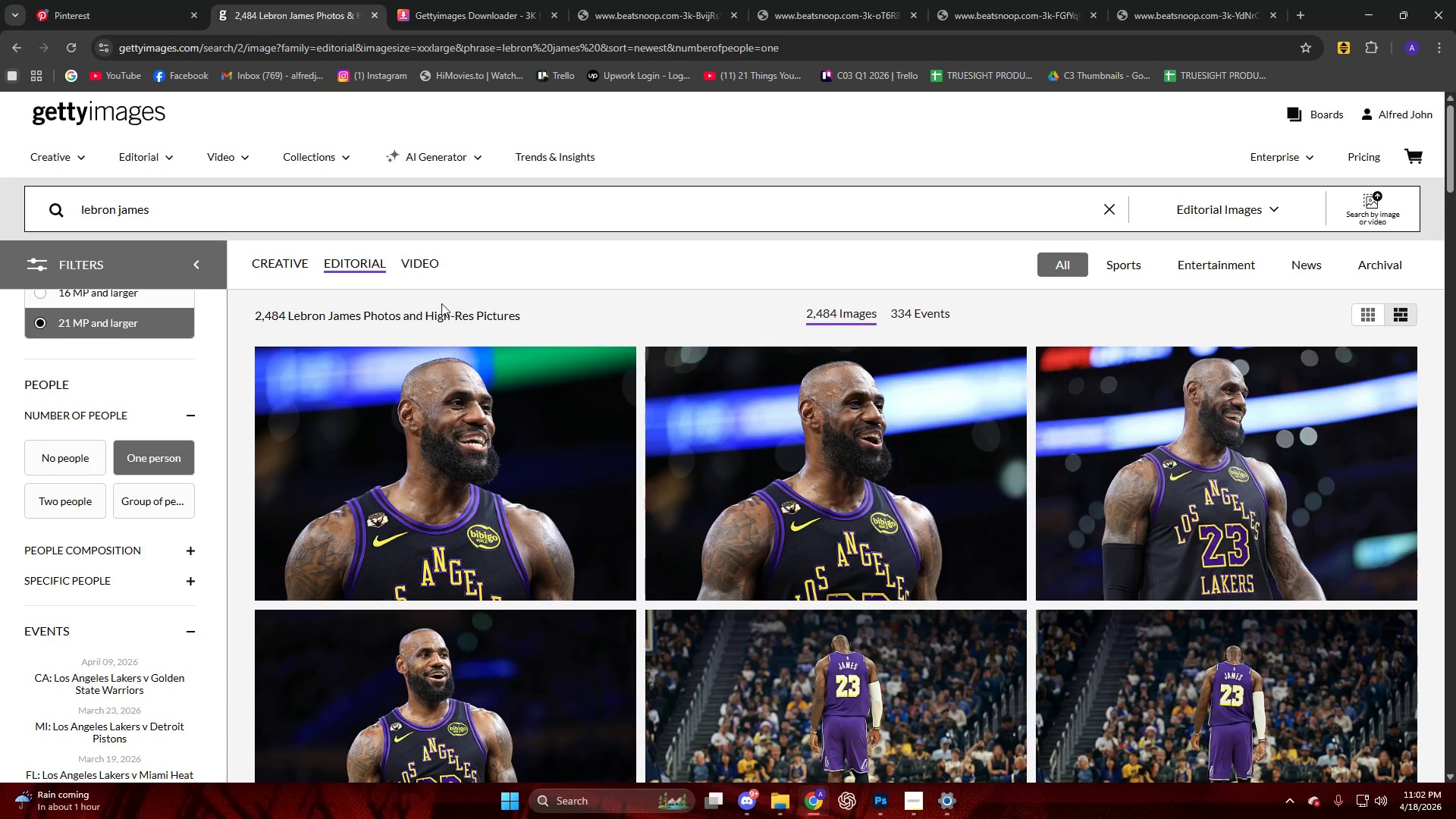 
scroll: coordinate [725, 419], scroll_direction: down, amount: 68.0
 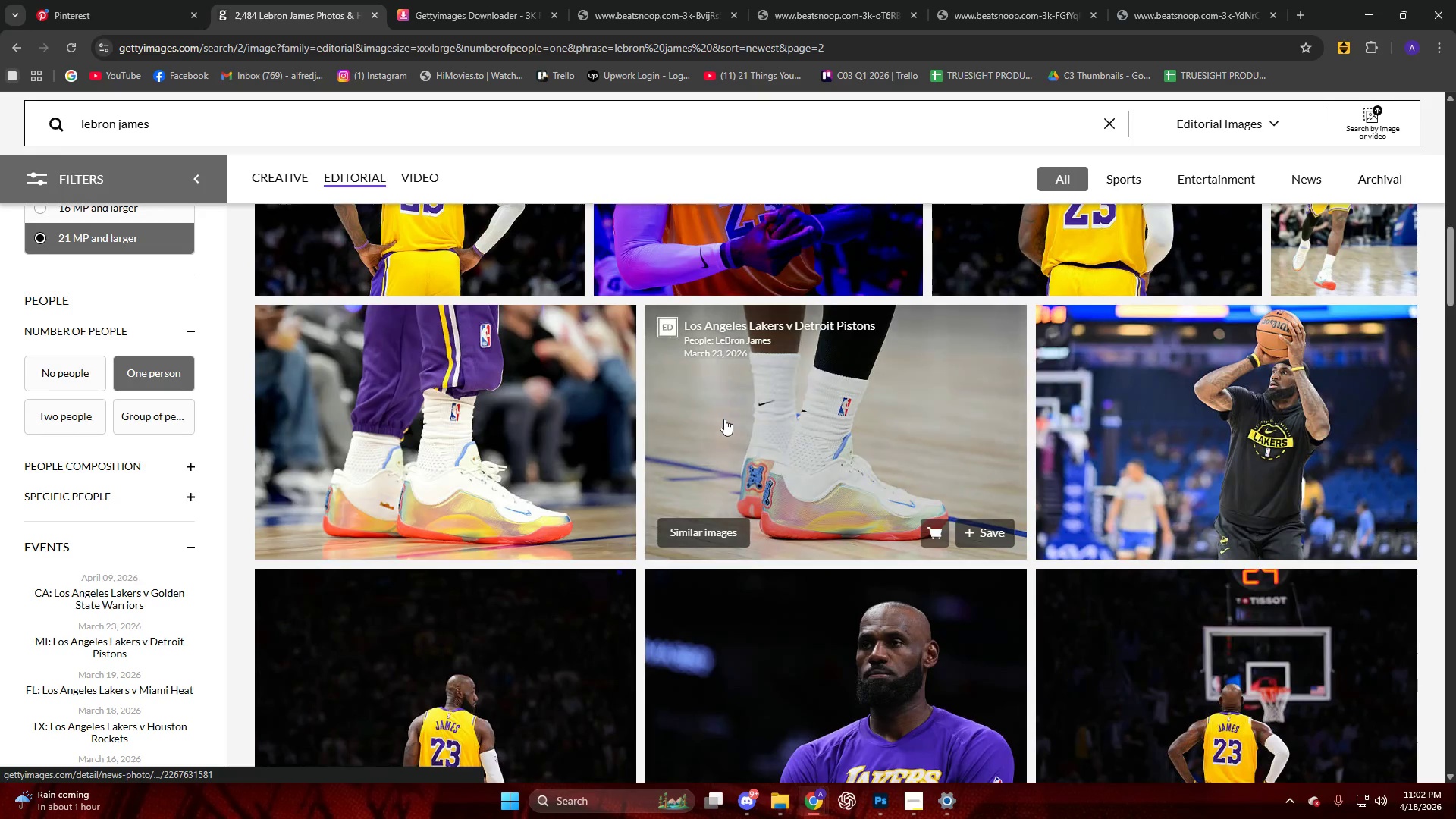 
scroll: coordinate [714, 410], scroll_direction: down, amount: 47.0
 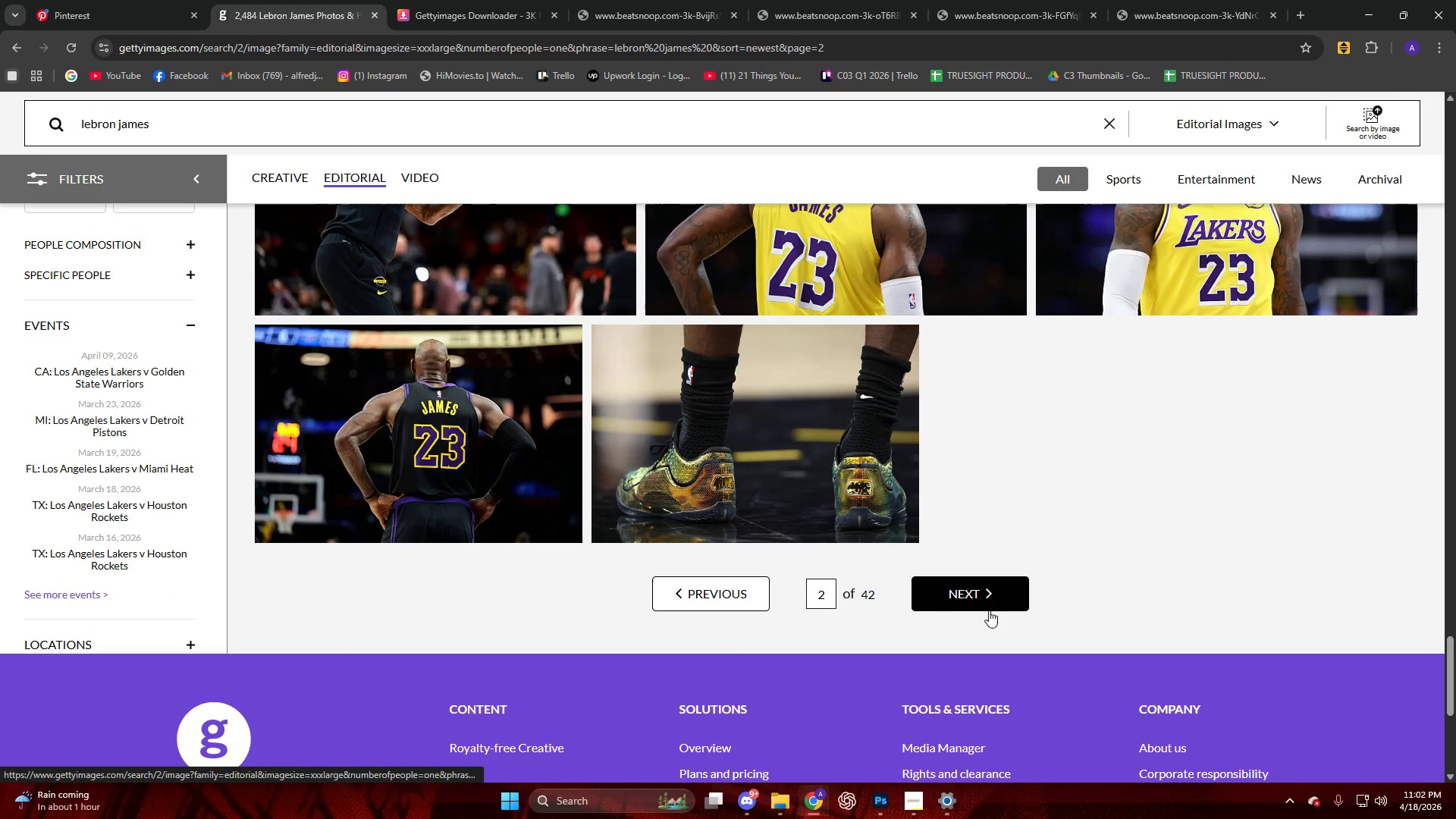 
left_click([984, 595])
 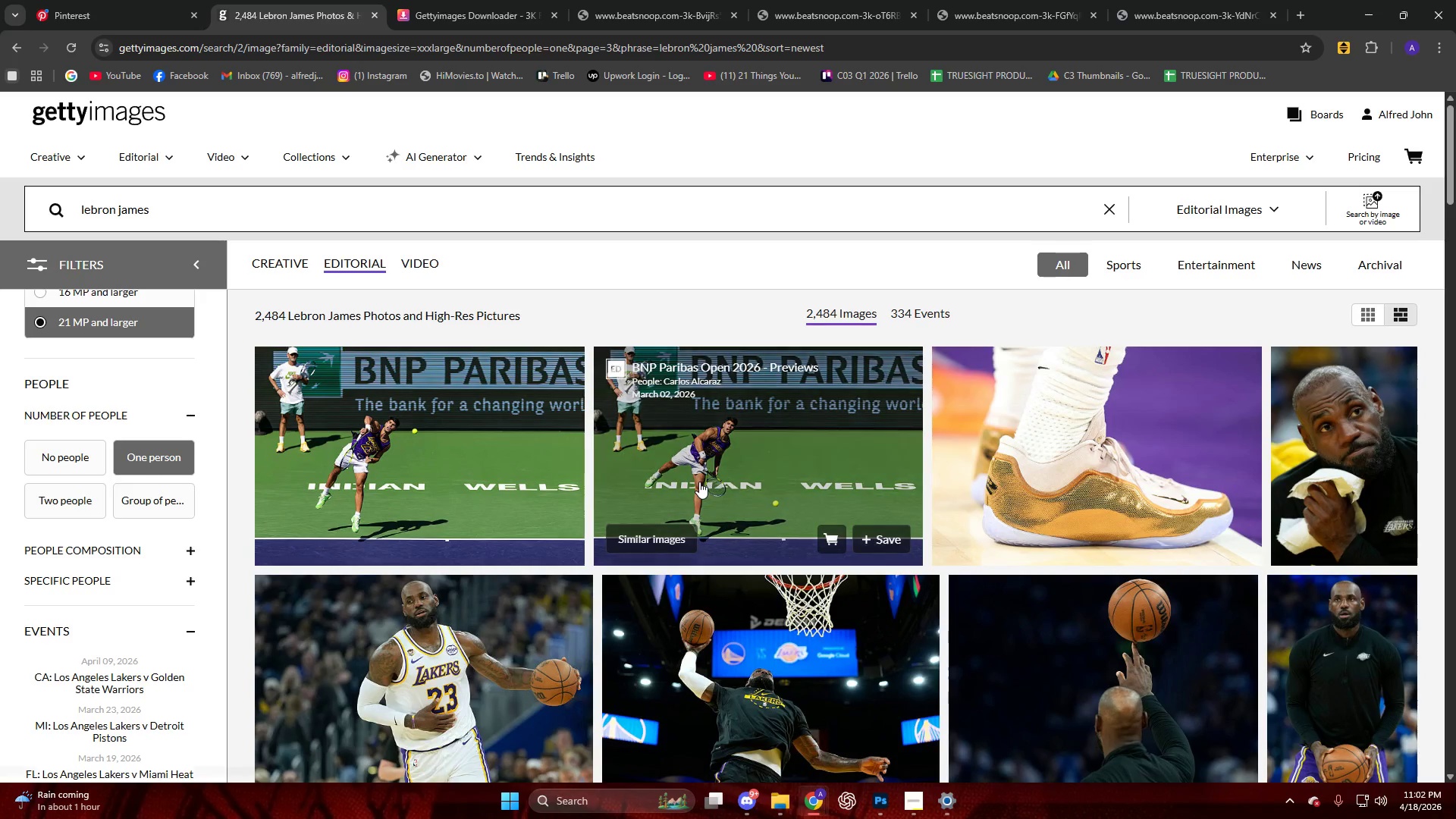 
scroll: coordinate [817, 451], scroll_direction: down, amount: 77.0
 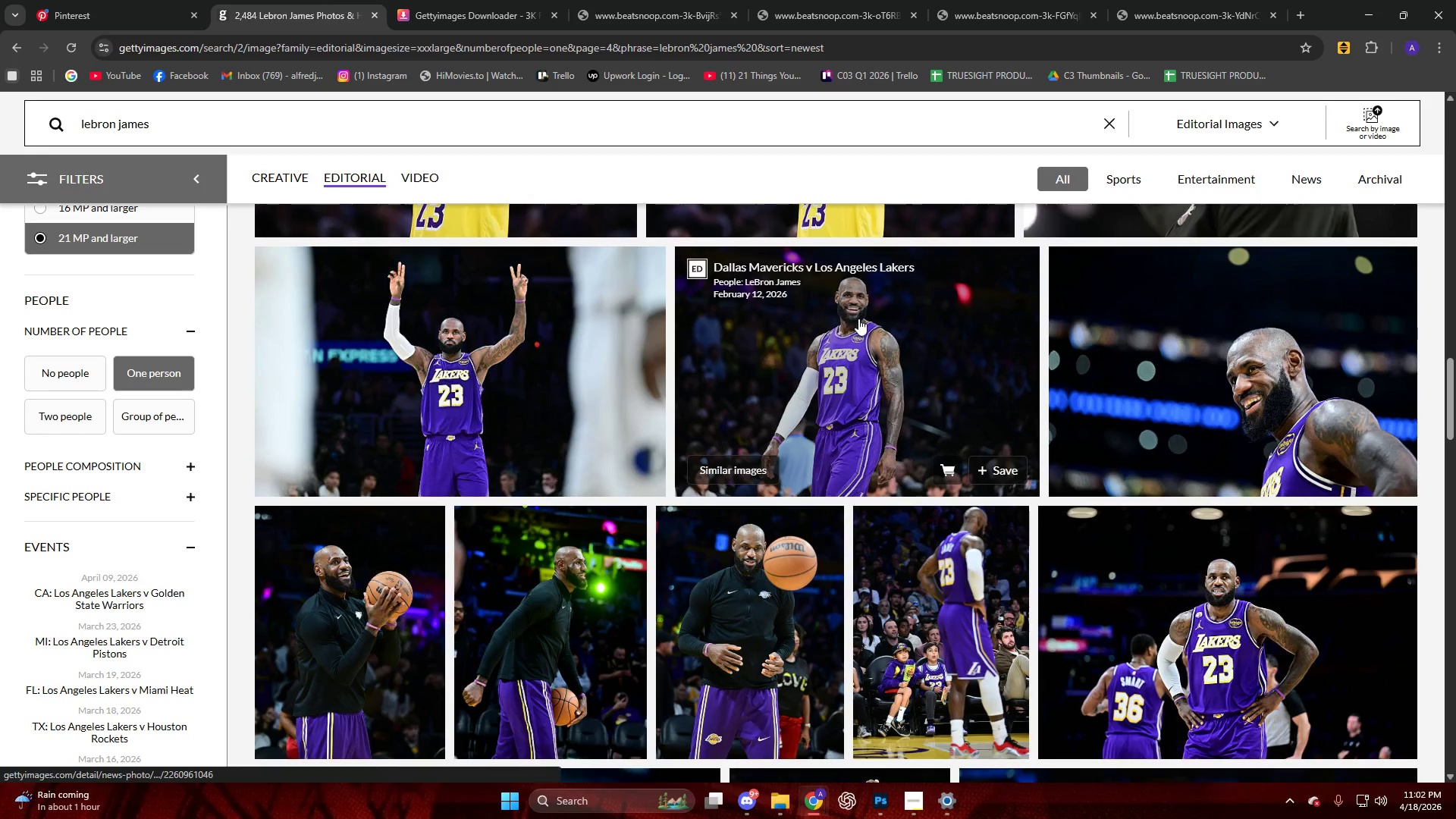 
left_click([858, 318])
 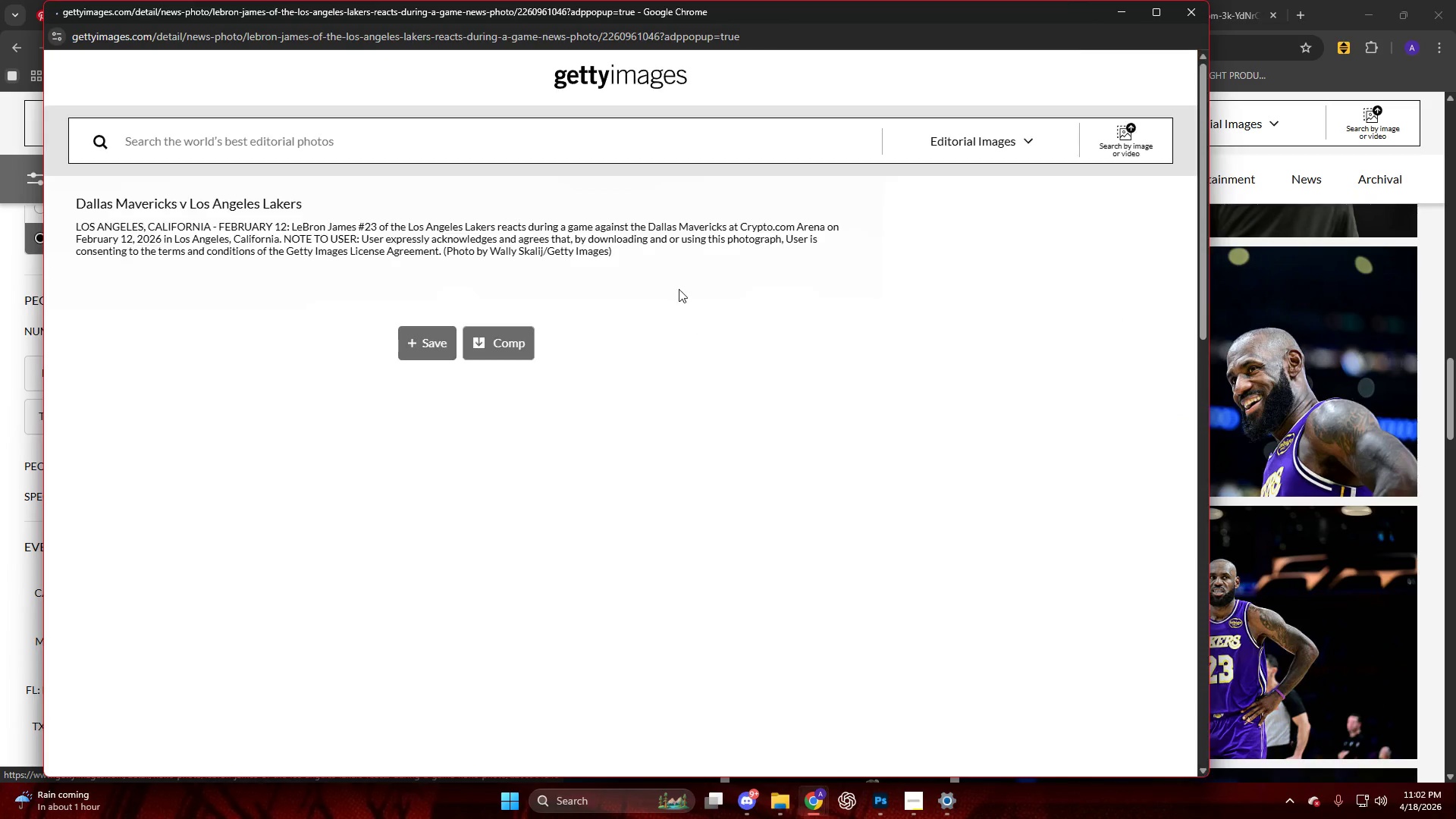 
left_click([577, 186])
 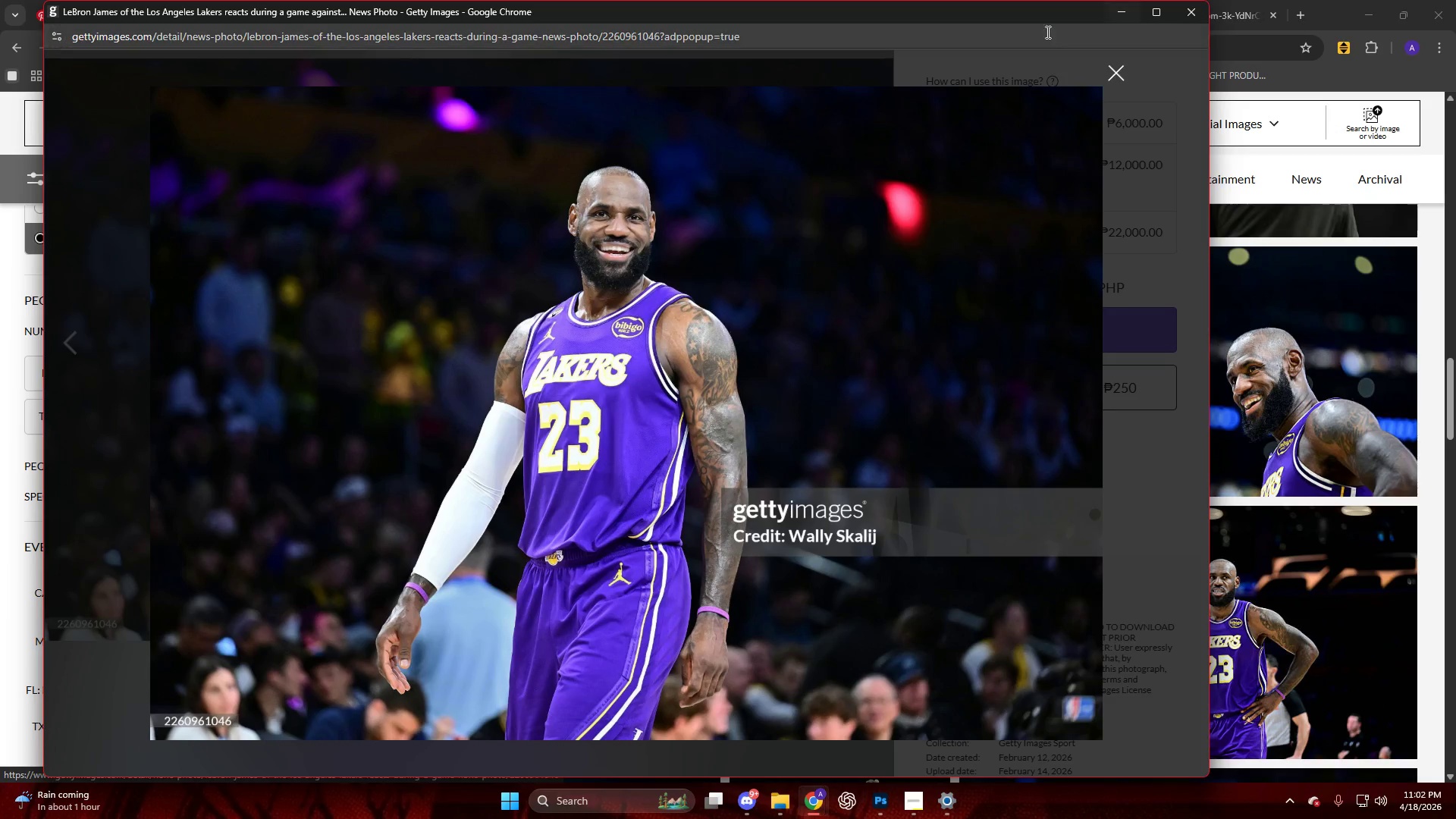 
scroll: coordinate [613, 284], scroll_direction: down, amount: 3.0
 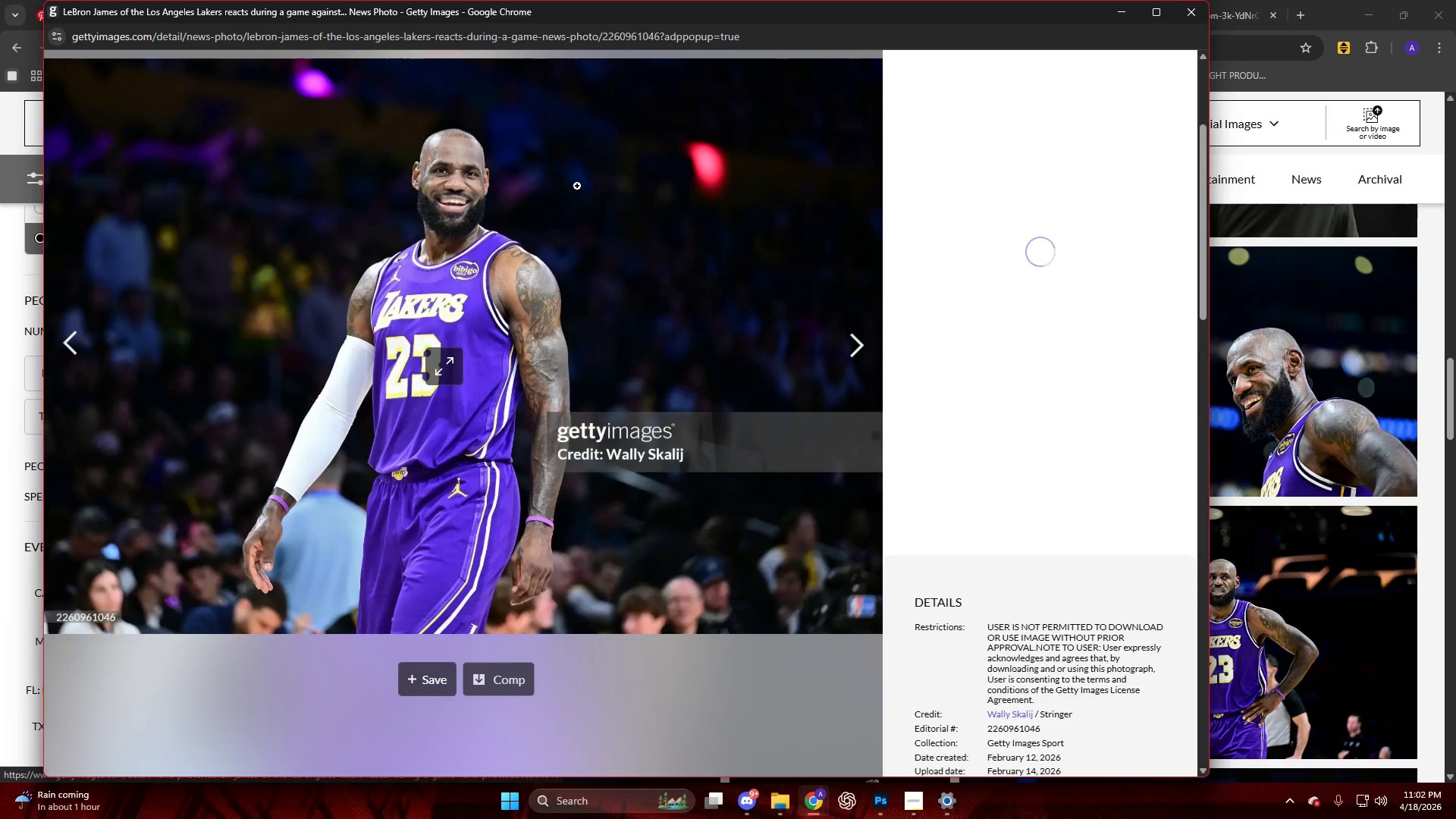 
left_click([664, 37])
 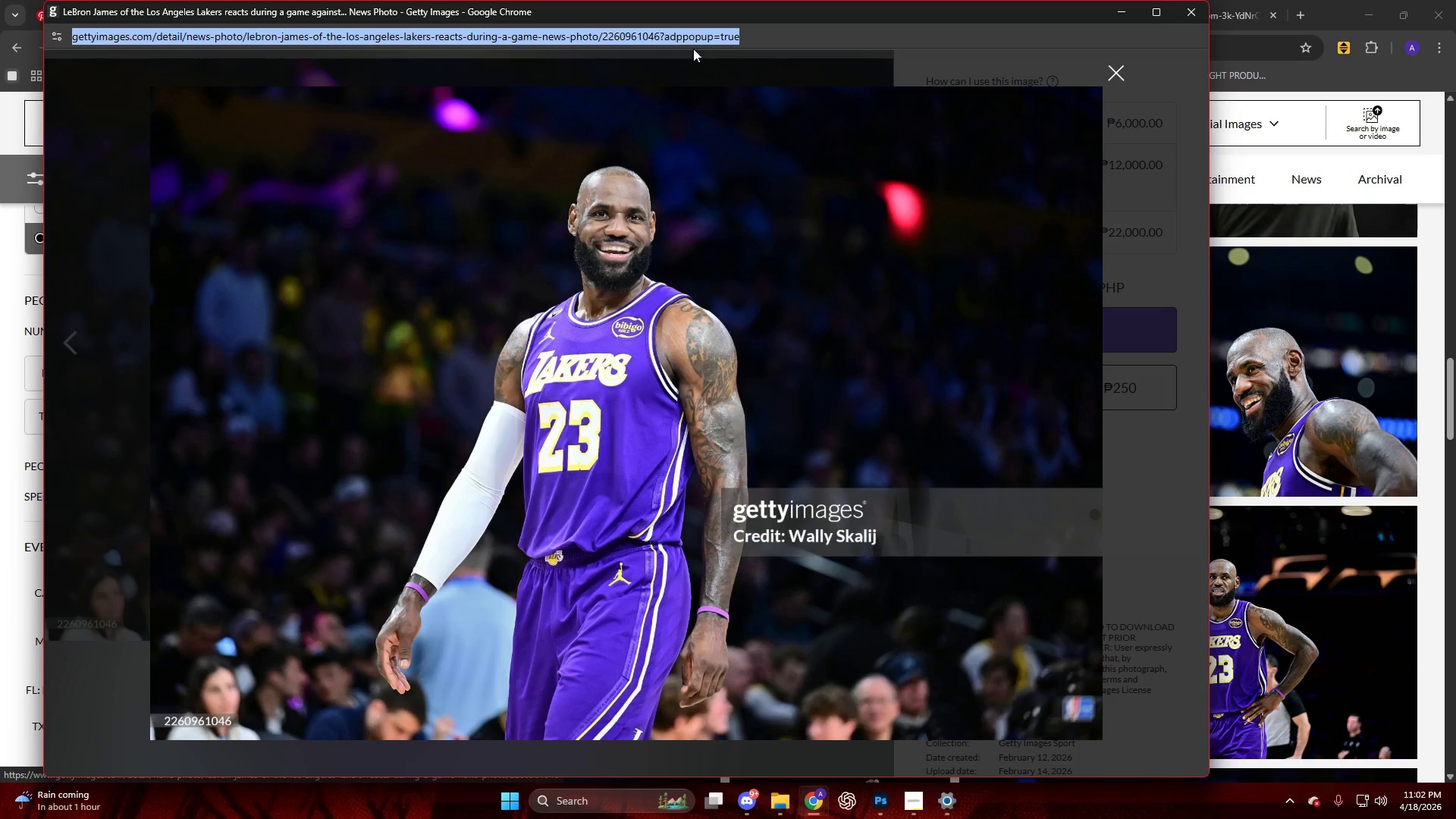 
key(Control+C)
 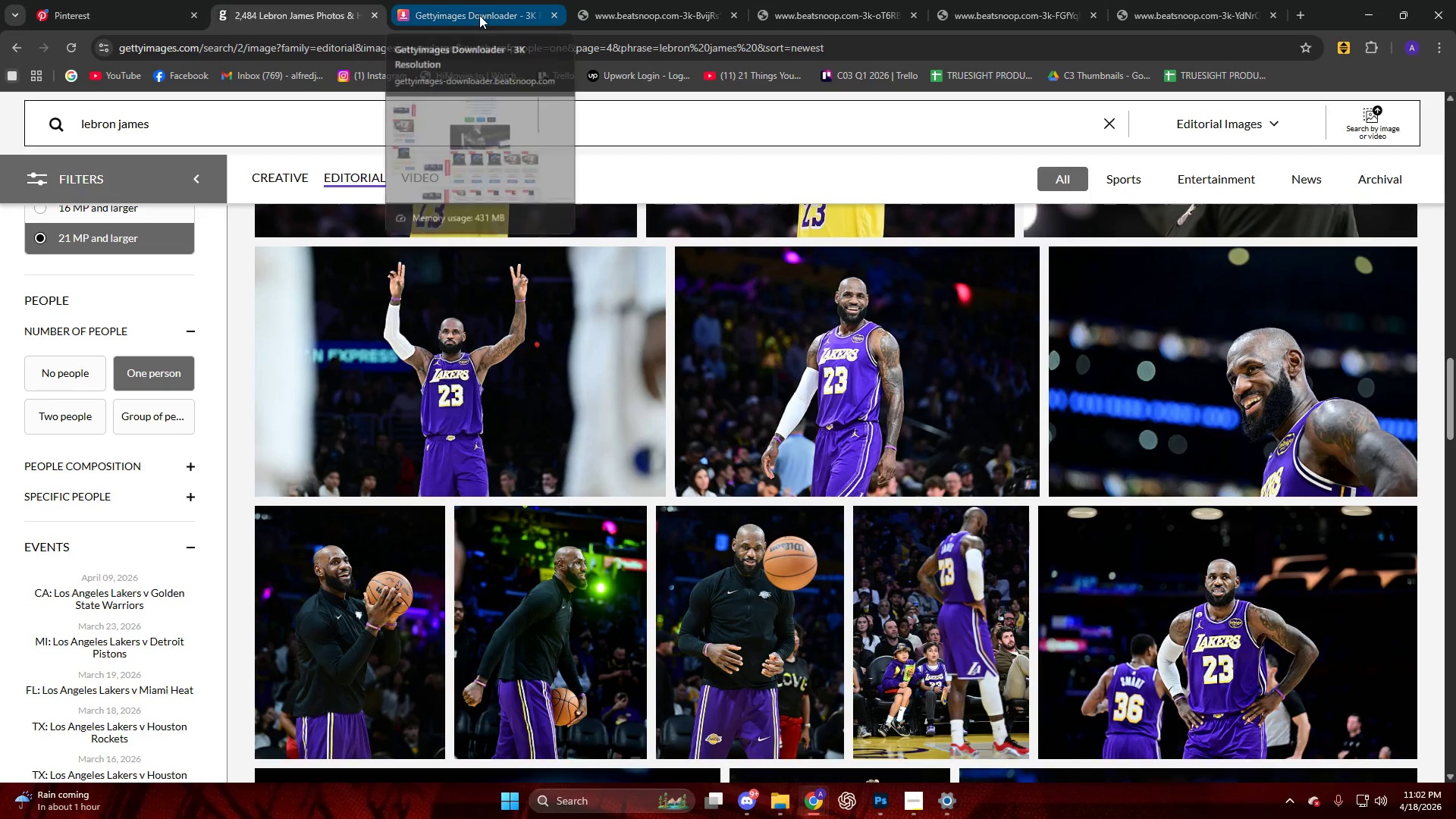 
left_click([479, 15])
 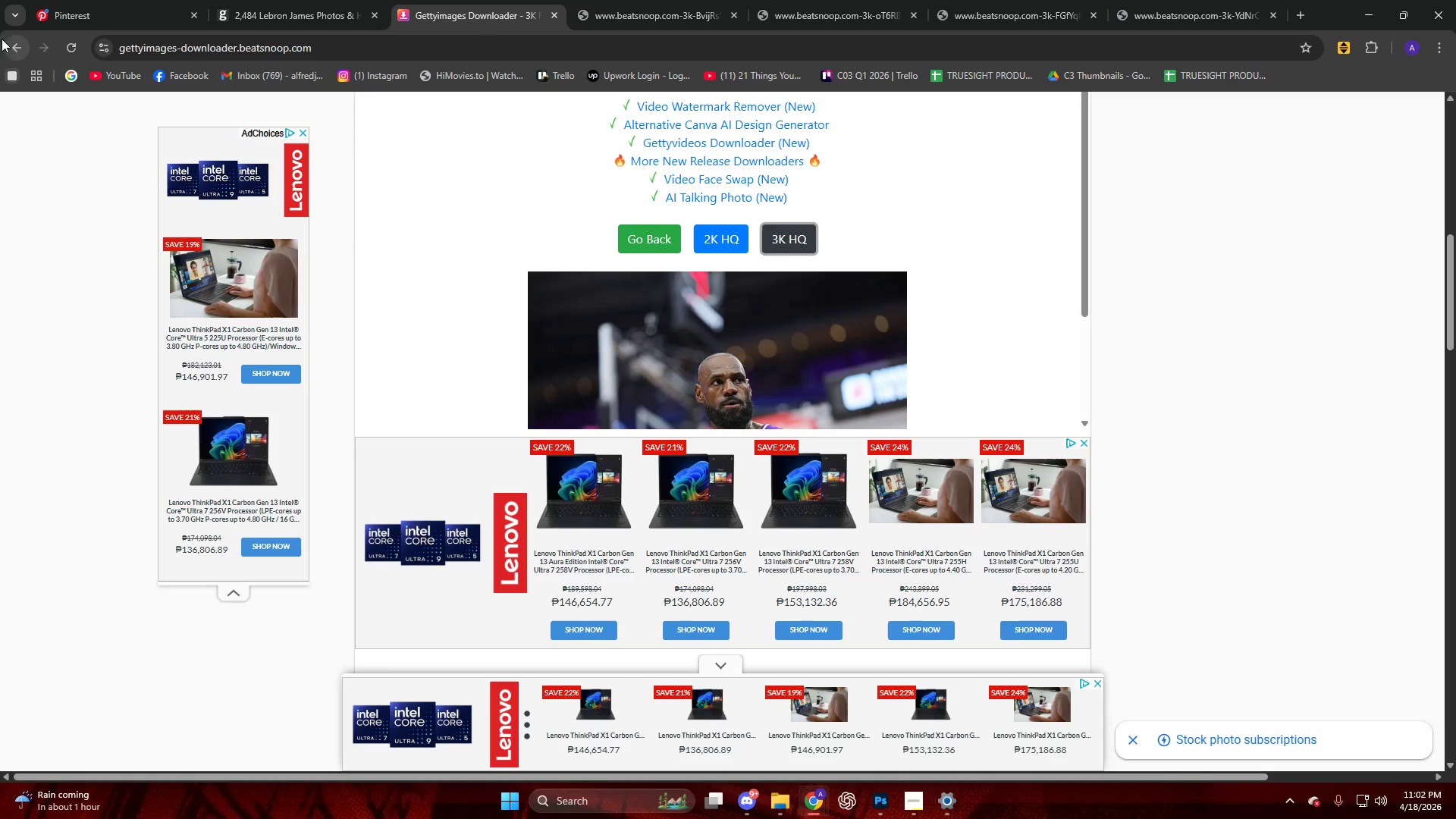 
left_click([16, 51])
 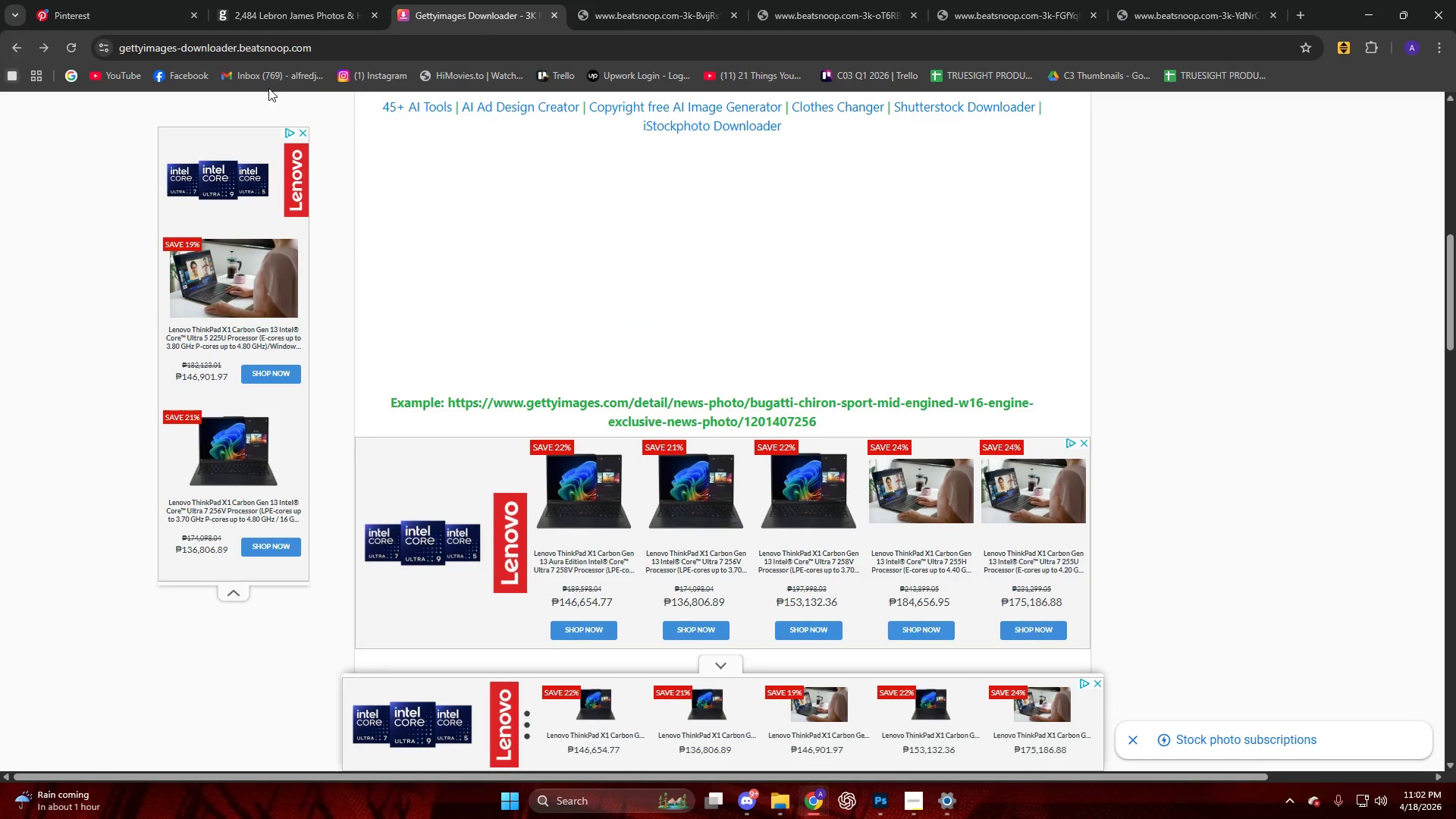 
left_click([243, 52])
 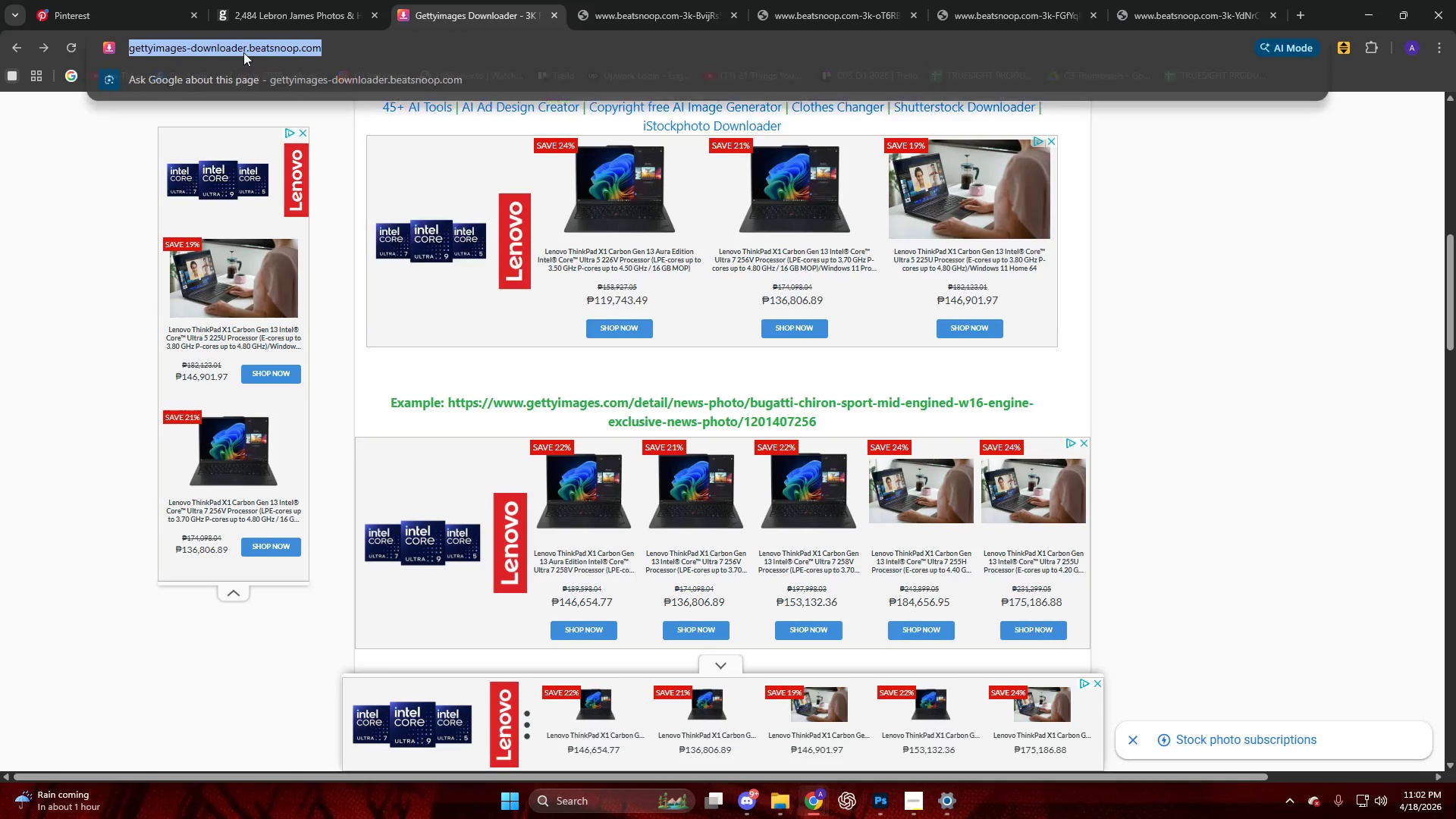 
key(G)
 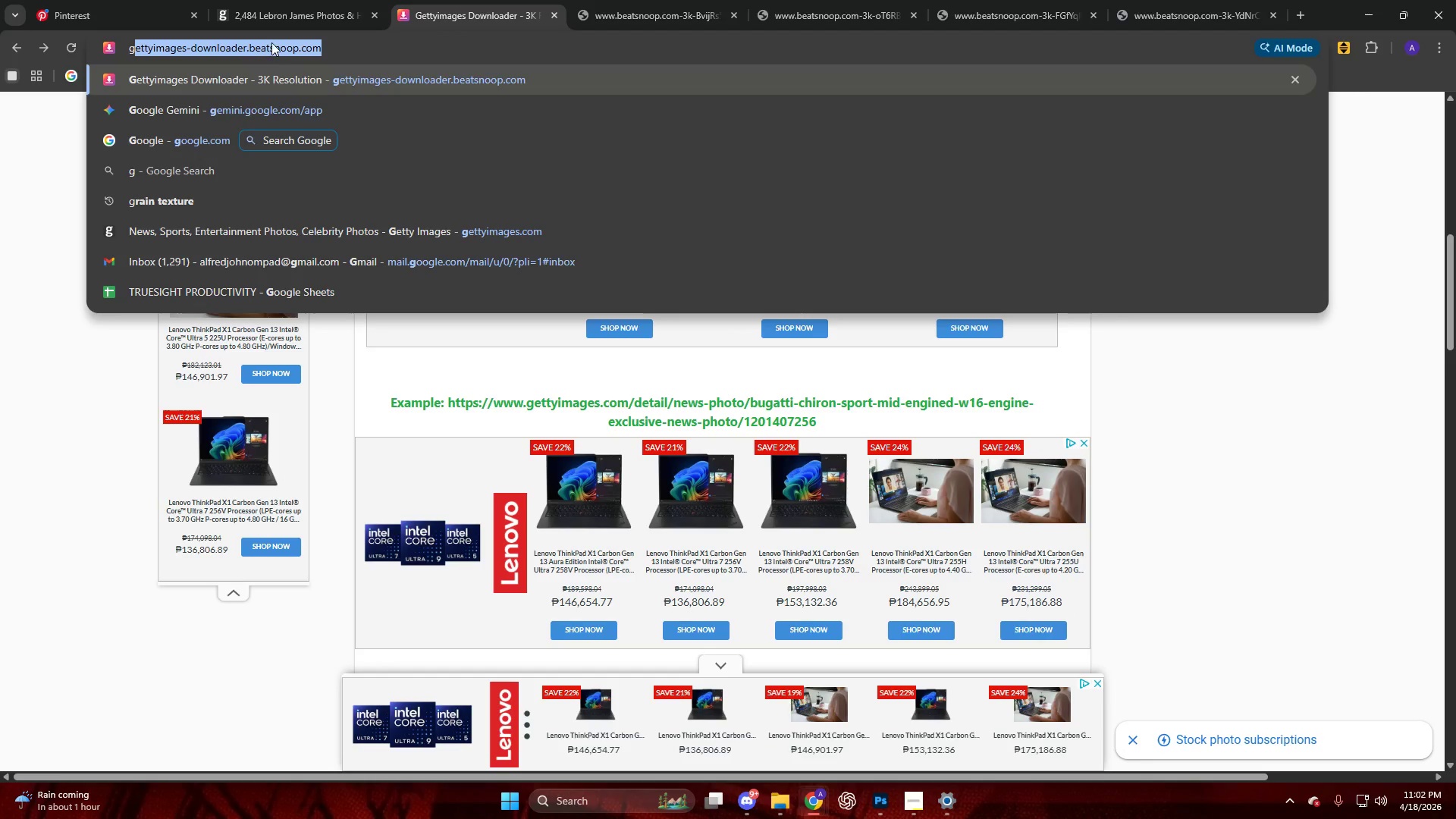 
key(NumpadEnter)
 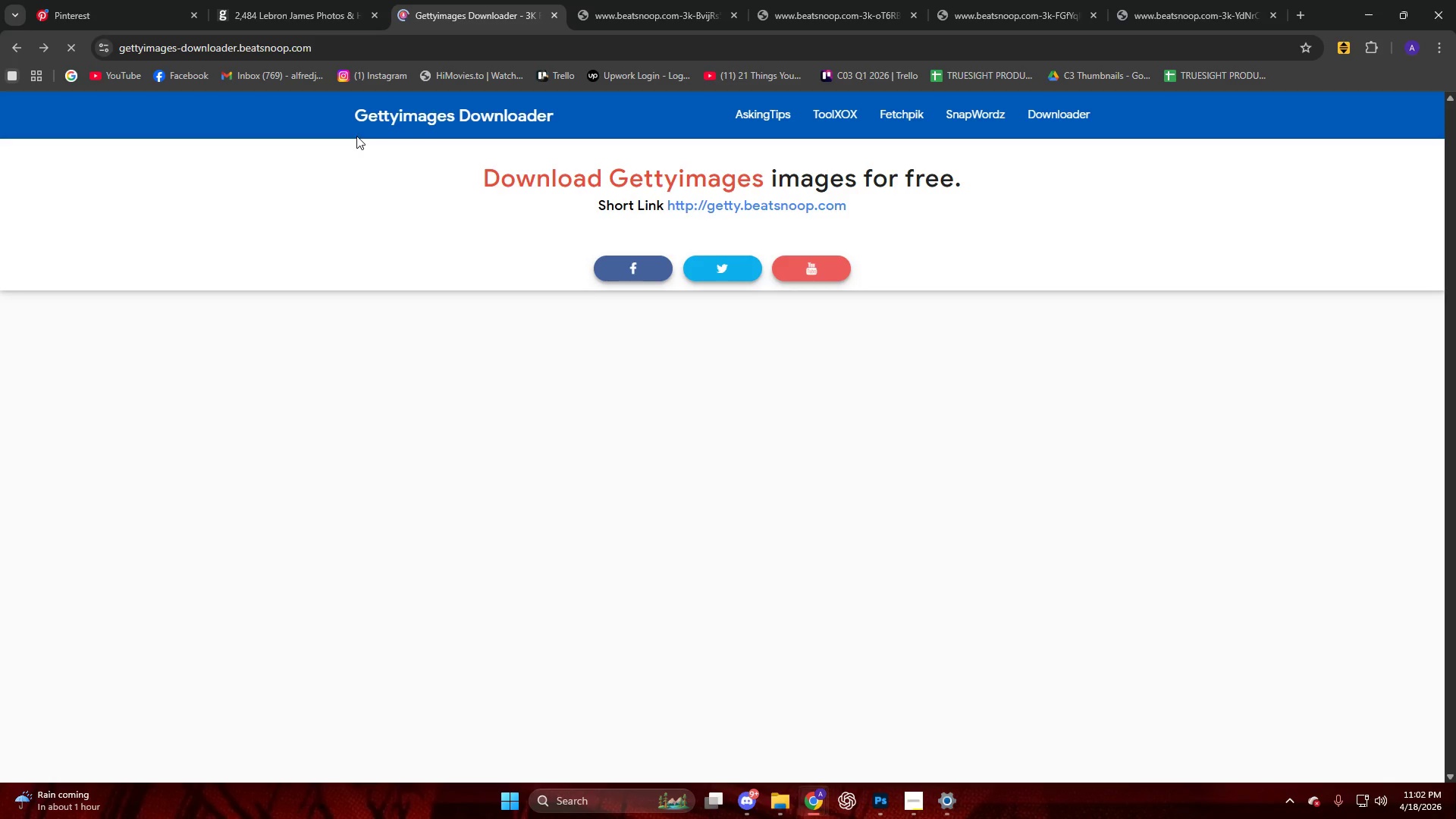 
scroll: coordinate [422, 356], scroll_direction: down, amount: 9.0
 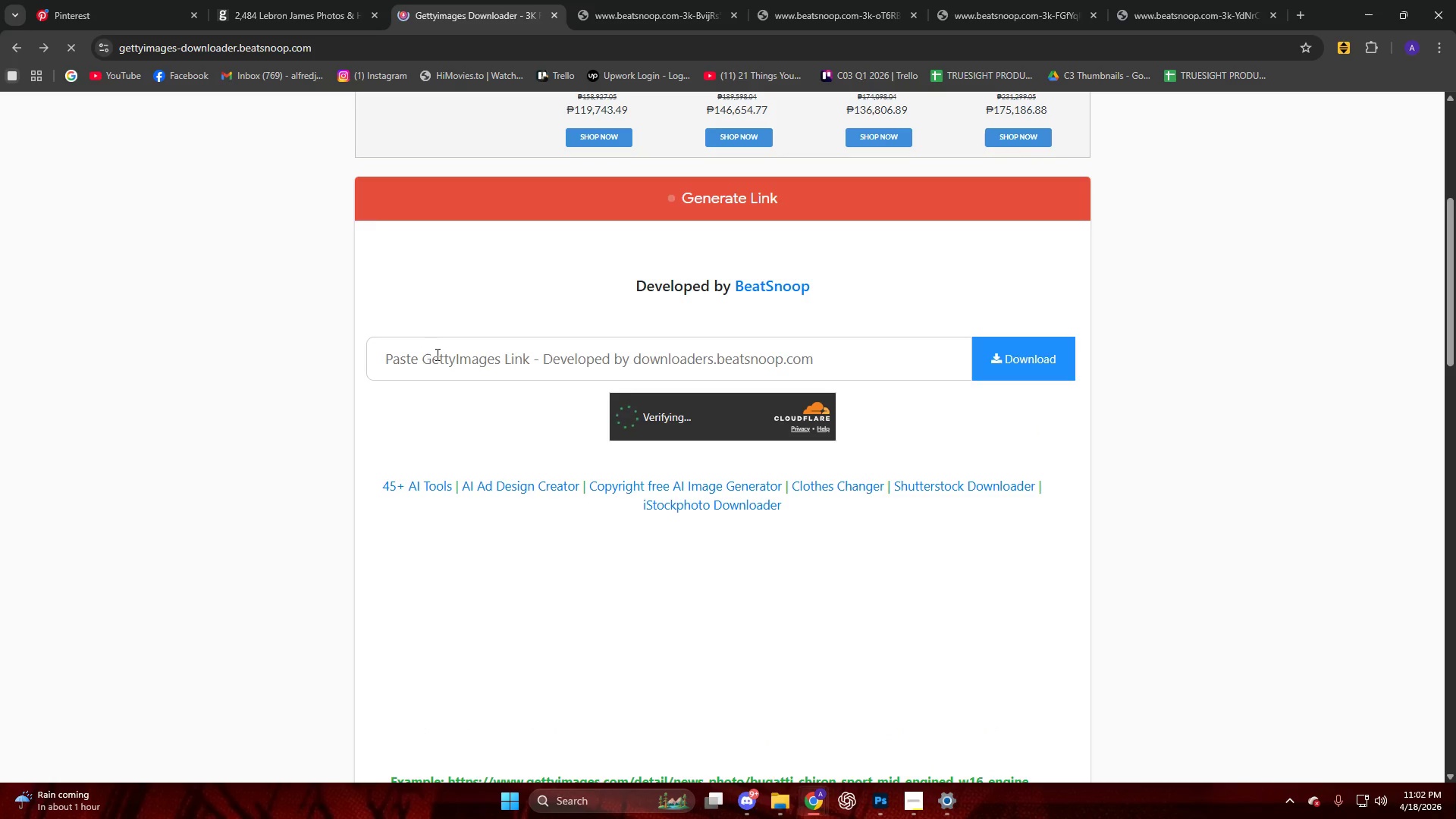 
left_click([438, 358])
 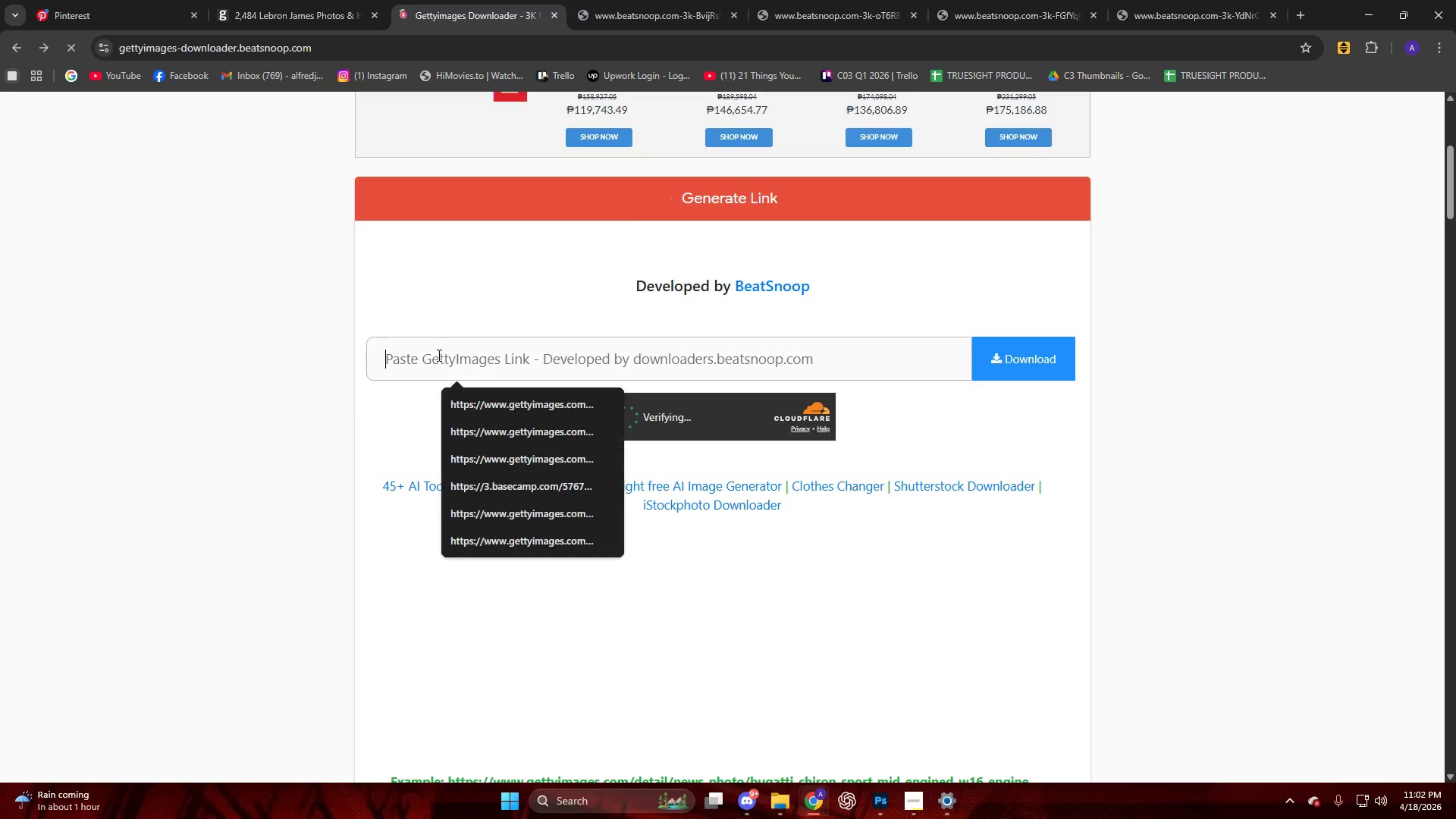 
key(Control+ControlLeft)
 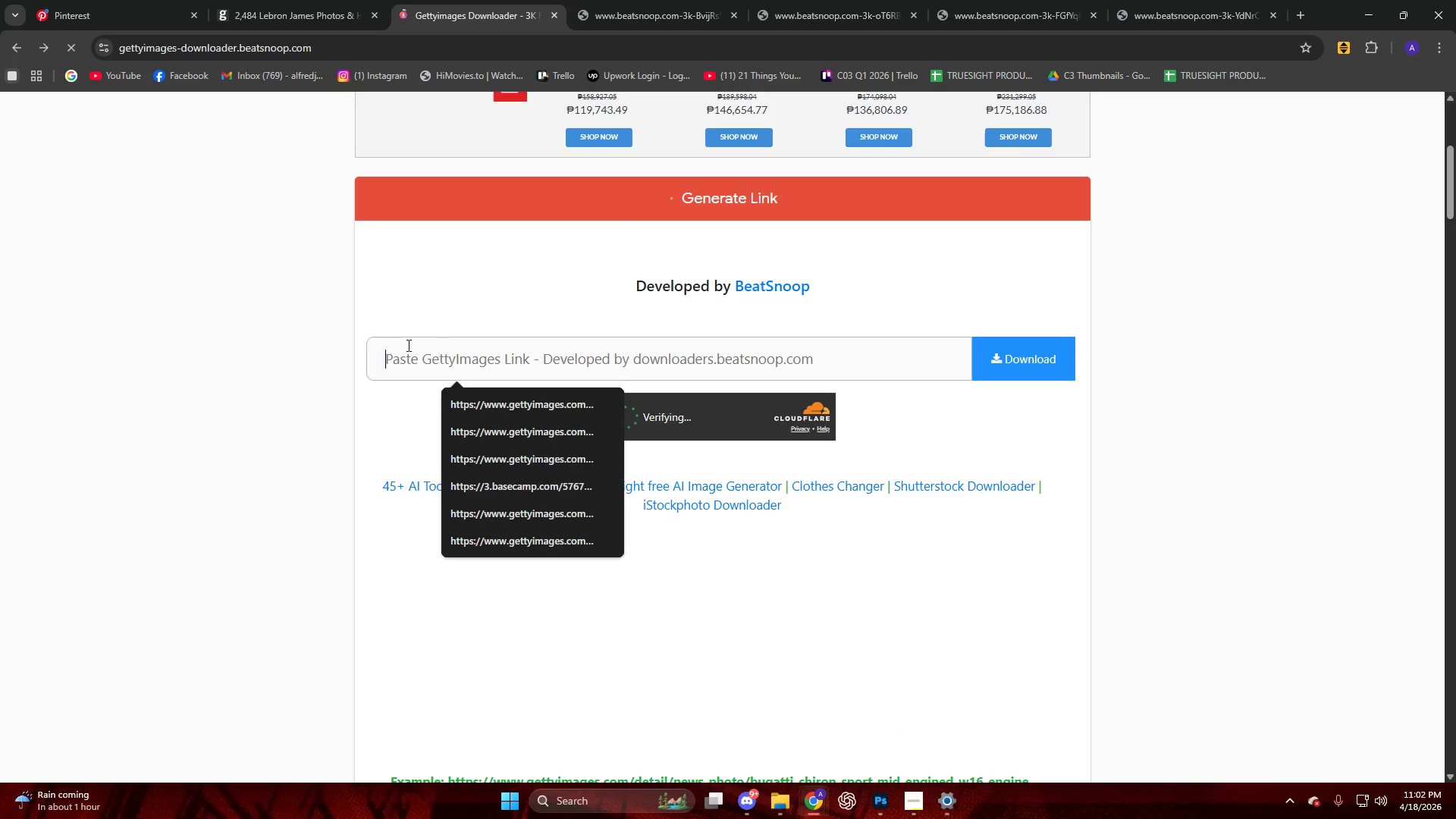 
key(Control+V)
 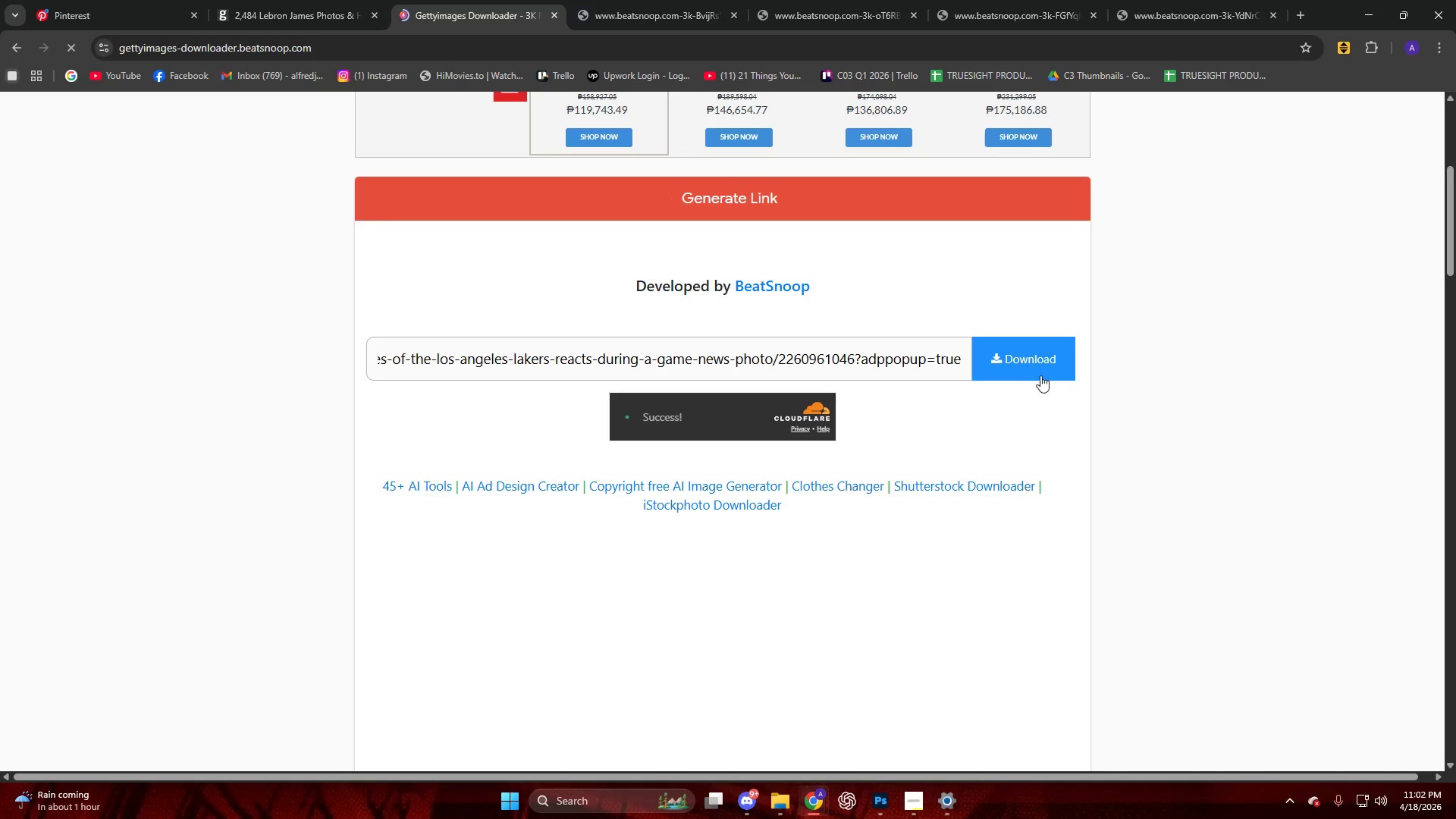 
left_click([1024, 366])
 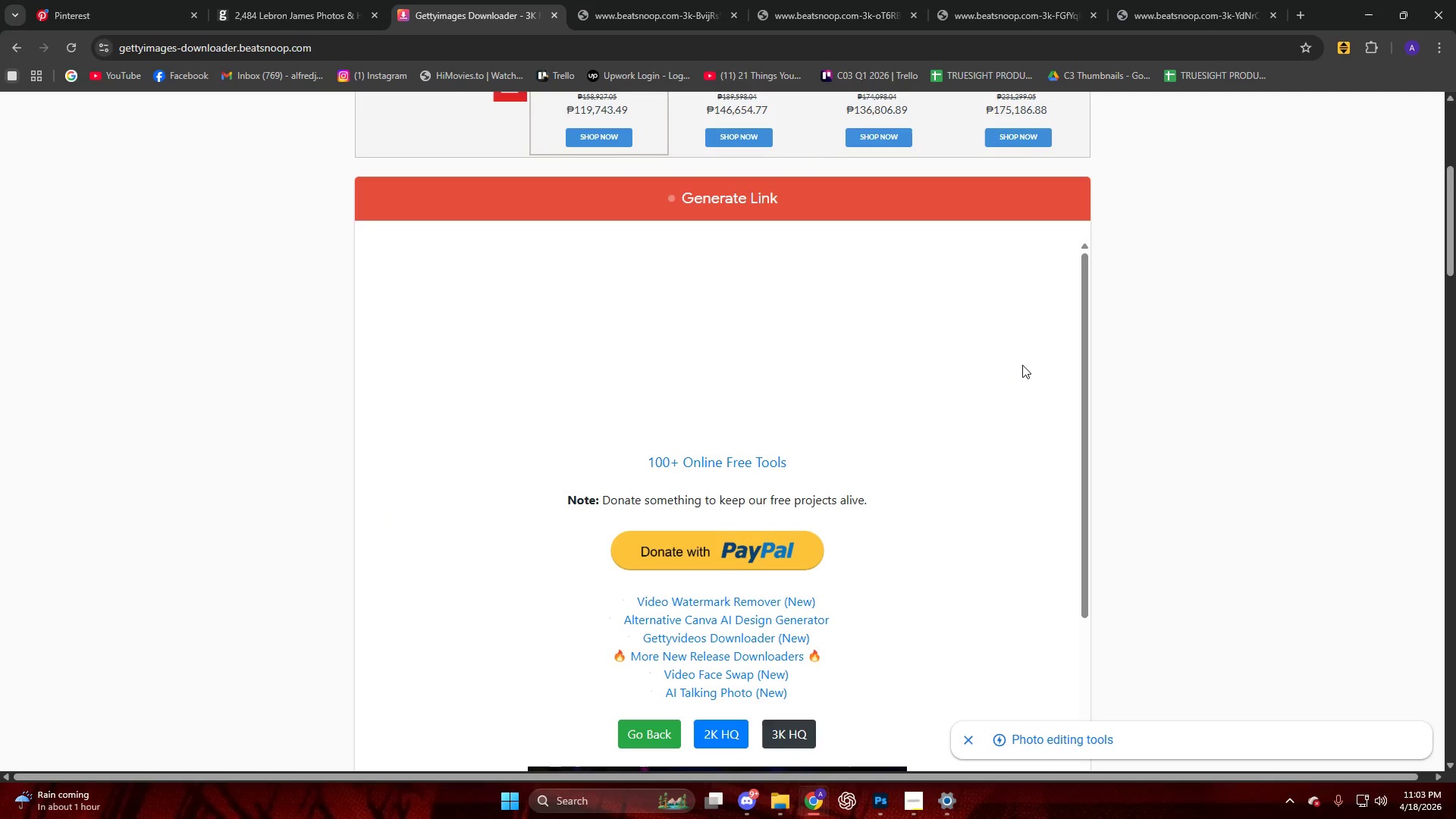 
wait(17.11)
 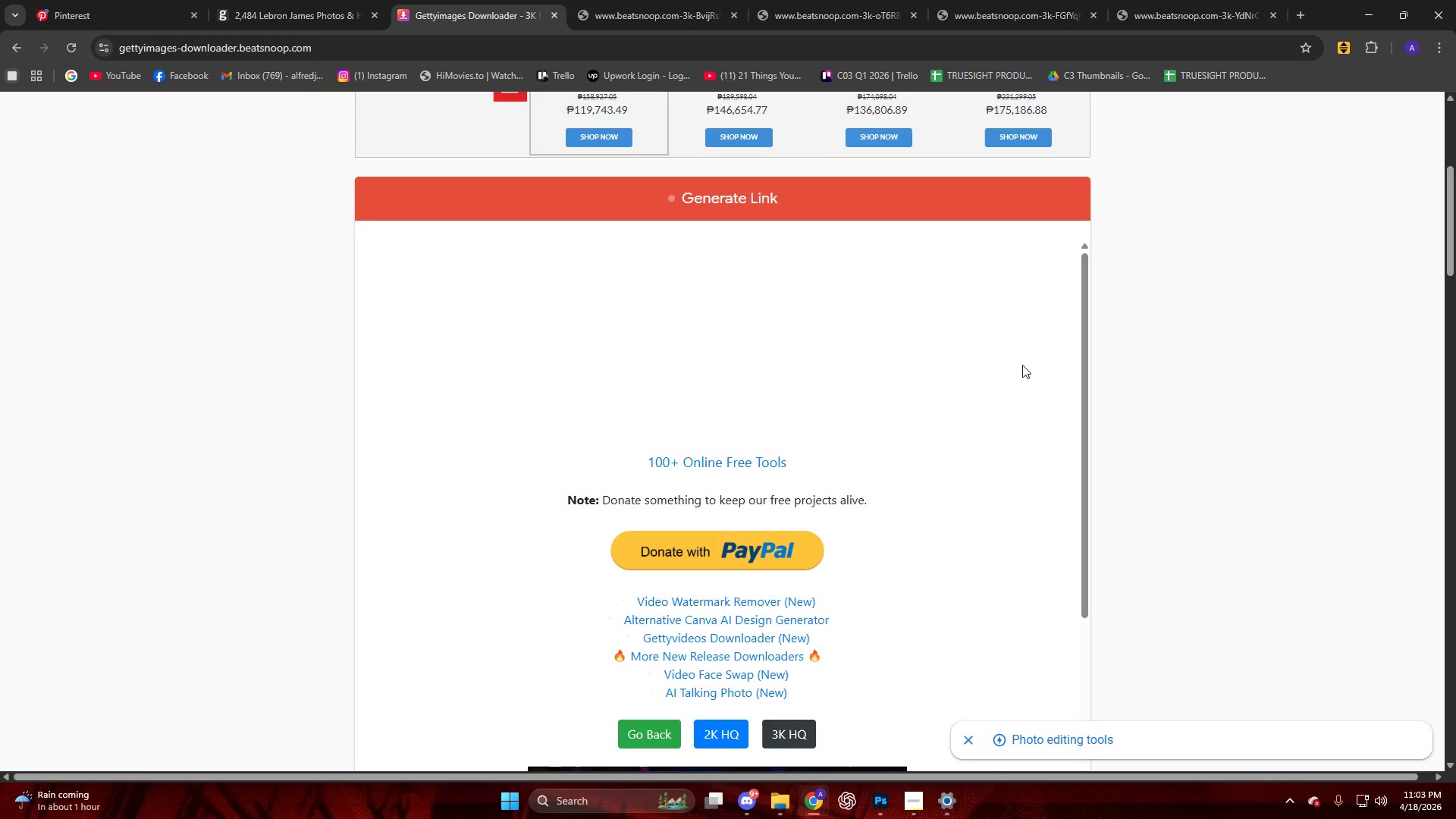 
scroll: coordinate [979, 394], scroll_direction: down, amount: 7.0
 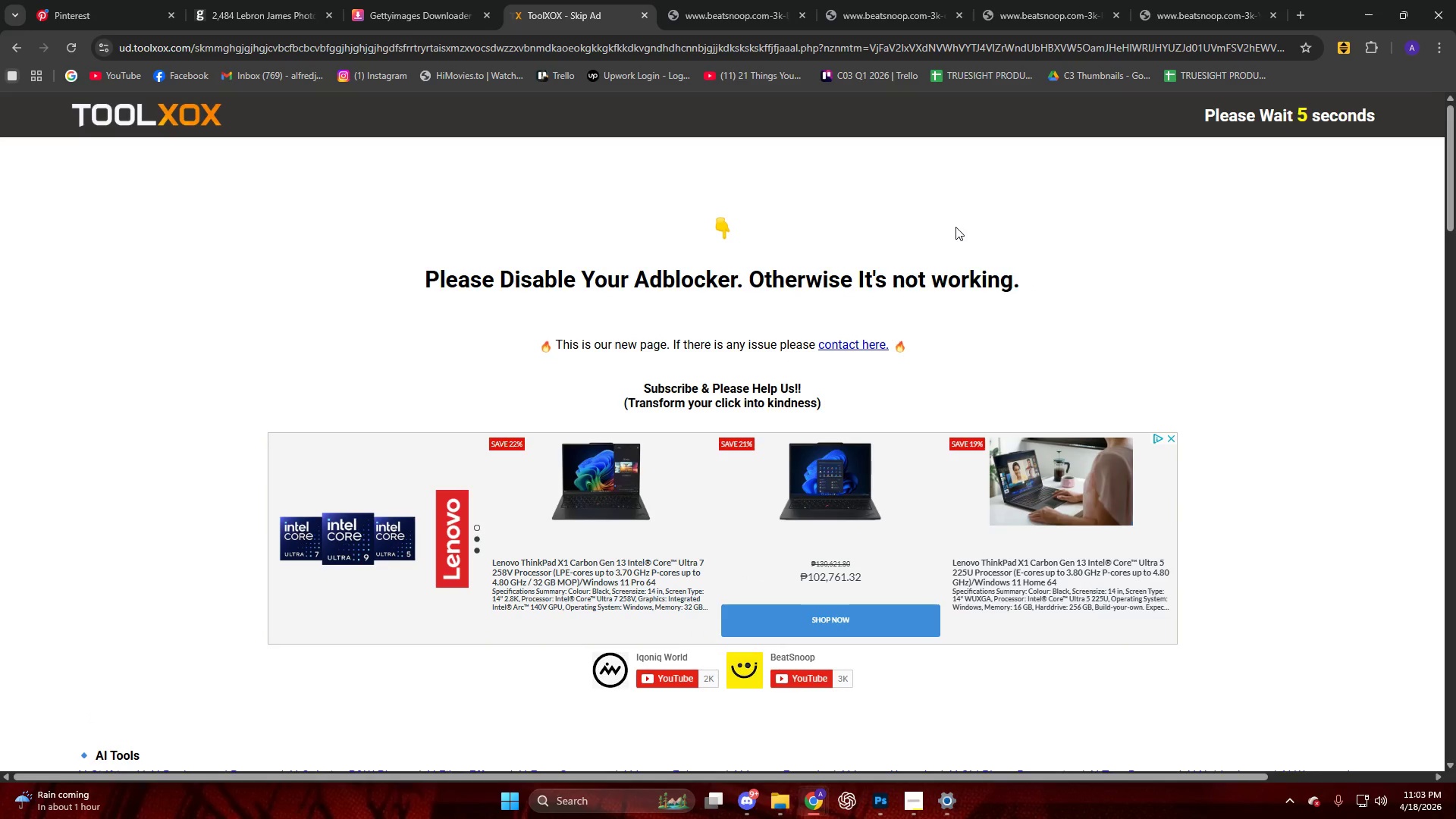 
wait(12.77)
 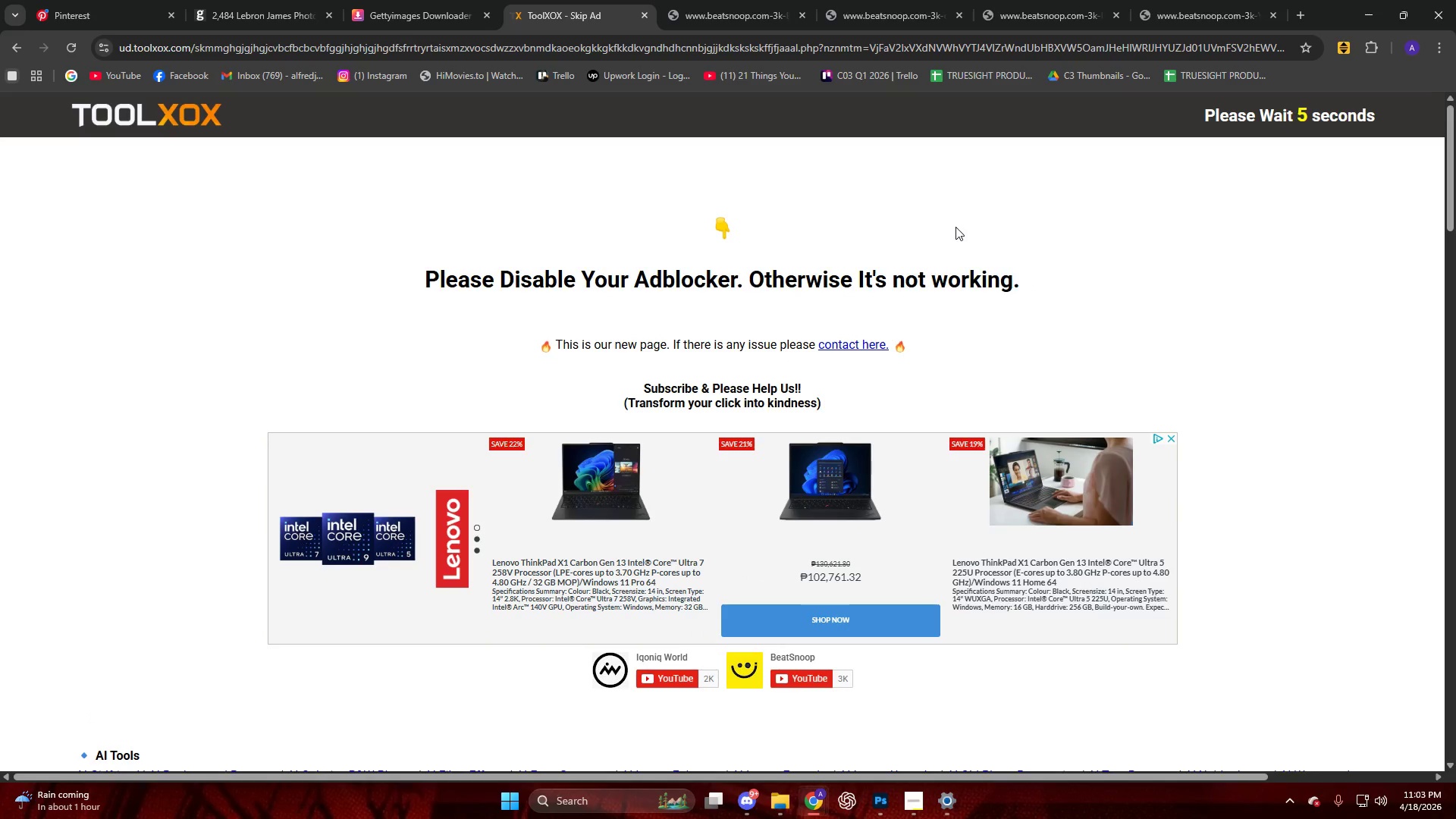 
left_click([1298, 127])
 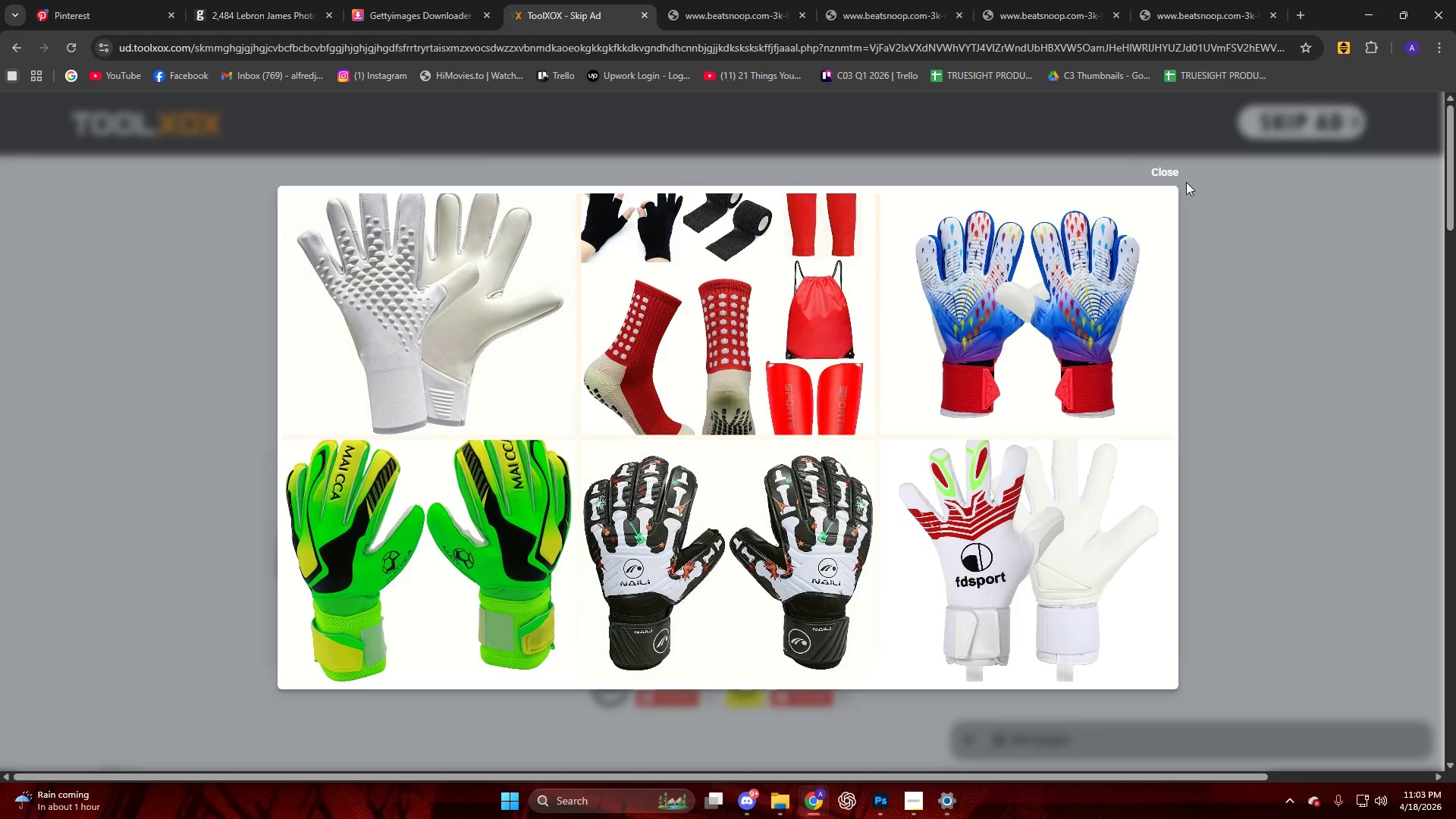 
left_click([1175, 170])
 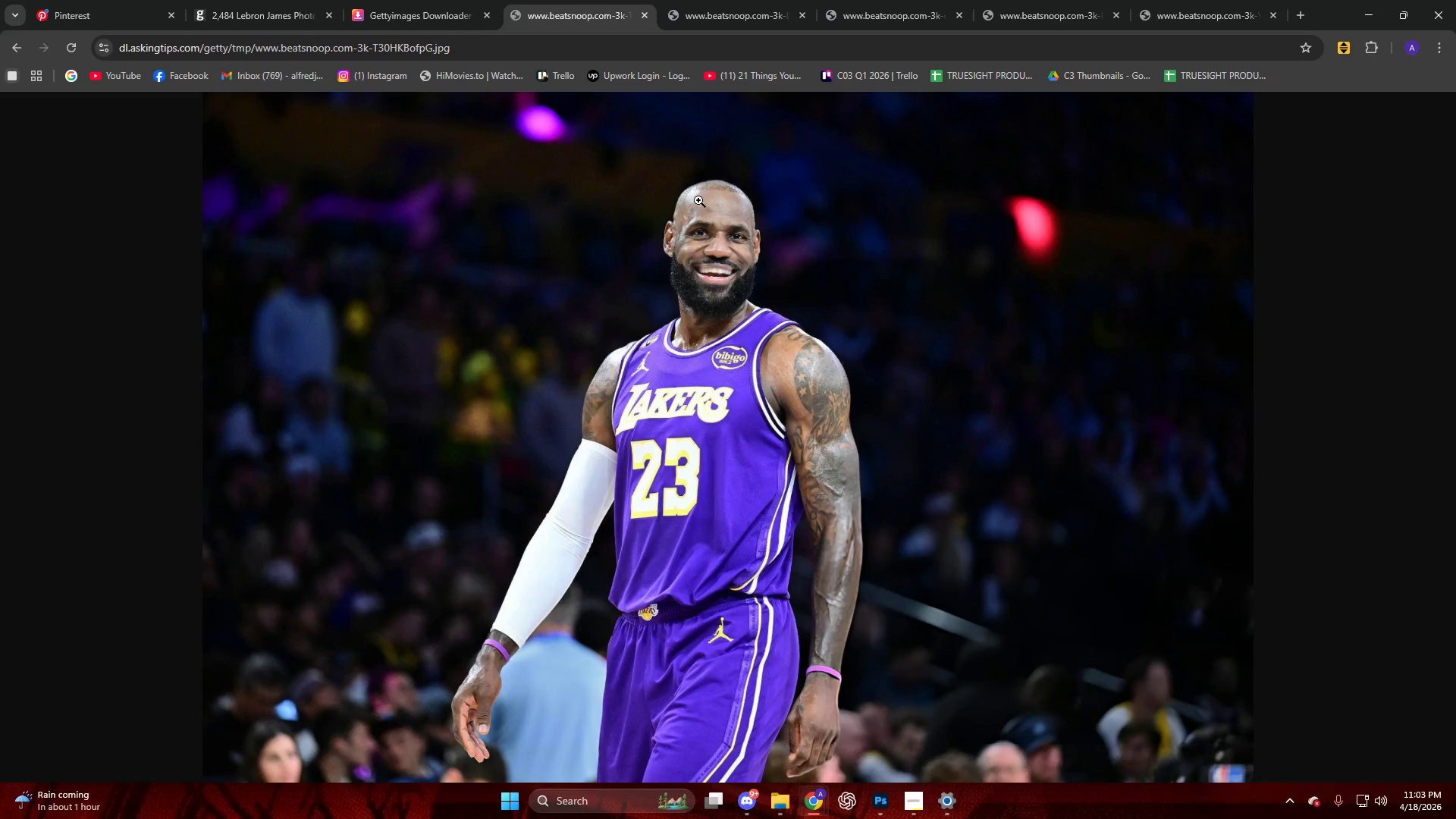 
right_click([653, 212])
 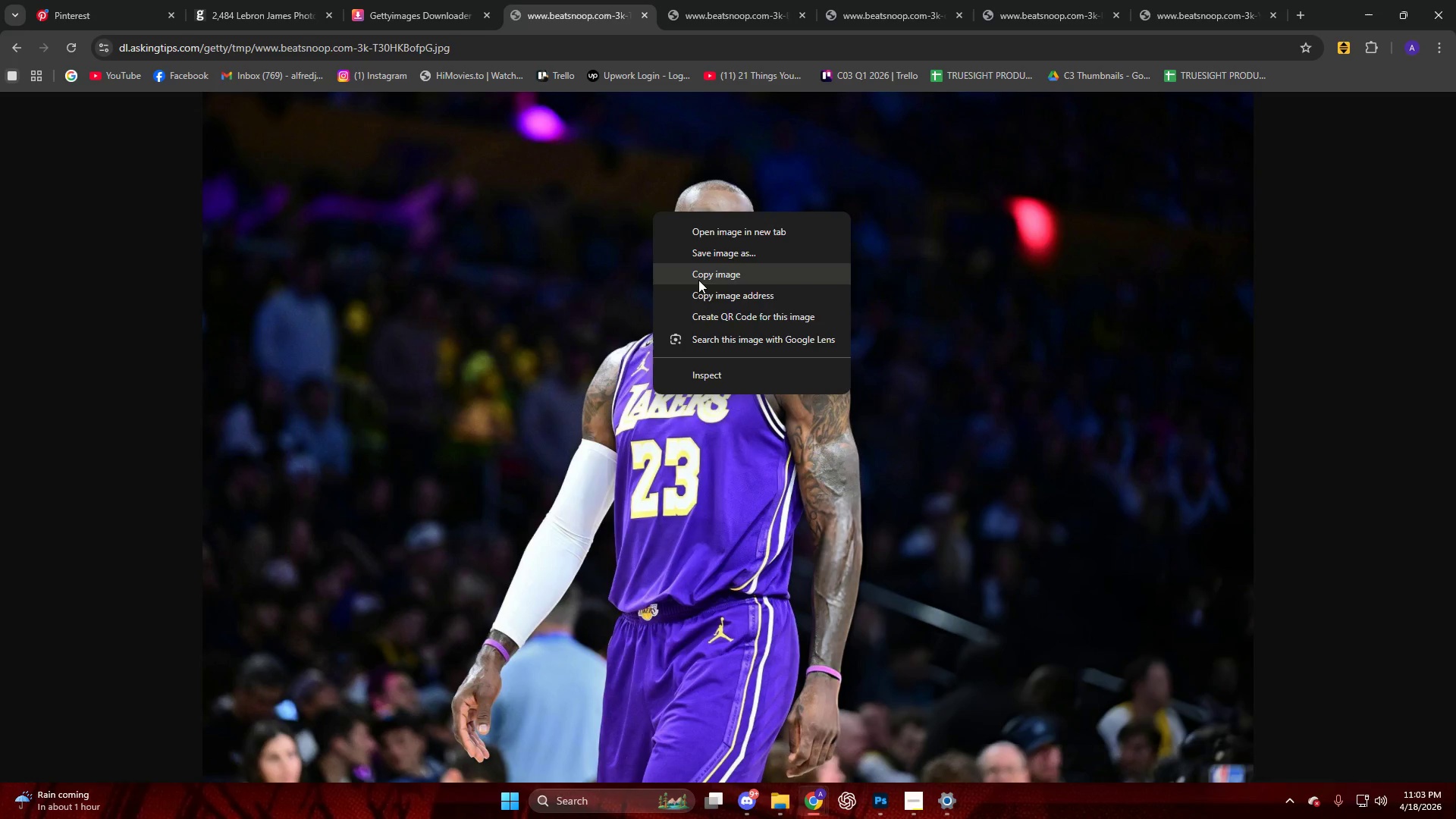 
left_click([698, 279])
 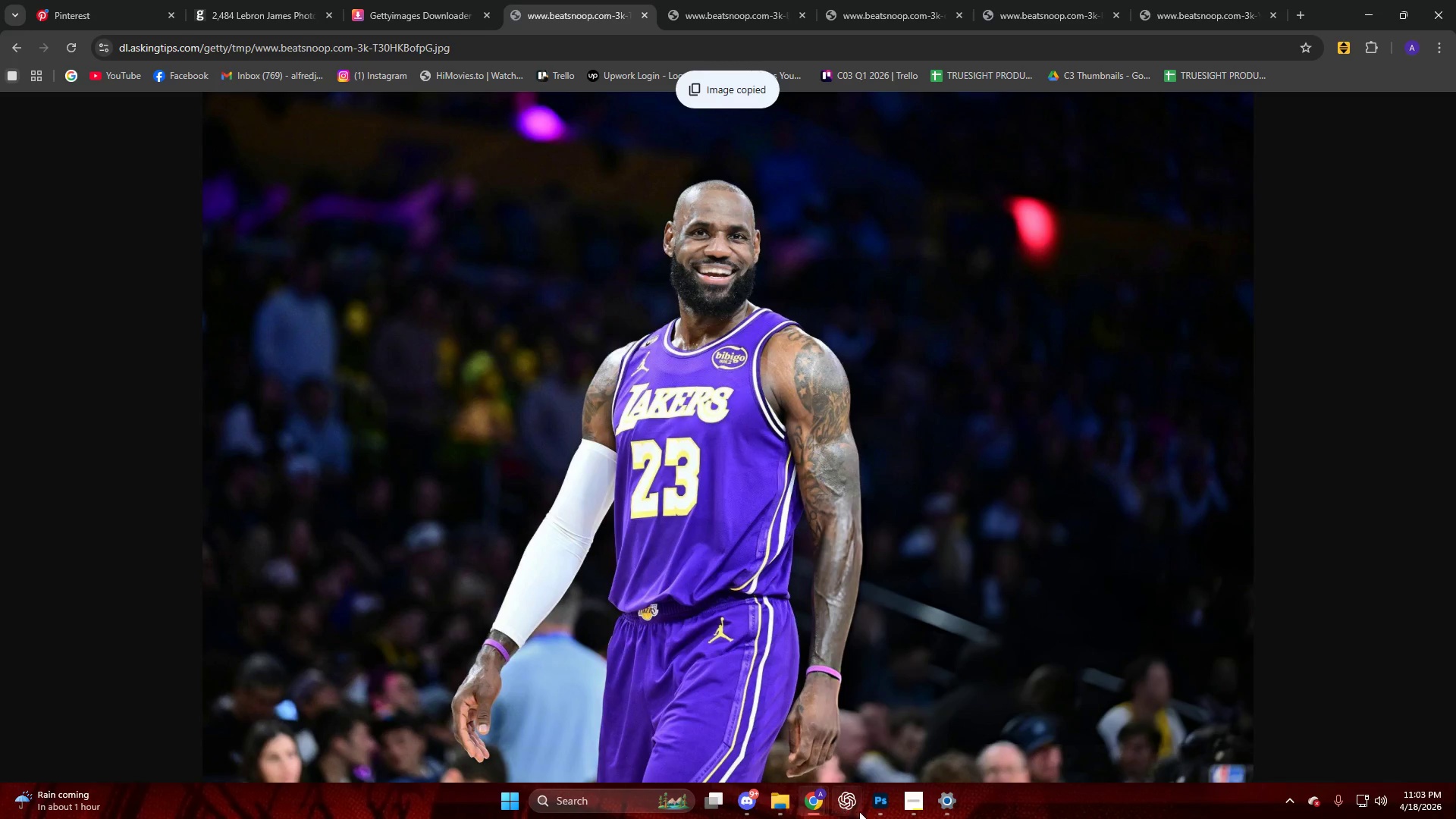 
left_click([879, 818])
 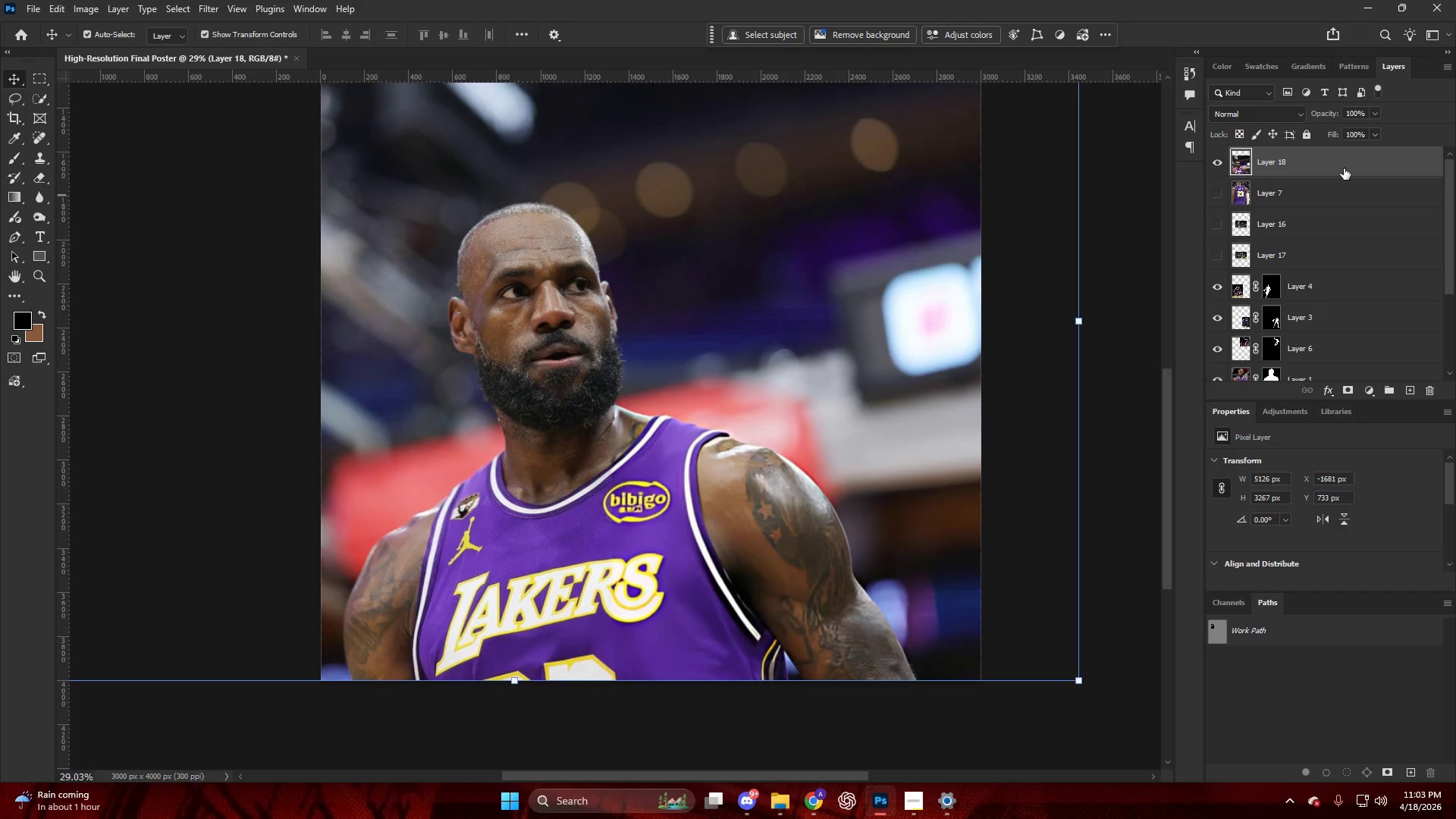 
left_click([1348, 167])
 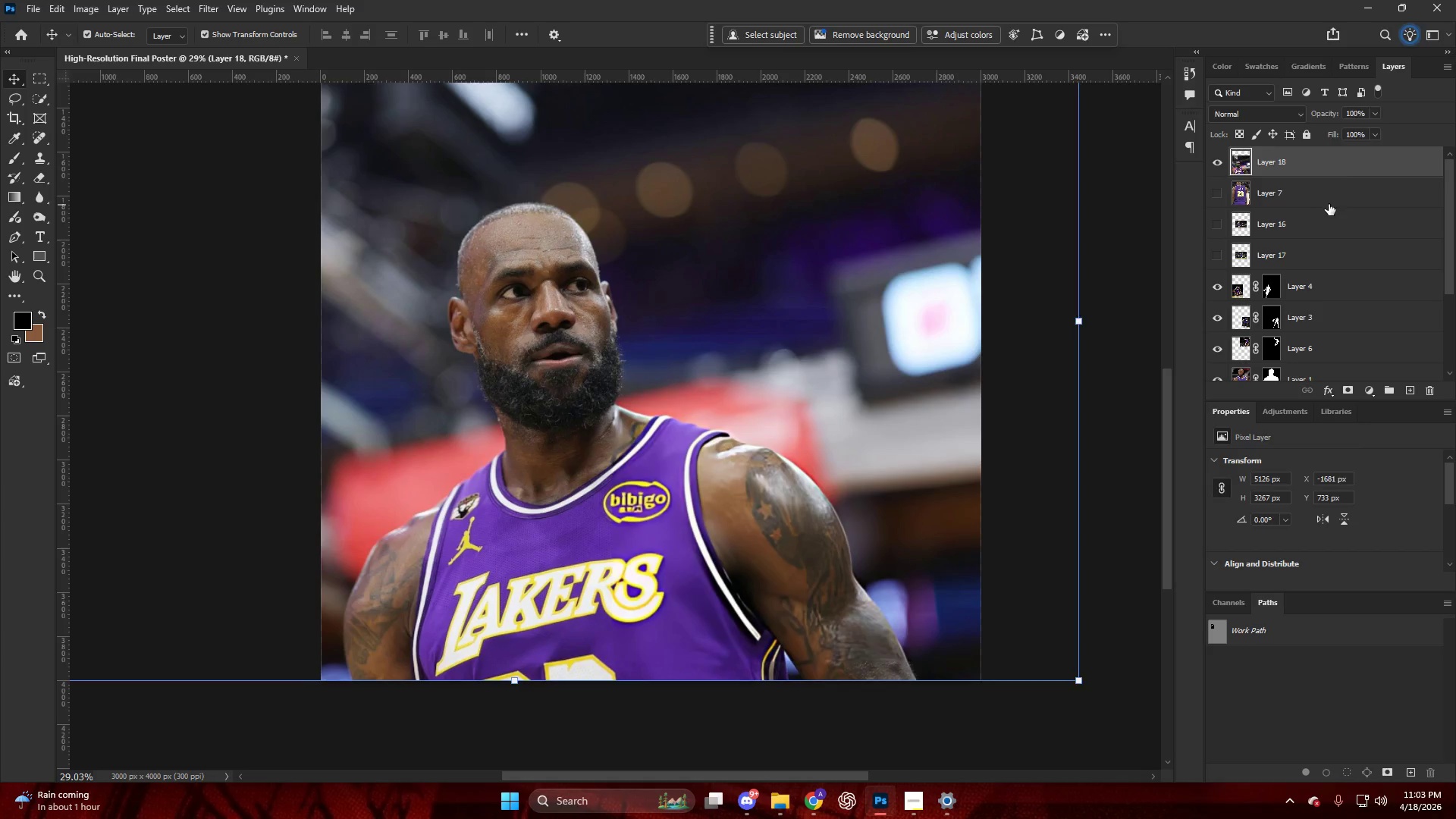 
scroll: coordinate [1353, 168], scroll_direction: up, amount: 6.0
 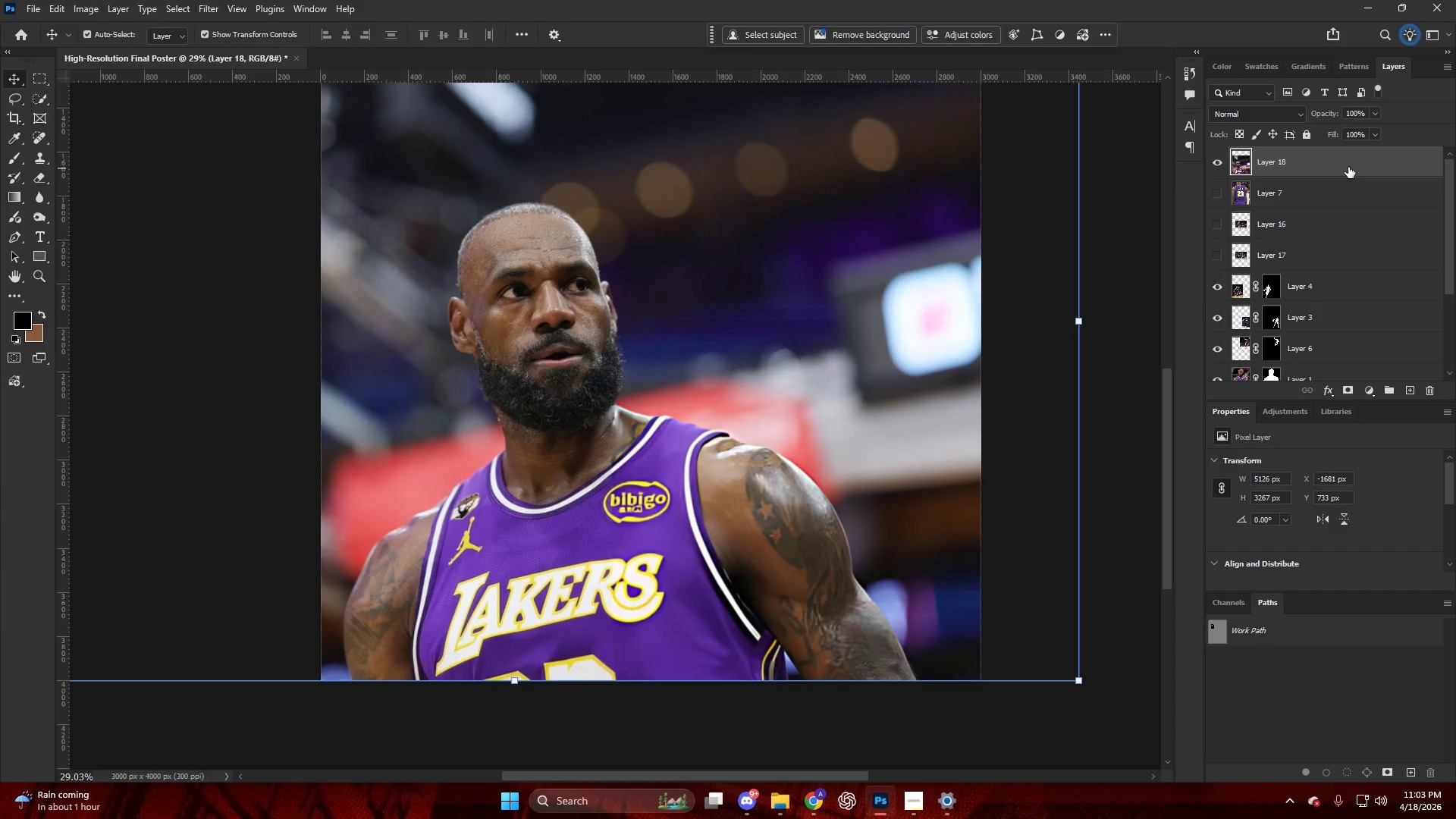 
double_click([1326, 168])
 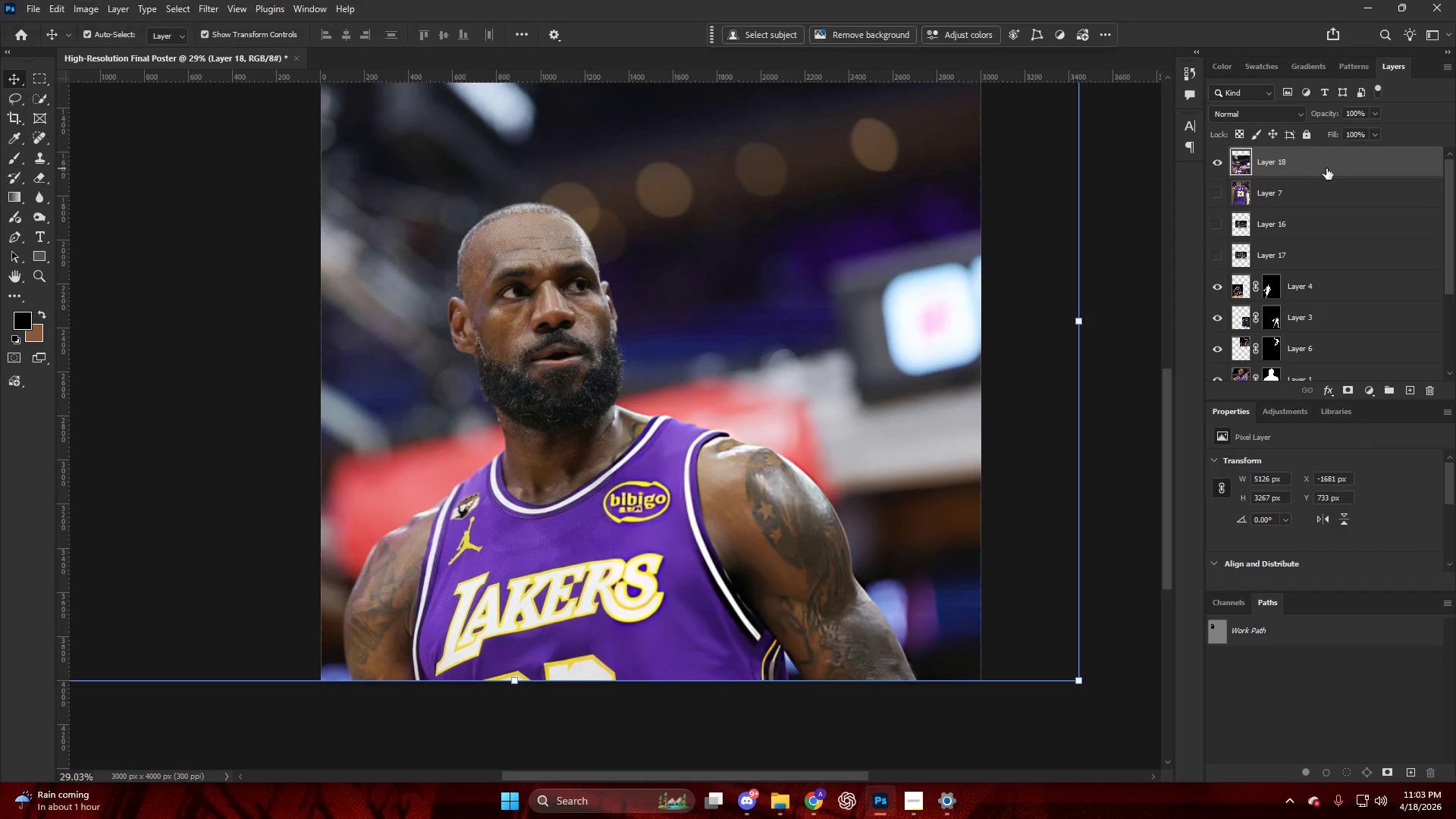 
key(Control+V)
 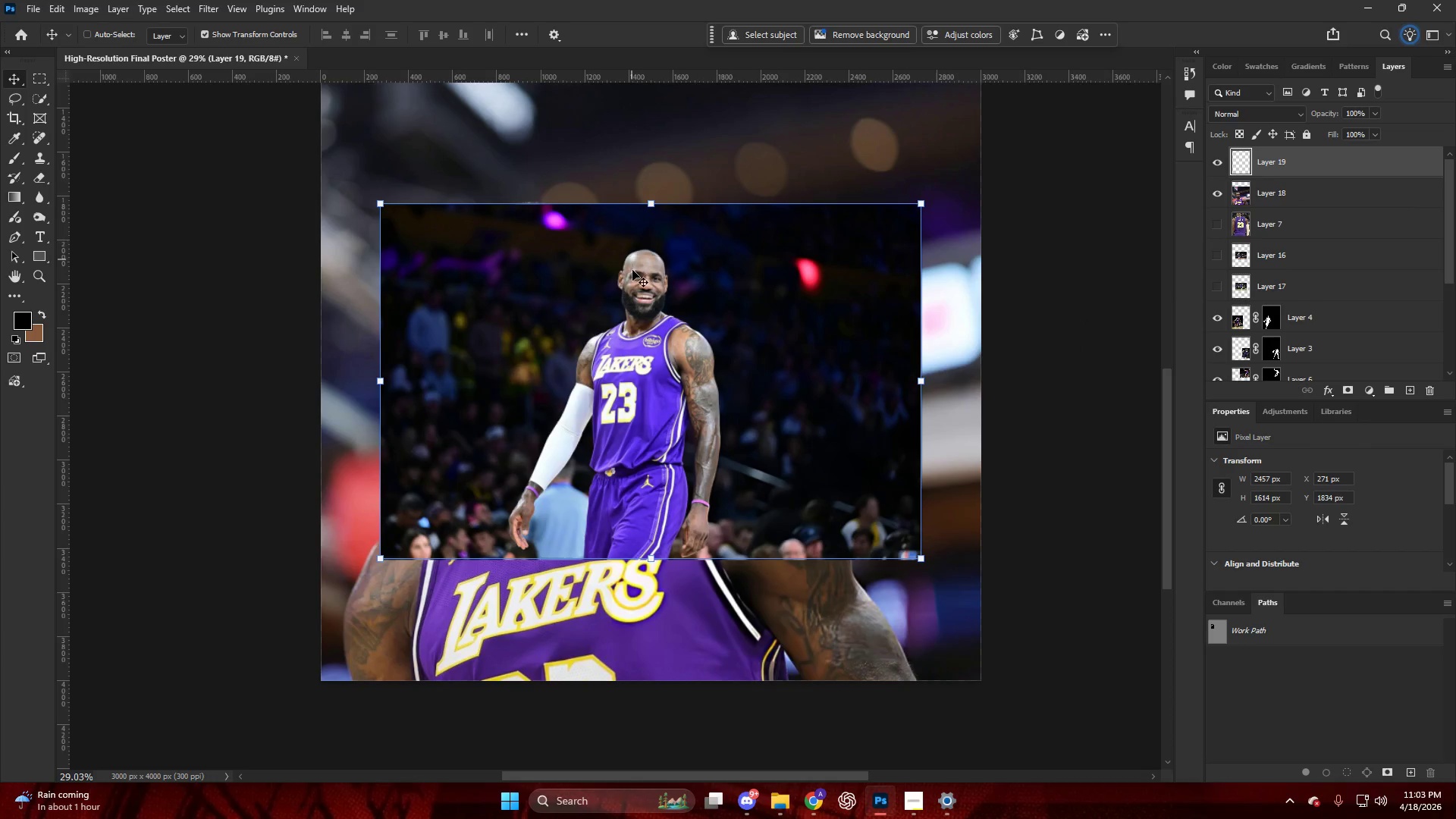 
key(Control+T)
 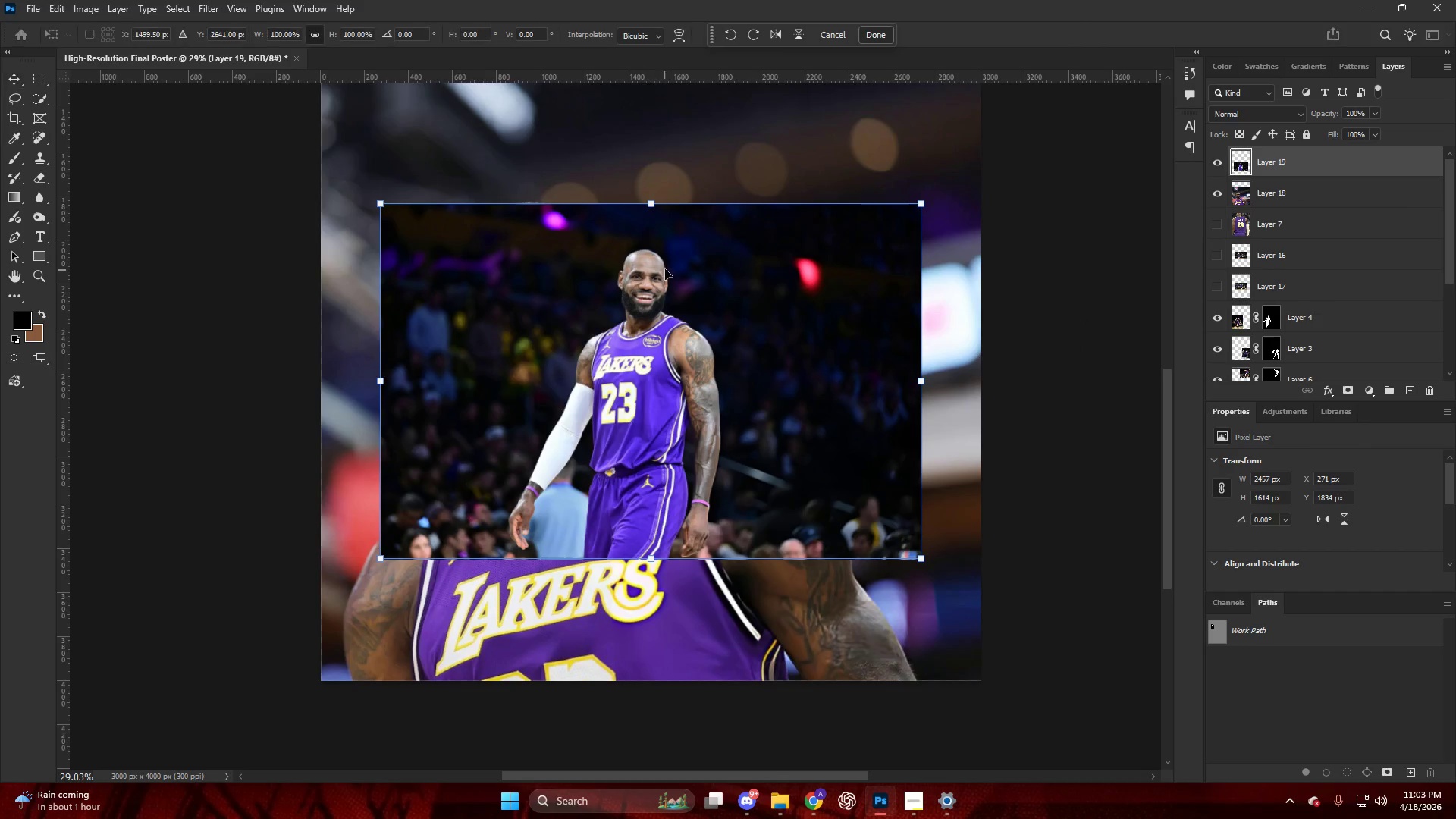 
hold_key(key=AltLeft, duration=0.69)
hold_key(key=AltLeft, duration=1.55)
scroll: coordinate [674, 268], scroll_direction: none, amount: 0.0
 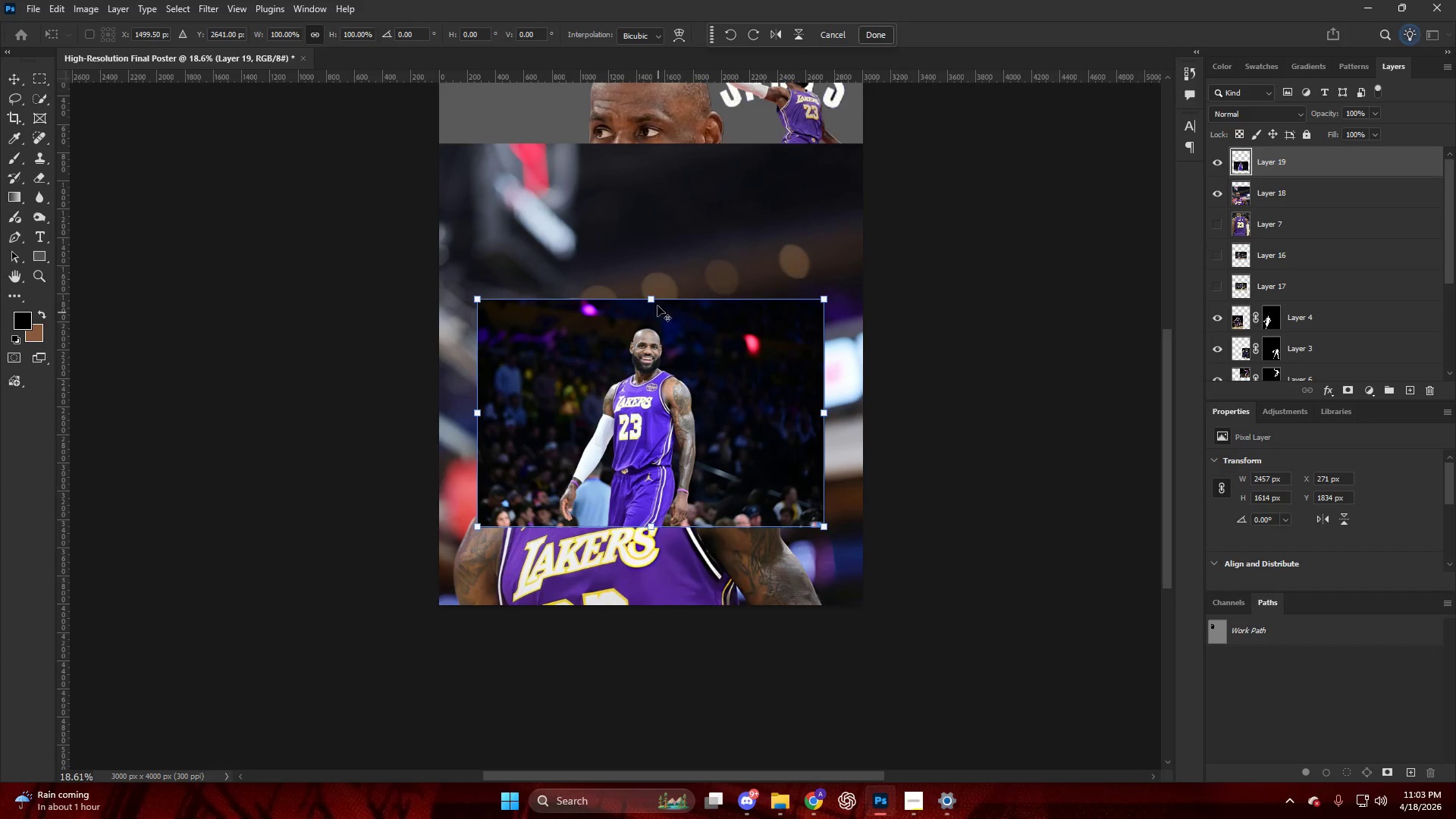 
left_click_drag(start_coordinate=[651, 297], to_coordinate=[674, 135])
 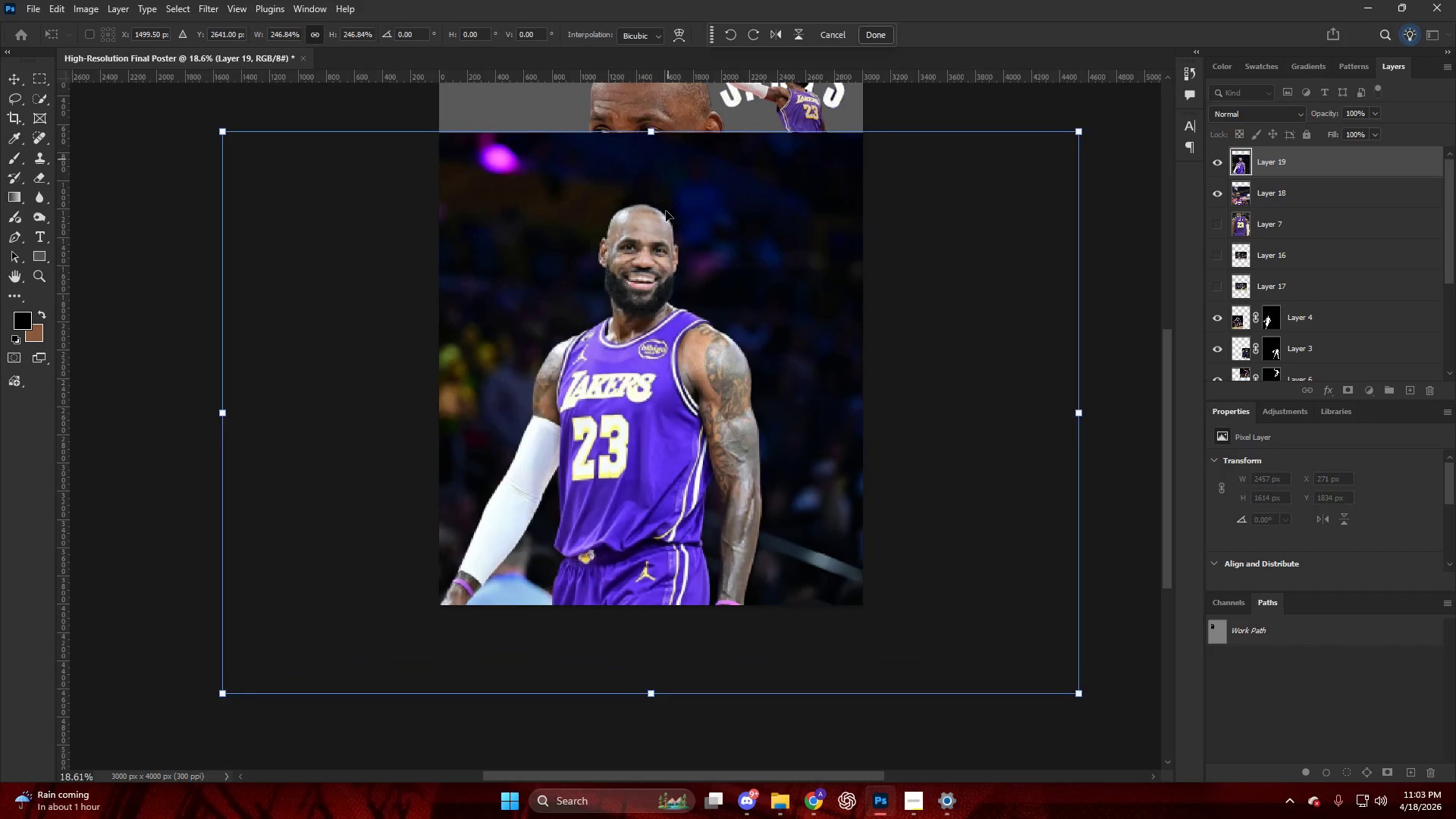 
left_click_drag(start_coordinate=[665, 209], to_coordinate=[661, 85])
 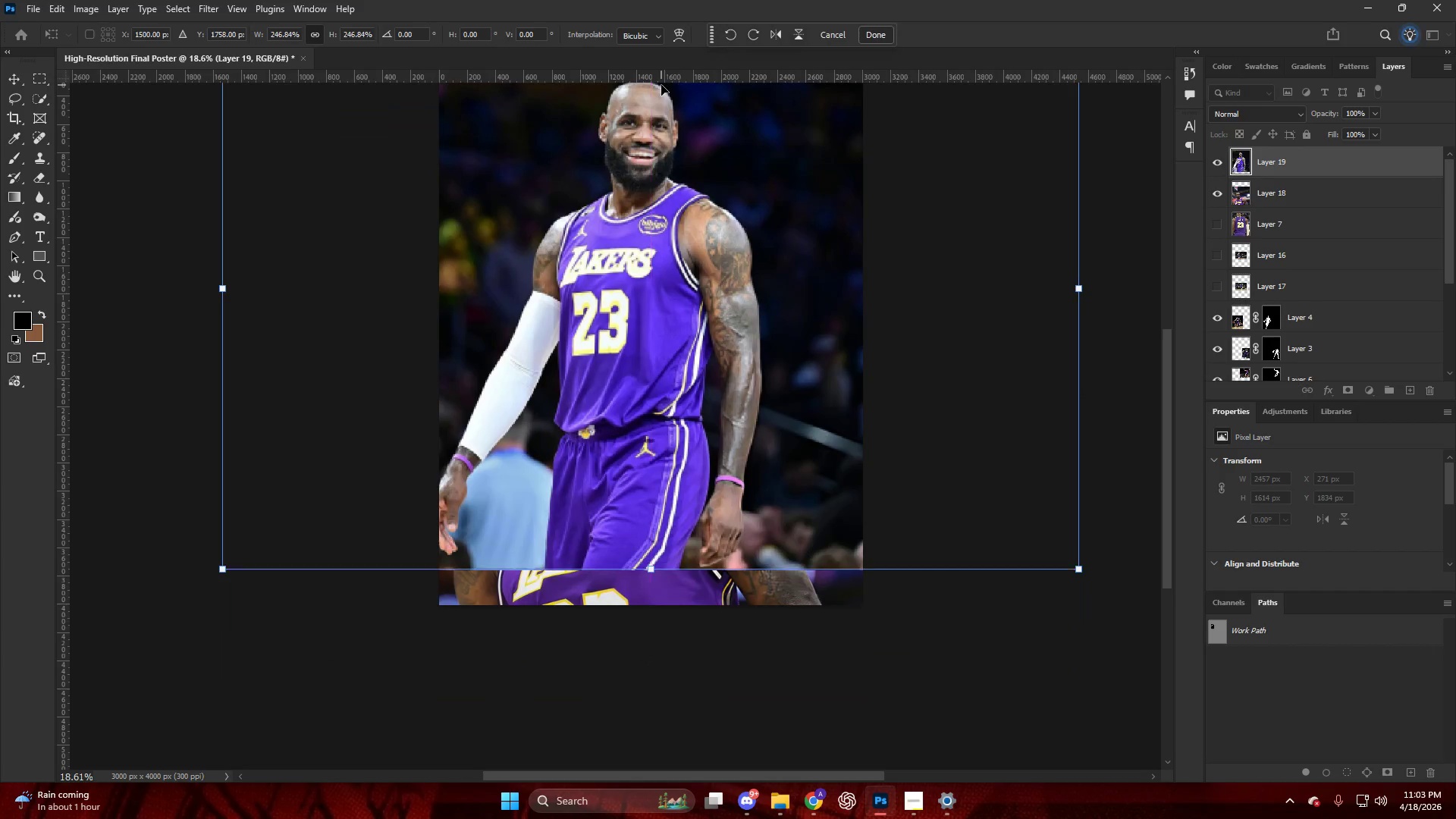 
scroll: coordinate [681, 102], scroll_direction: up, amount: 9.0
 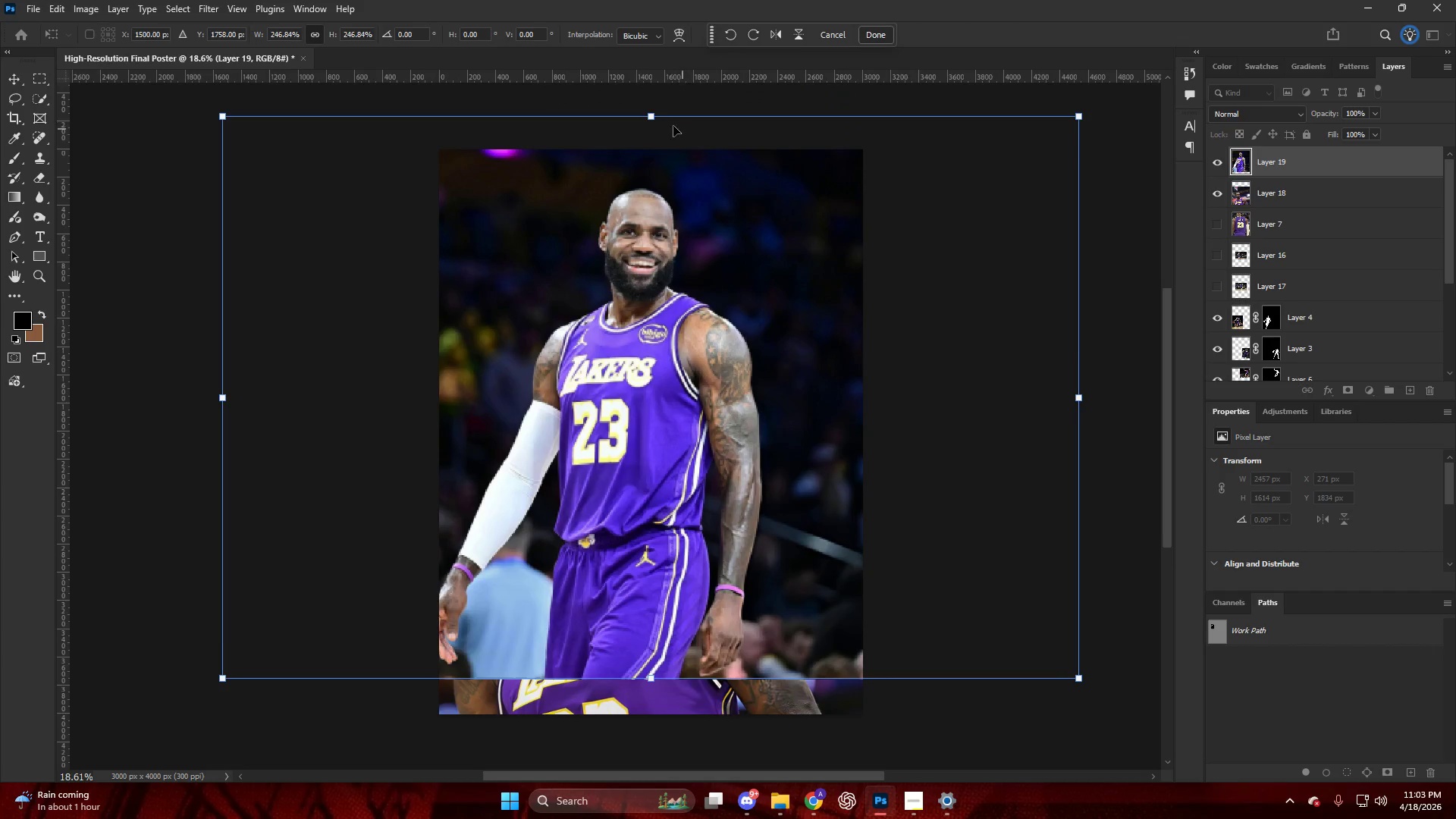 
left_click_drag(start_coordinate=[663, 116], to_coordinate=[667, 80])
 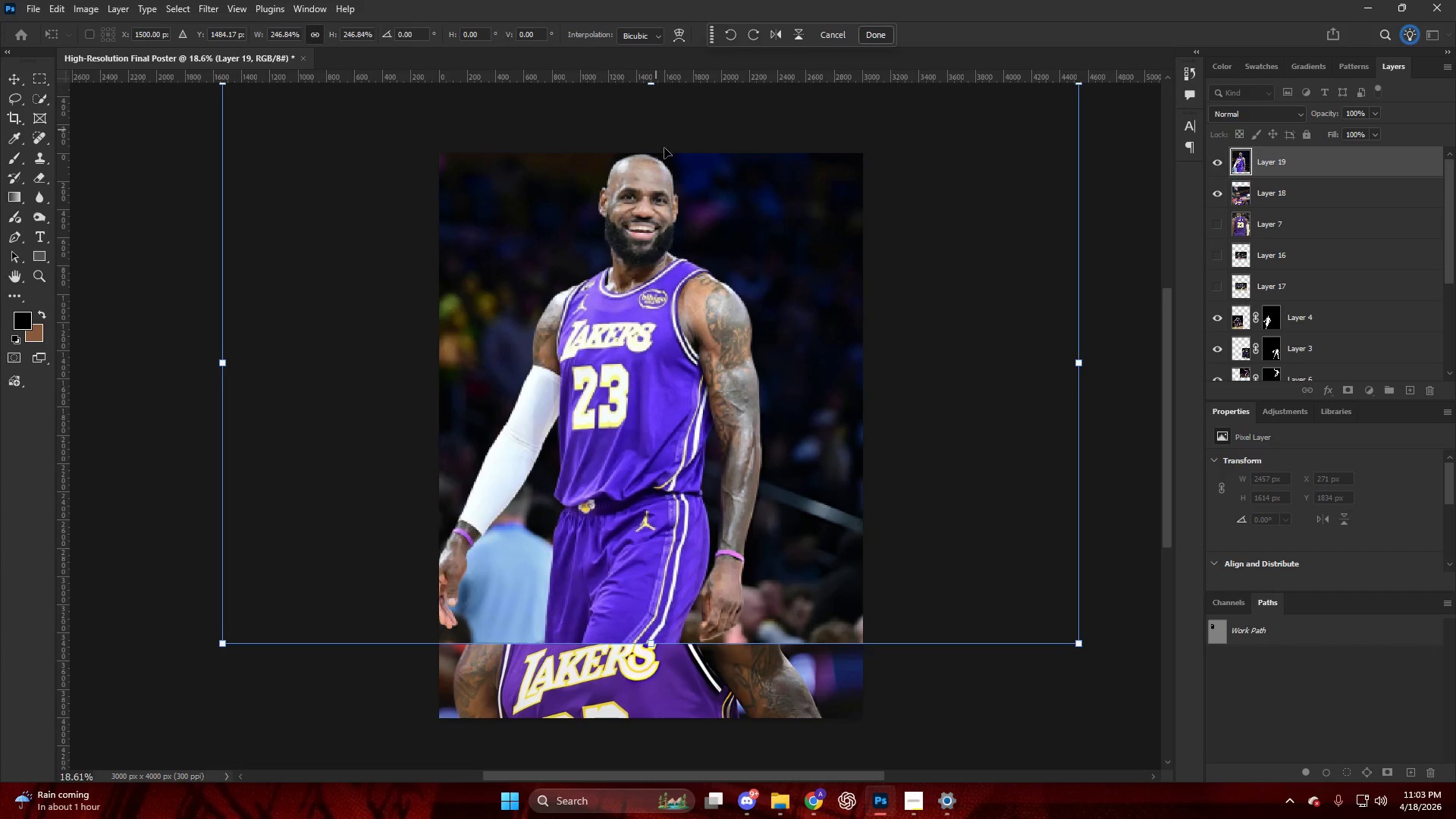 
left_click_drag(start_coordinate=[670, 155], to_coordinate=[703, 206])
 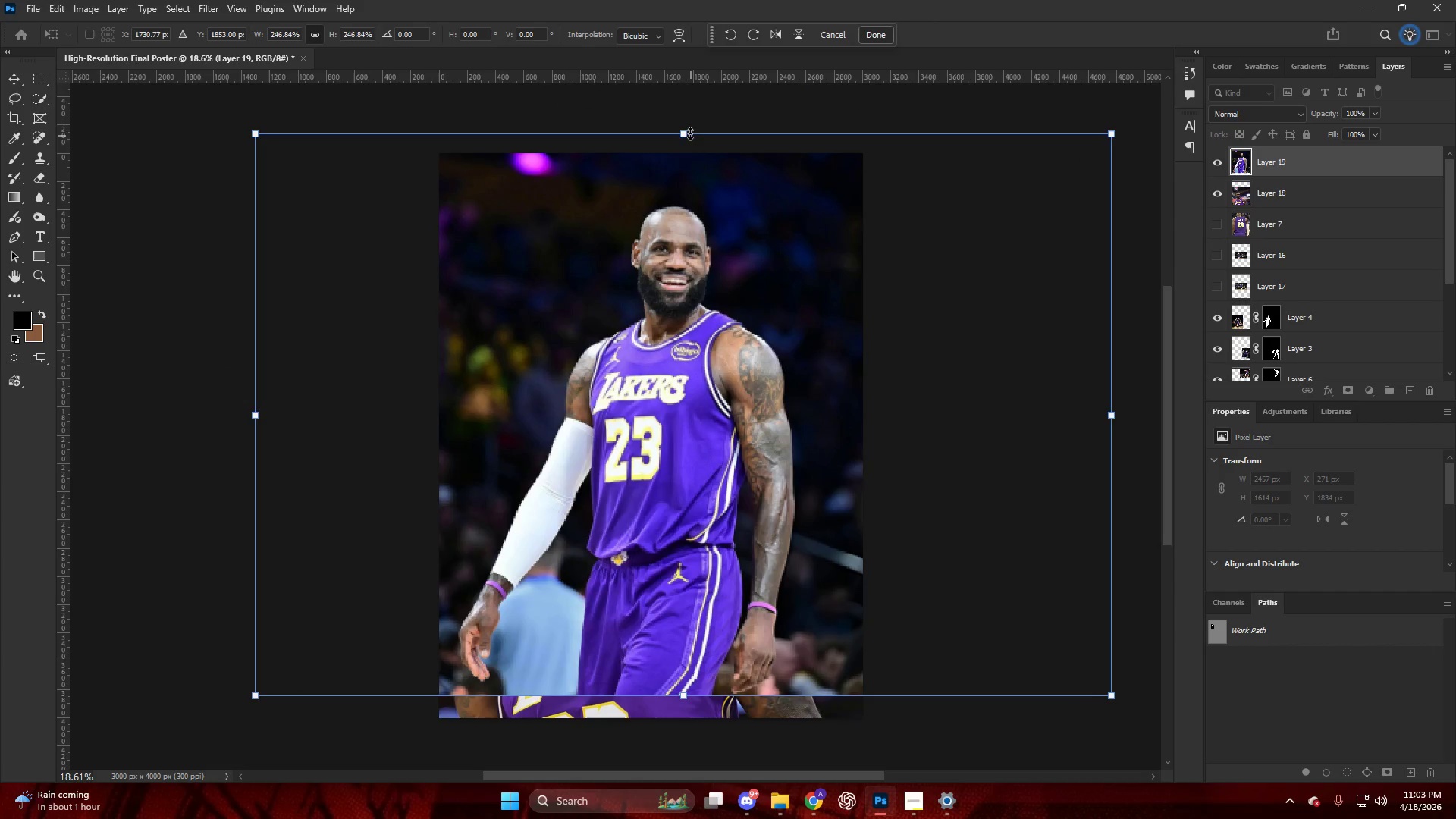 
left_click_drag(start_coordinate=[689, 129], to_coordinate=[686, 51])
 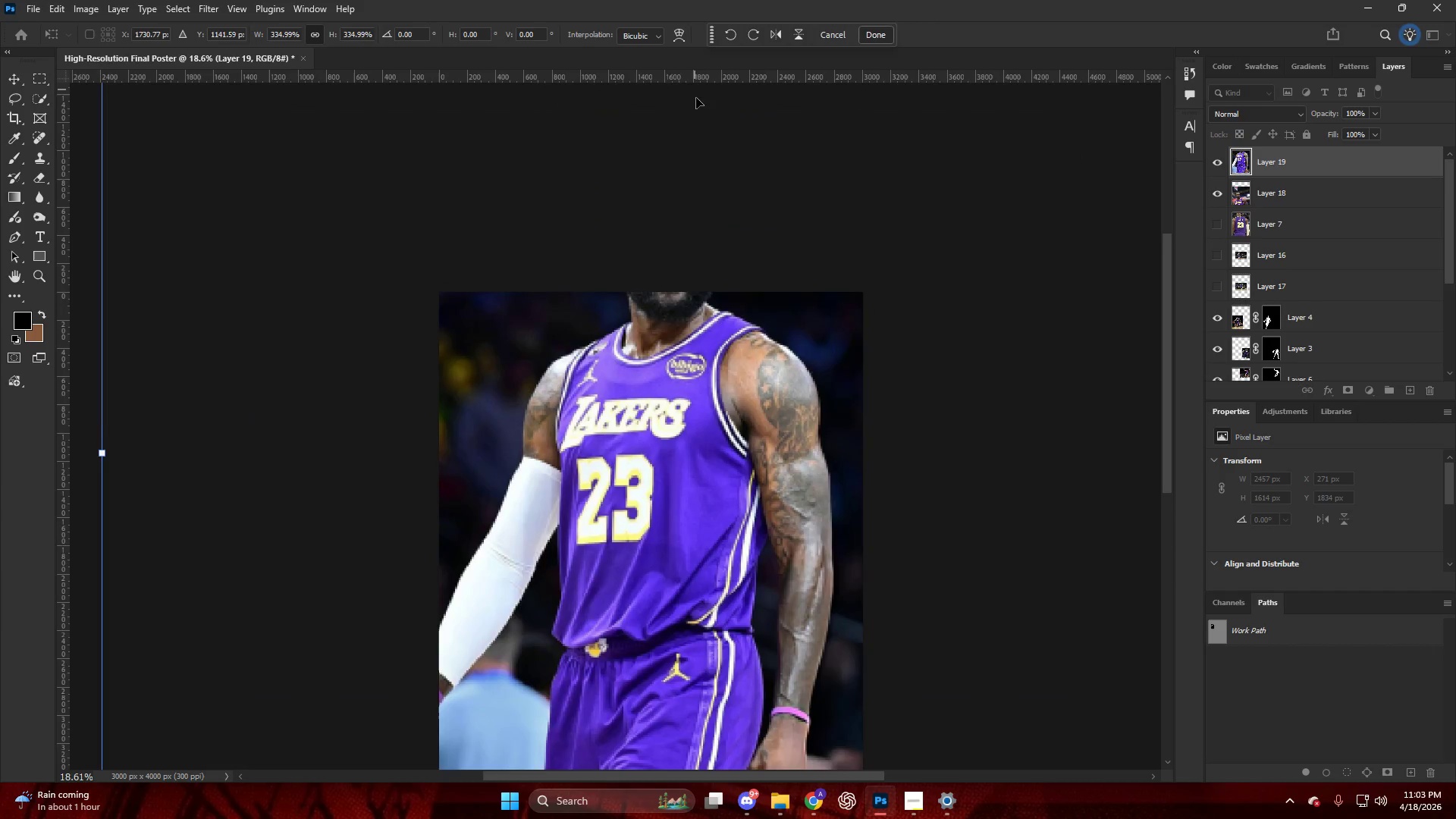 
left_click_drag(start_coordinate=[699, 111], to_coordinate=[701, 178])
 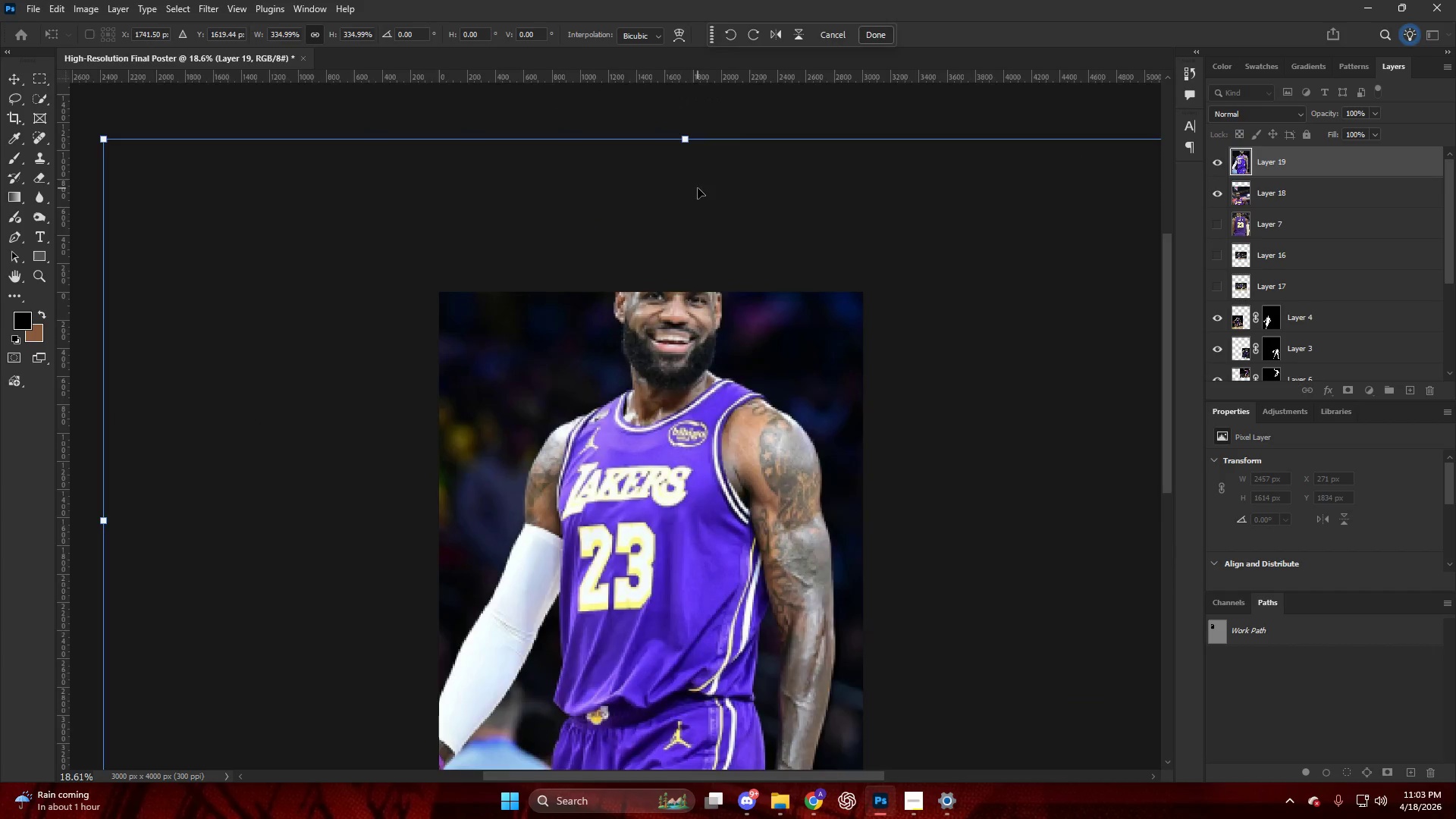 
hold_key(key=AltLeft, duration=1.47)
scroll: coordinate [682, 193], scroll_direction: down, amount: 6.0
 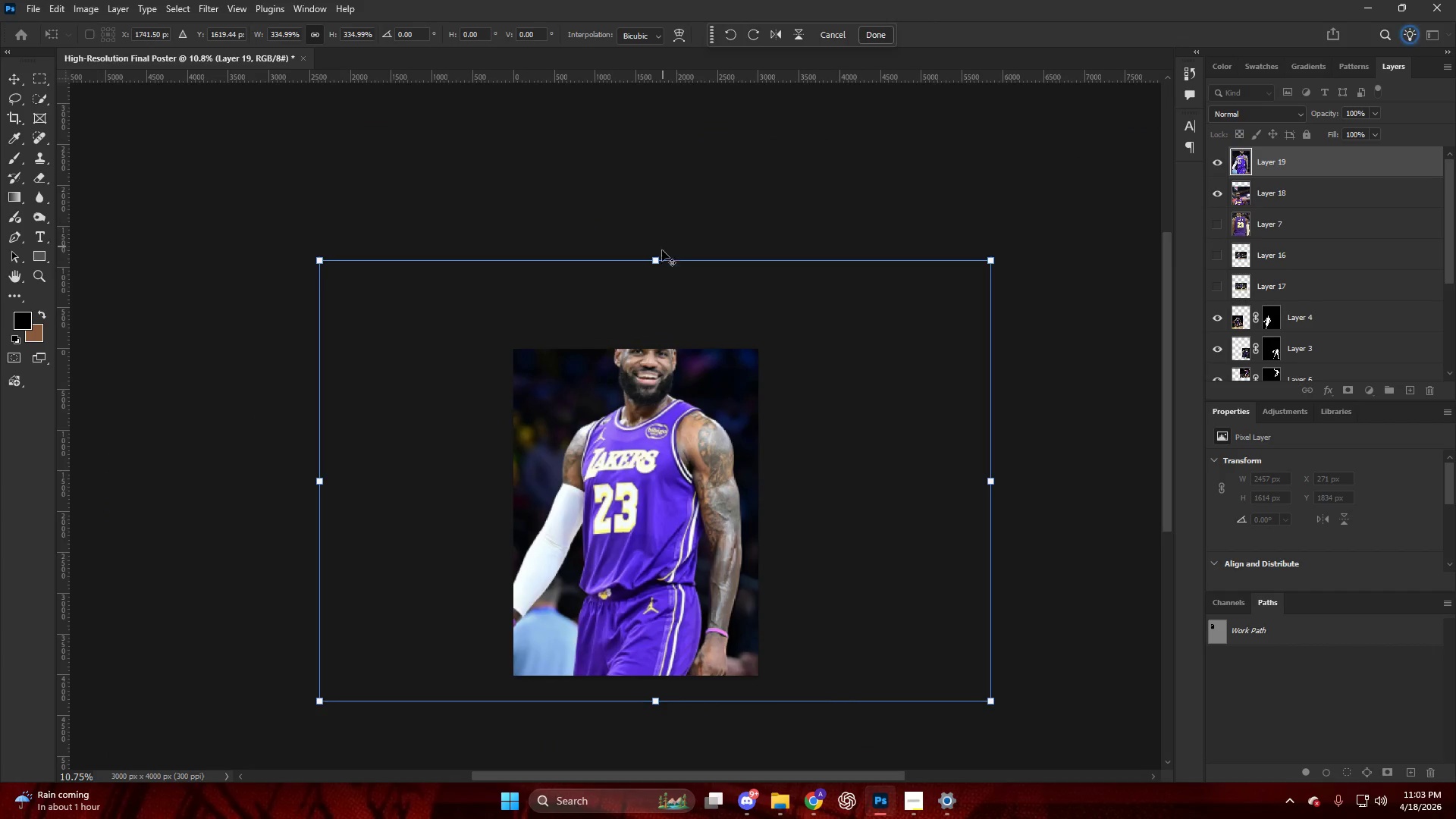 
left_click_drag(start_coordinate=[661, 254], to_coordinate=[660, 290])
 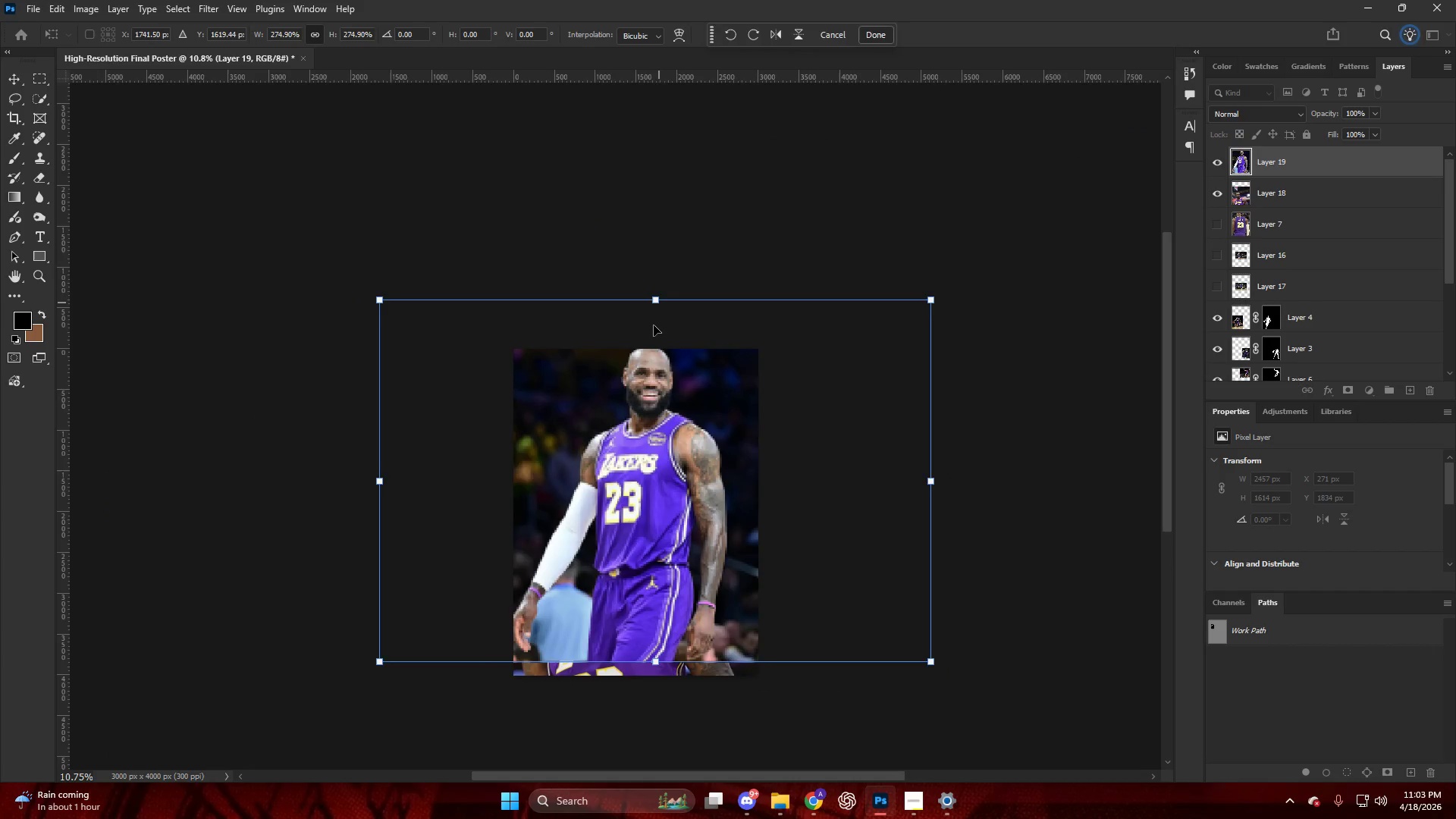 
left_click_drag(start_coordinate=[651, 337], to_coordinate=[660, 348])
 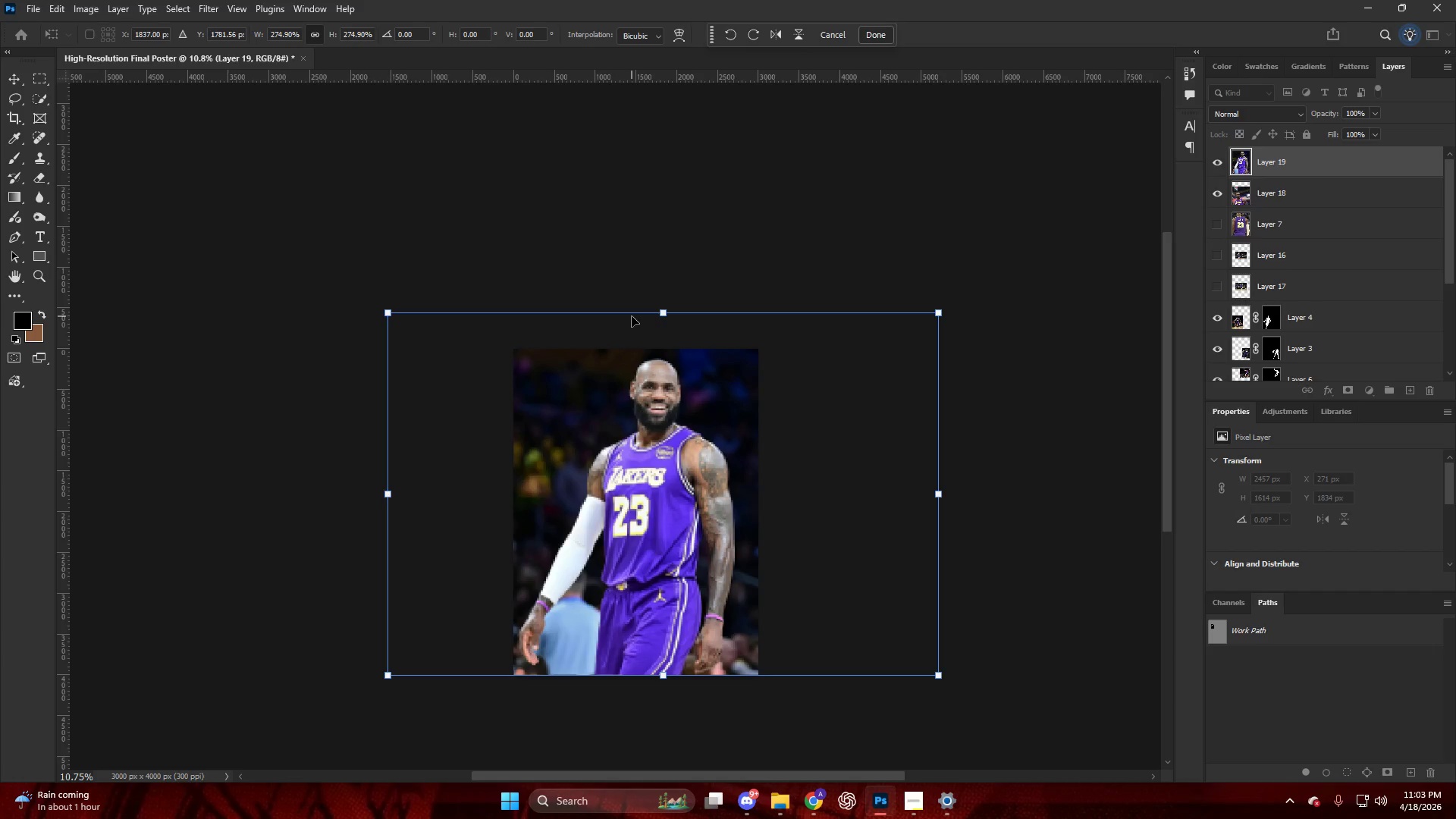 
key(NumpadEnter)
 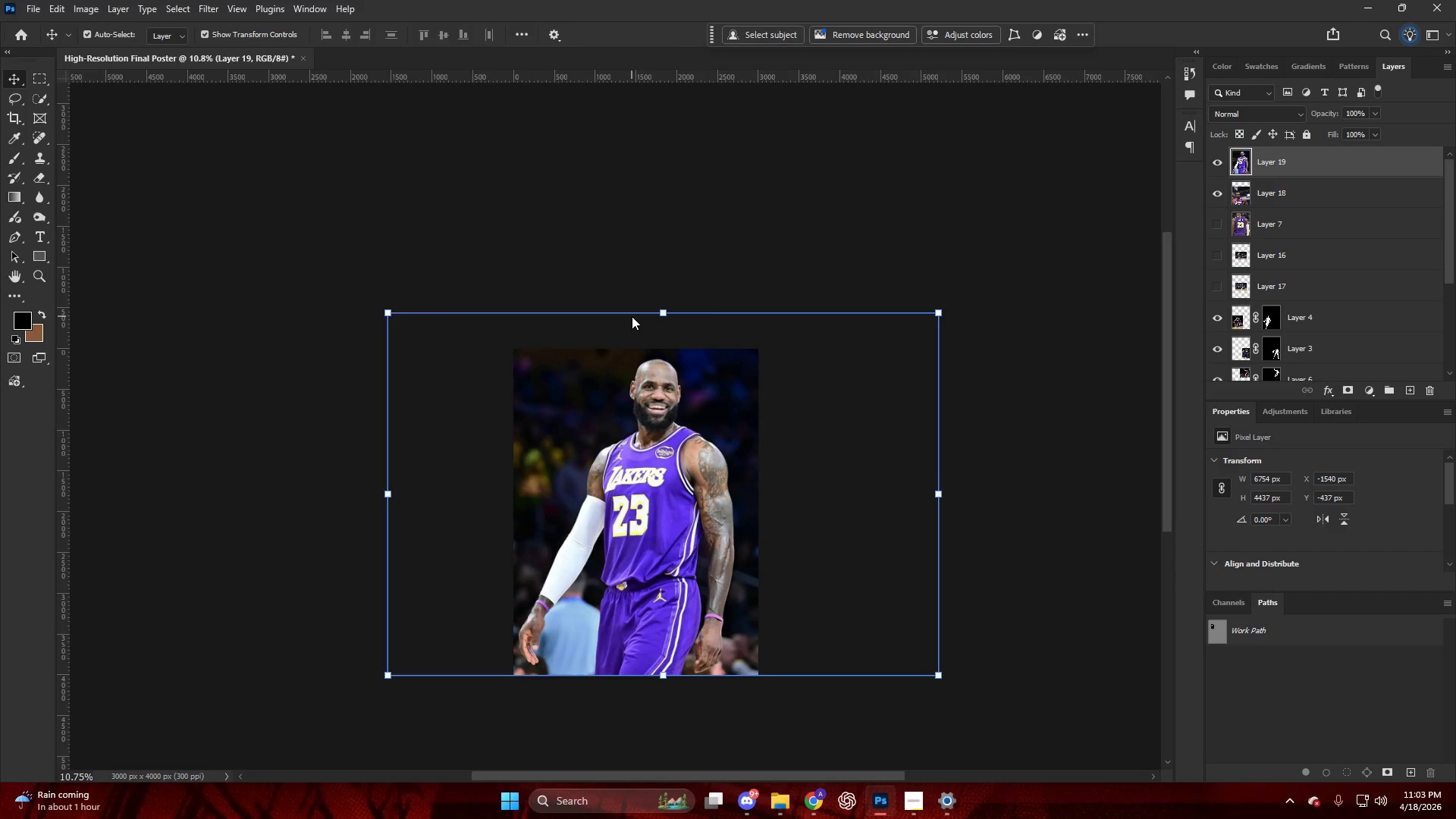 
scroll: coordinate [632, 322], scroll_direction: down, amount: 6.0
 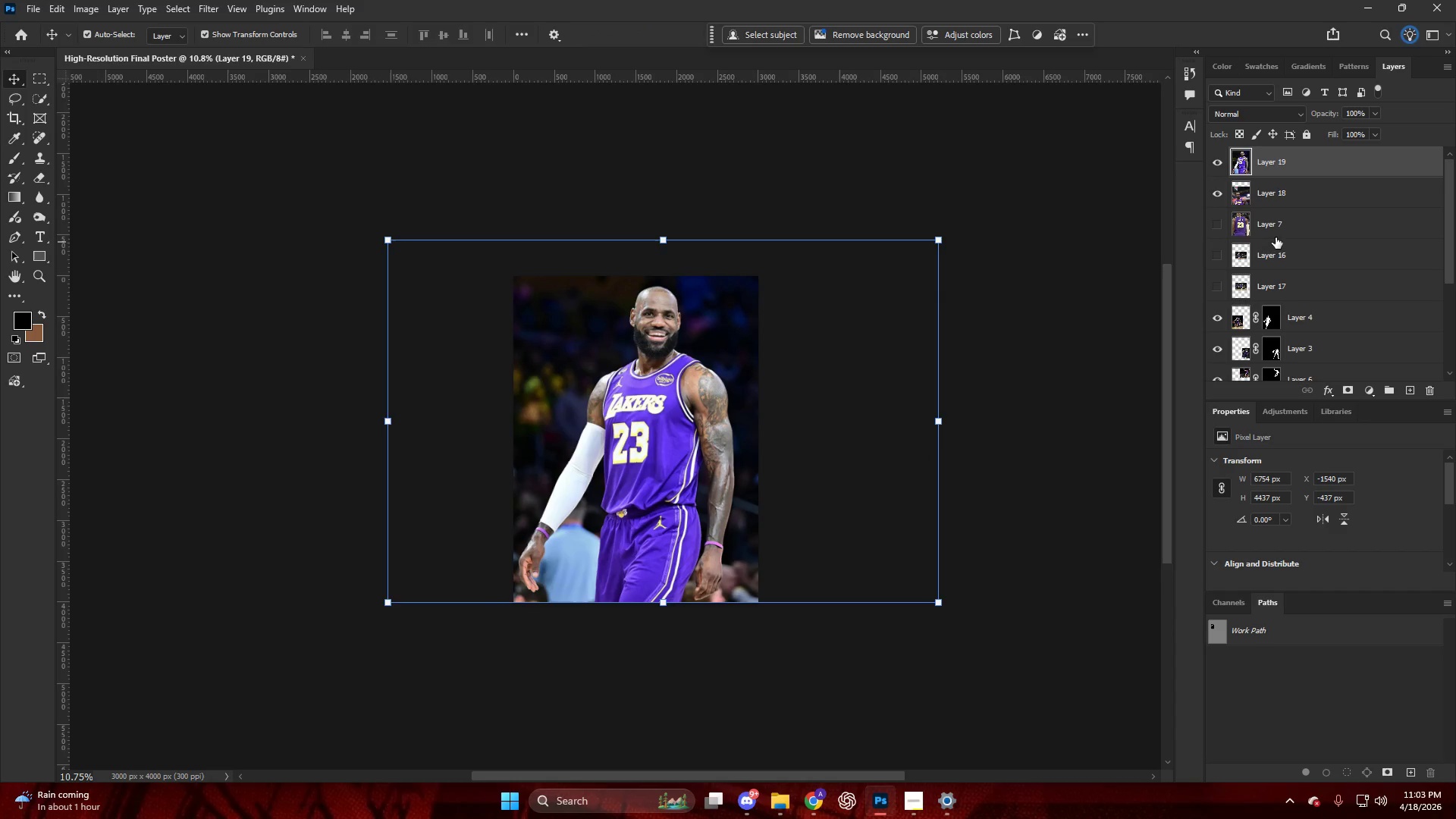 
left_click([1261, 206])
 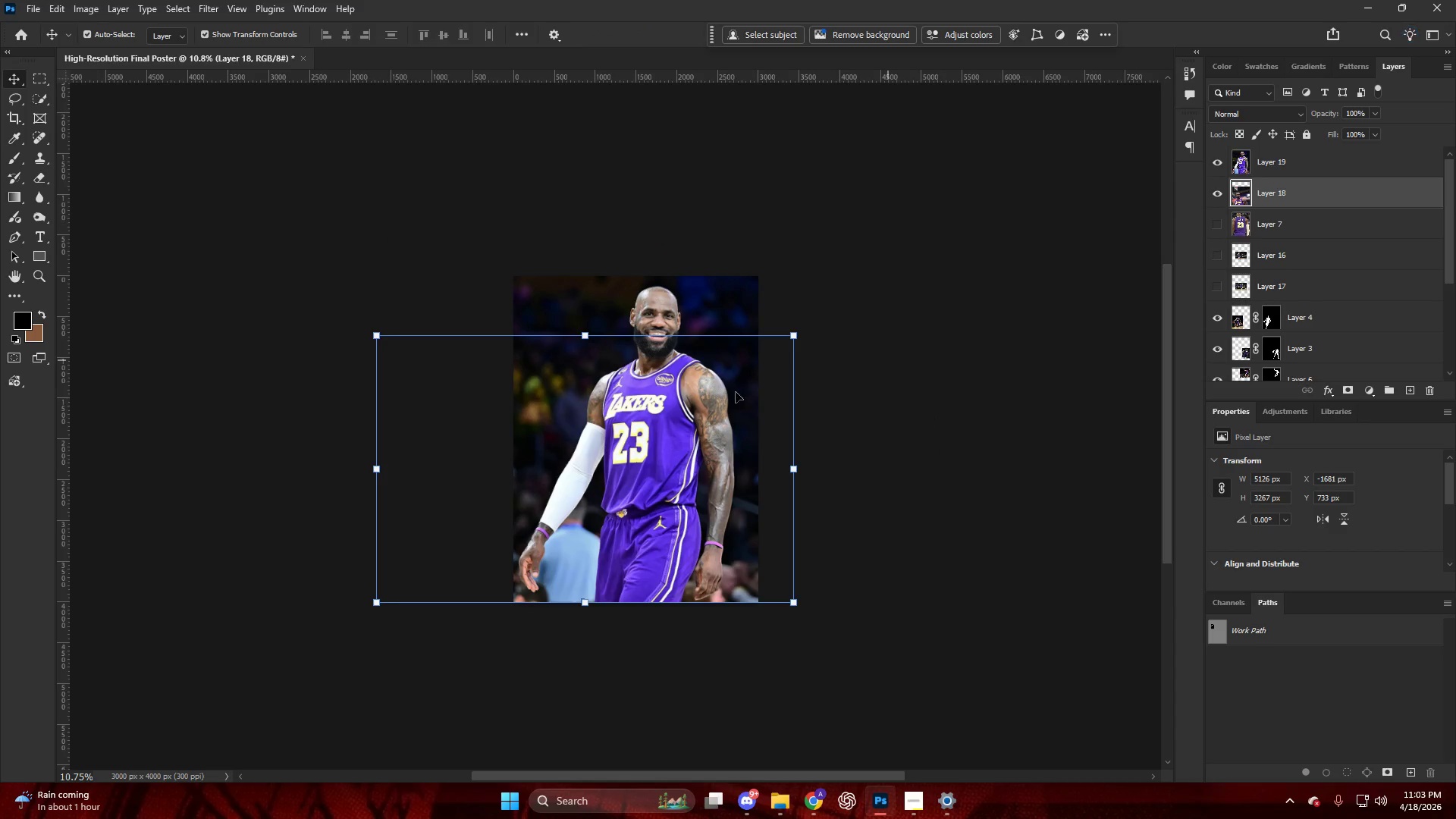 
hold_key(key=AltLeft, duration=0.55)
 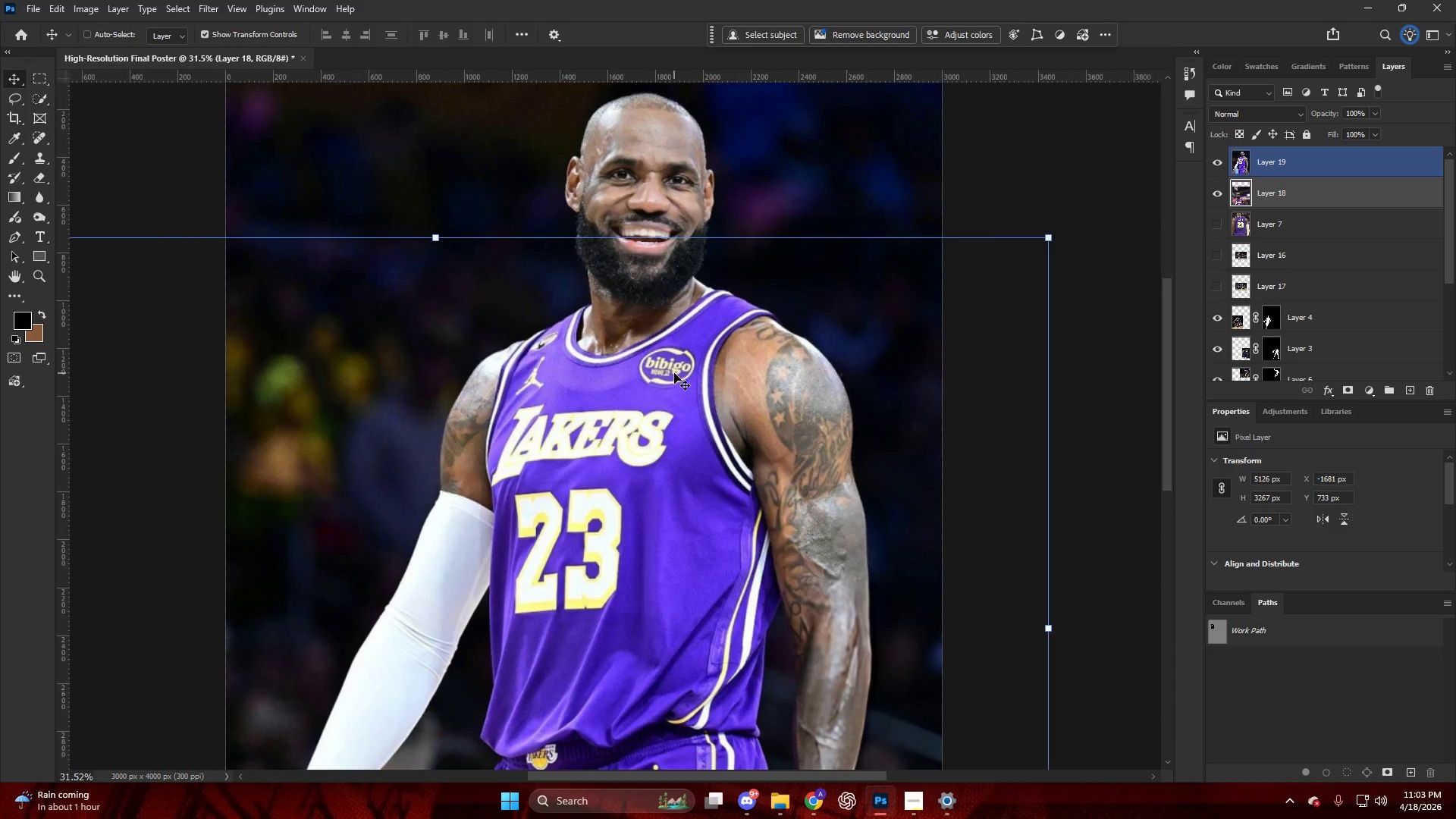 
key(Control+ControlLeft)
 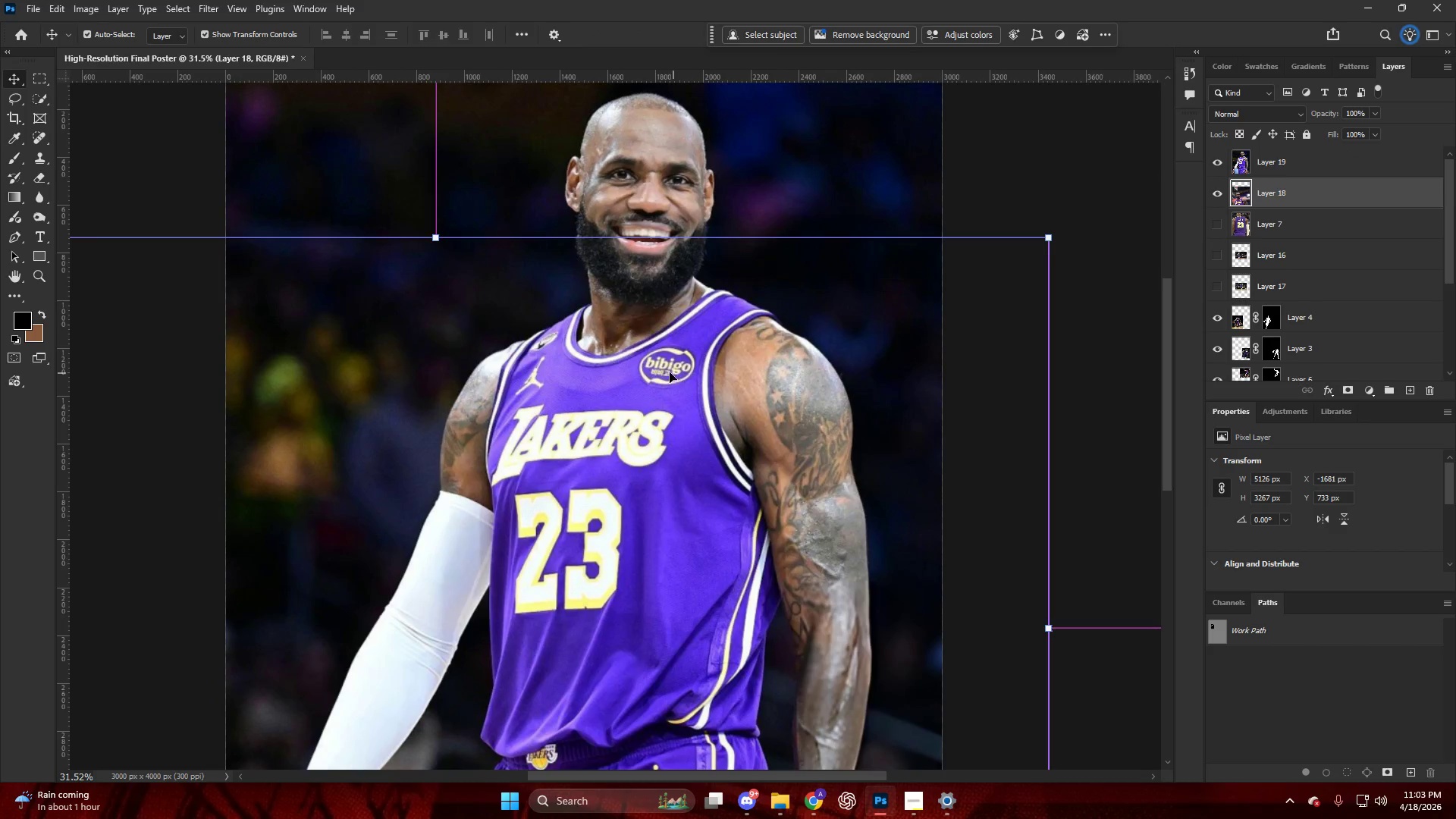 
hold_key(key=AltLeft, duration=0.42)
 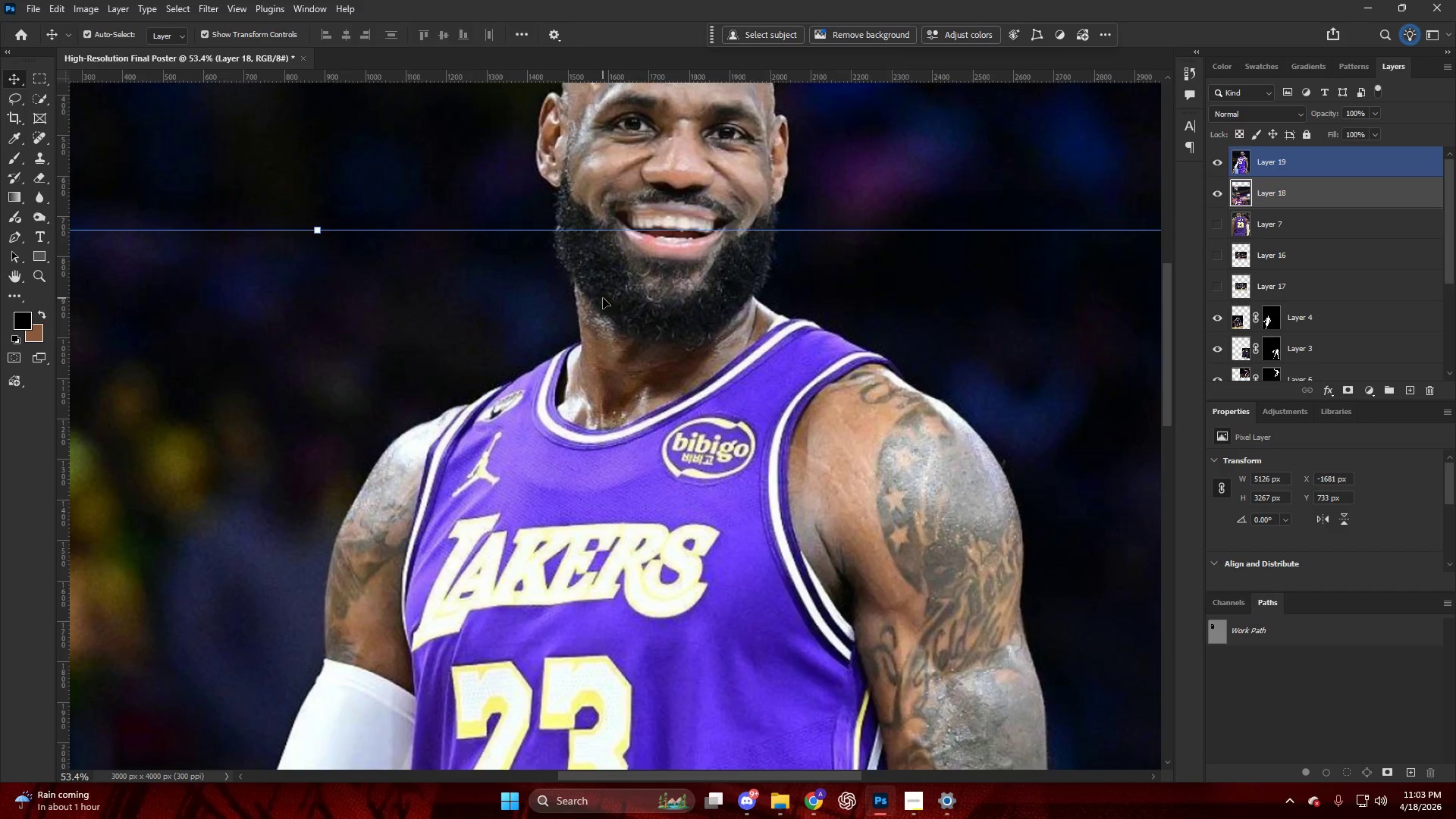 
key(Alt+AltLeft)
 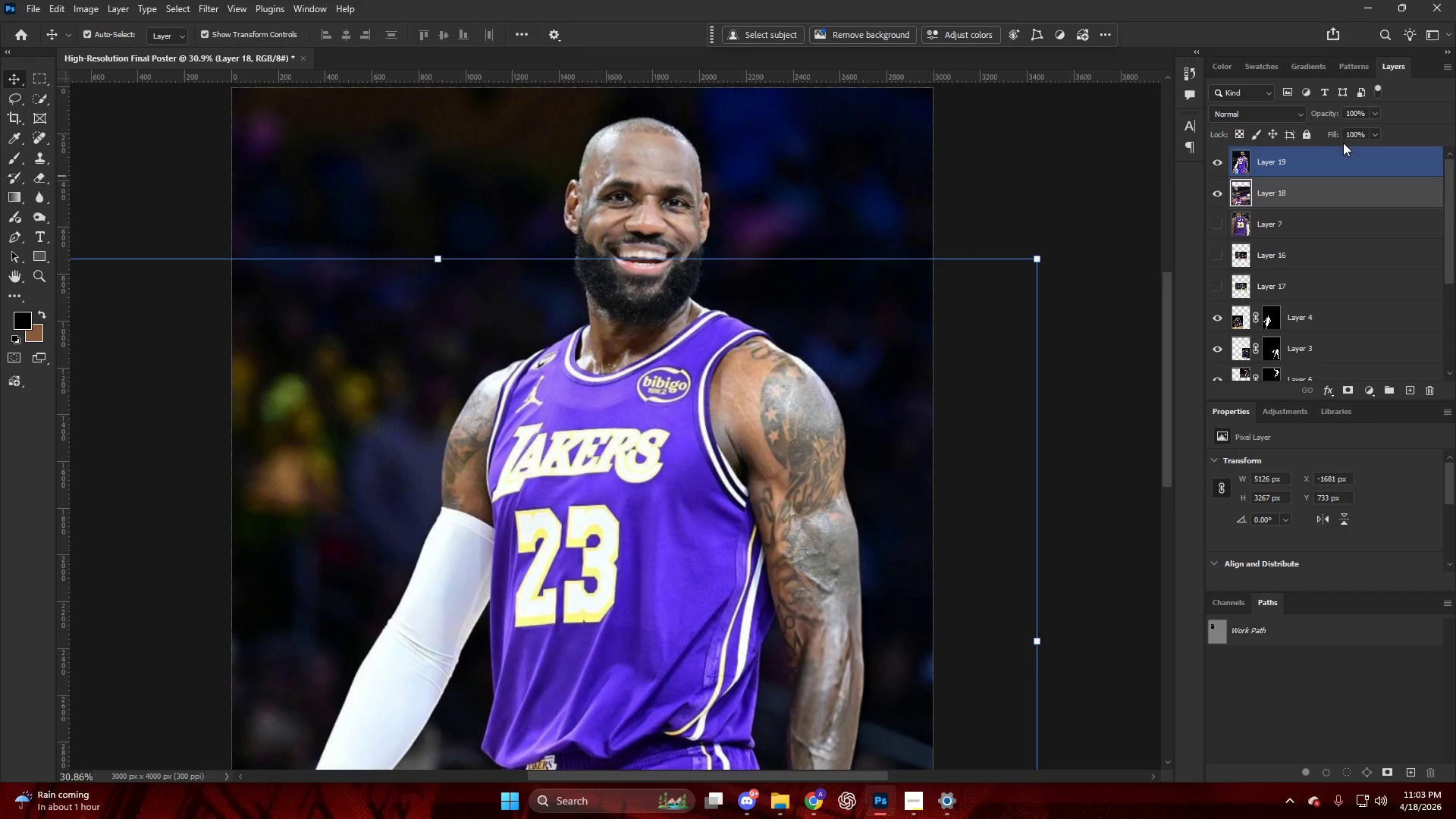 
scroll: coordinate [603, 298], scroll_direction: up, amount: 22.0
 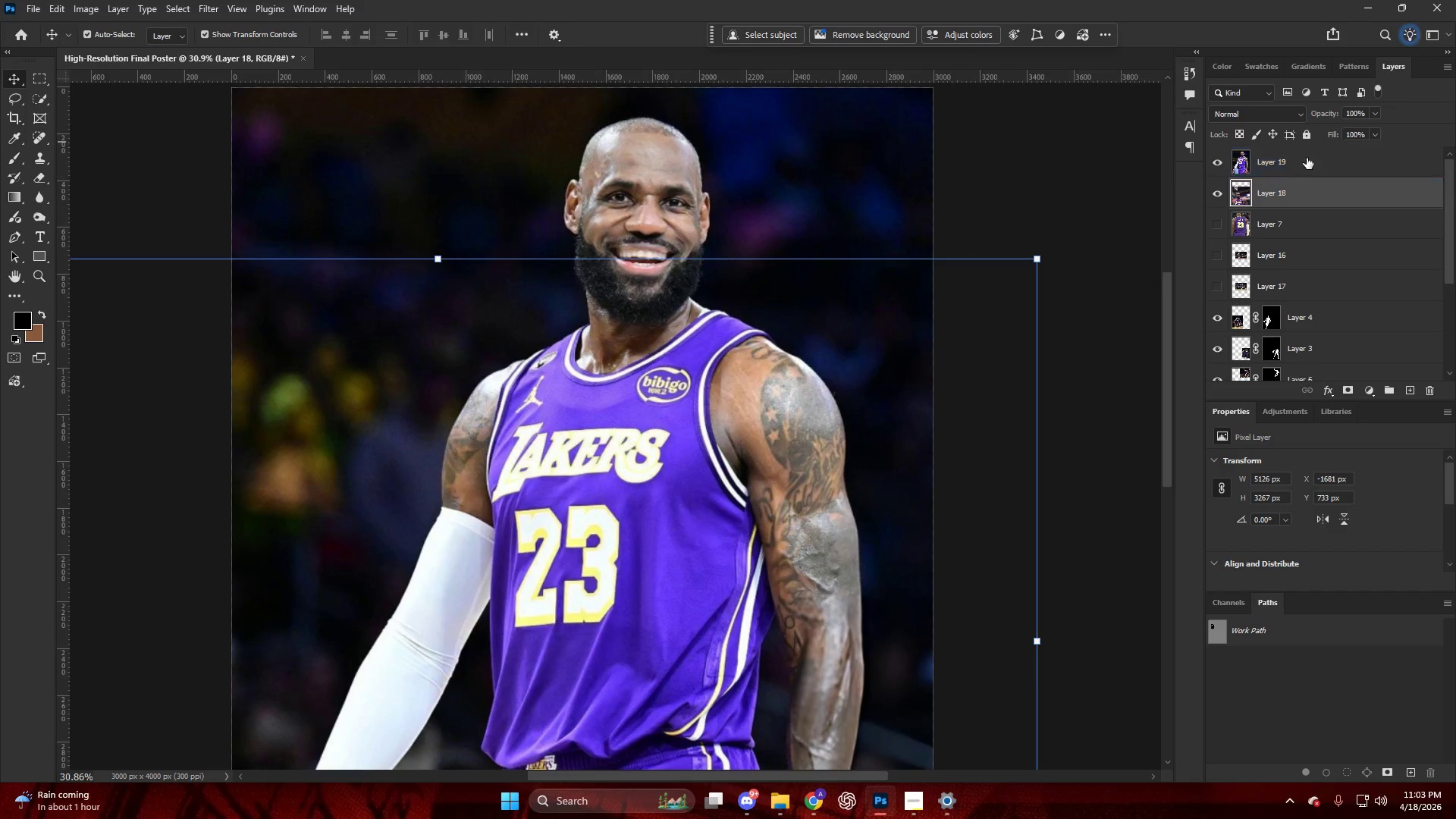 
left_click([1306, 160])
 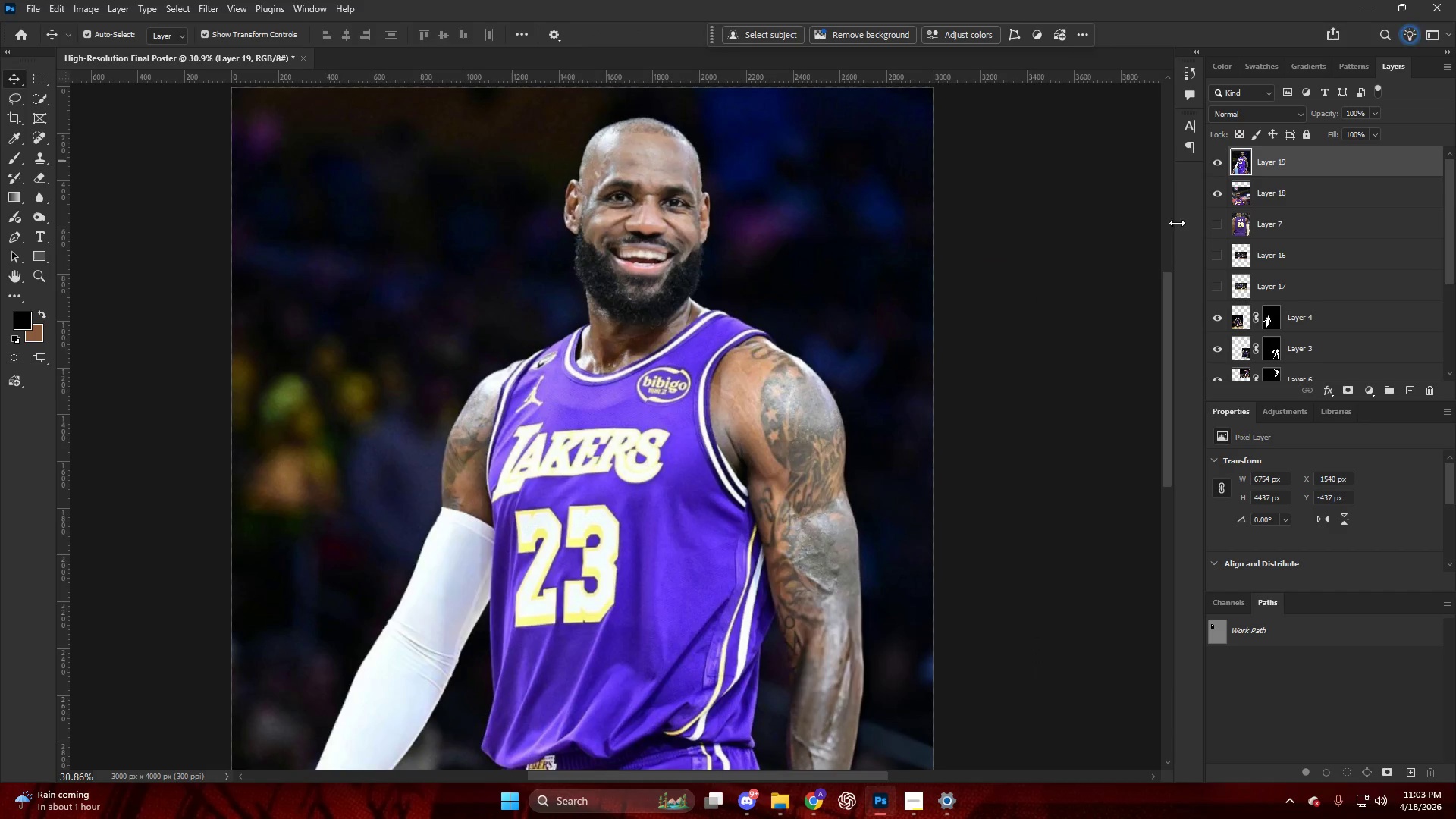 
key(Alt+AltLeft)
 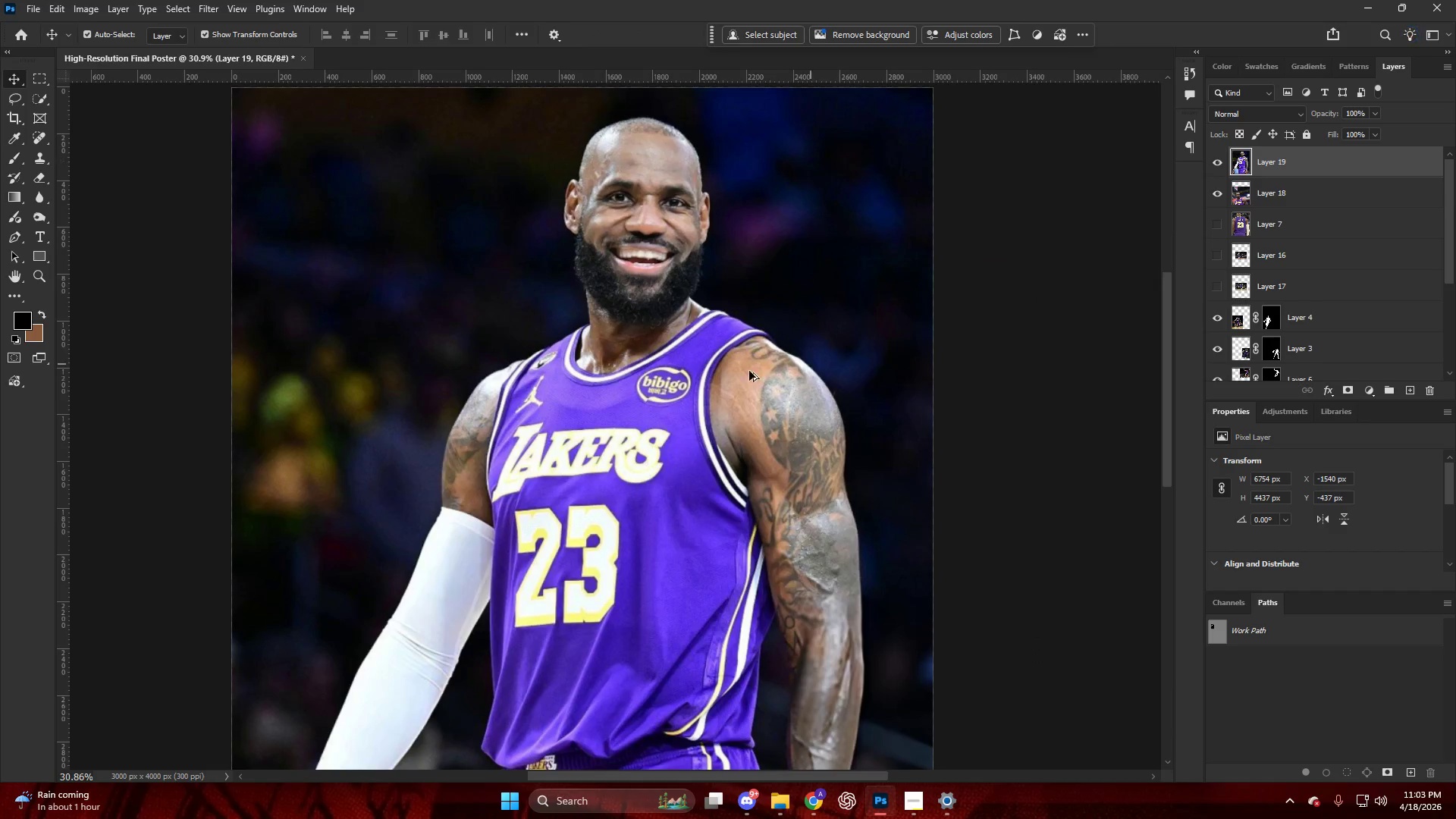 
key(Control+ControlLeft)
 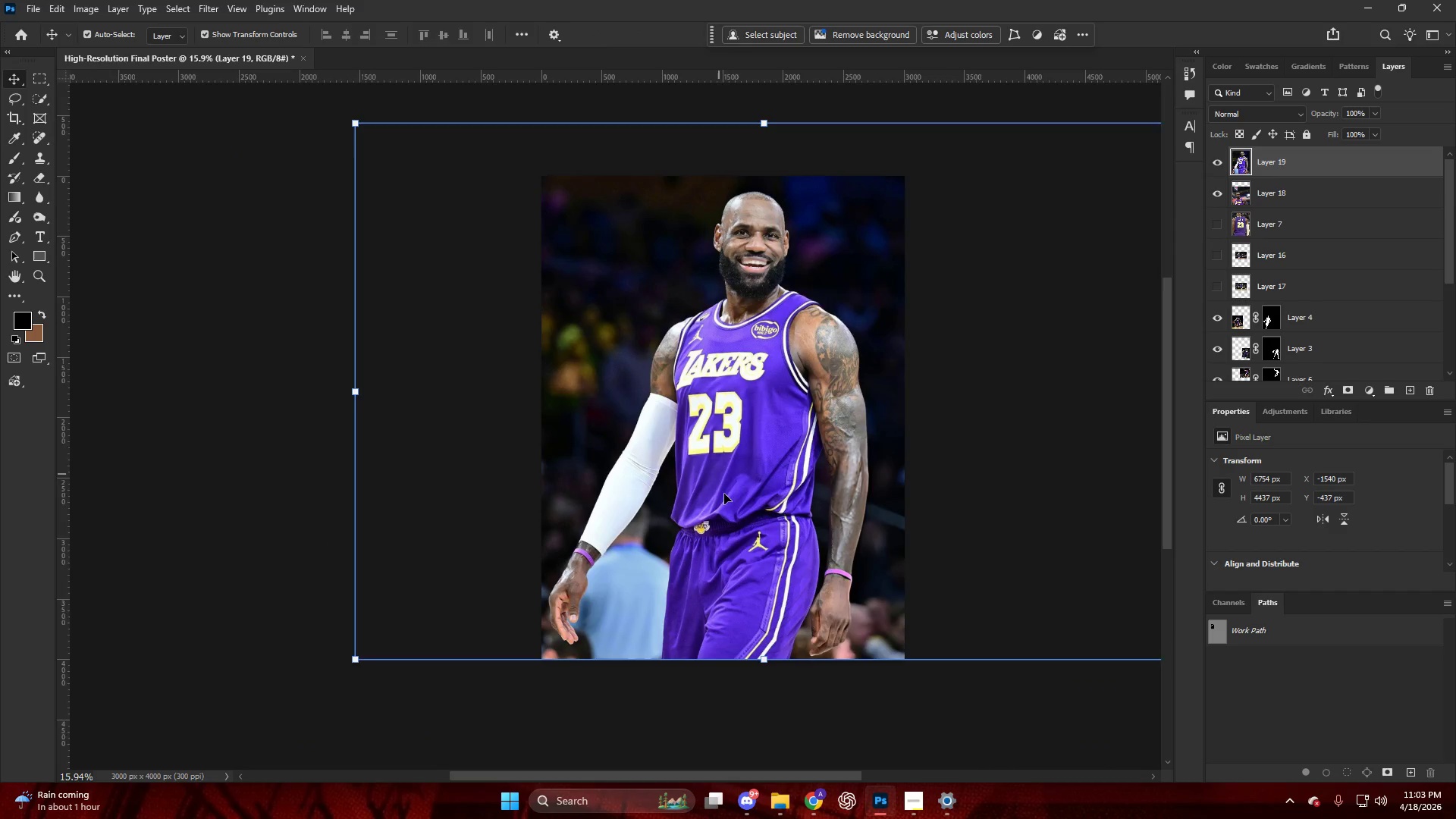 
key(Alt+AltLeft)
 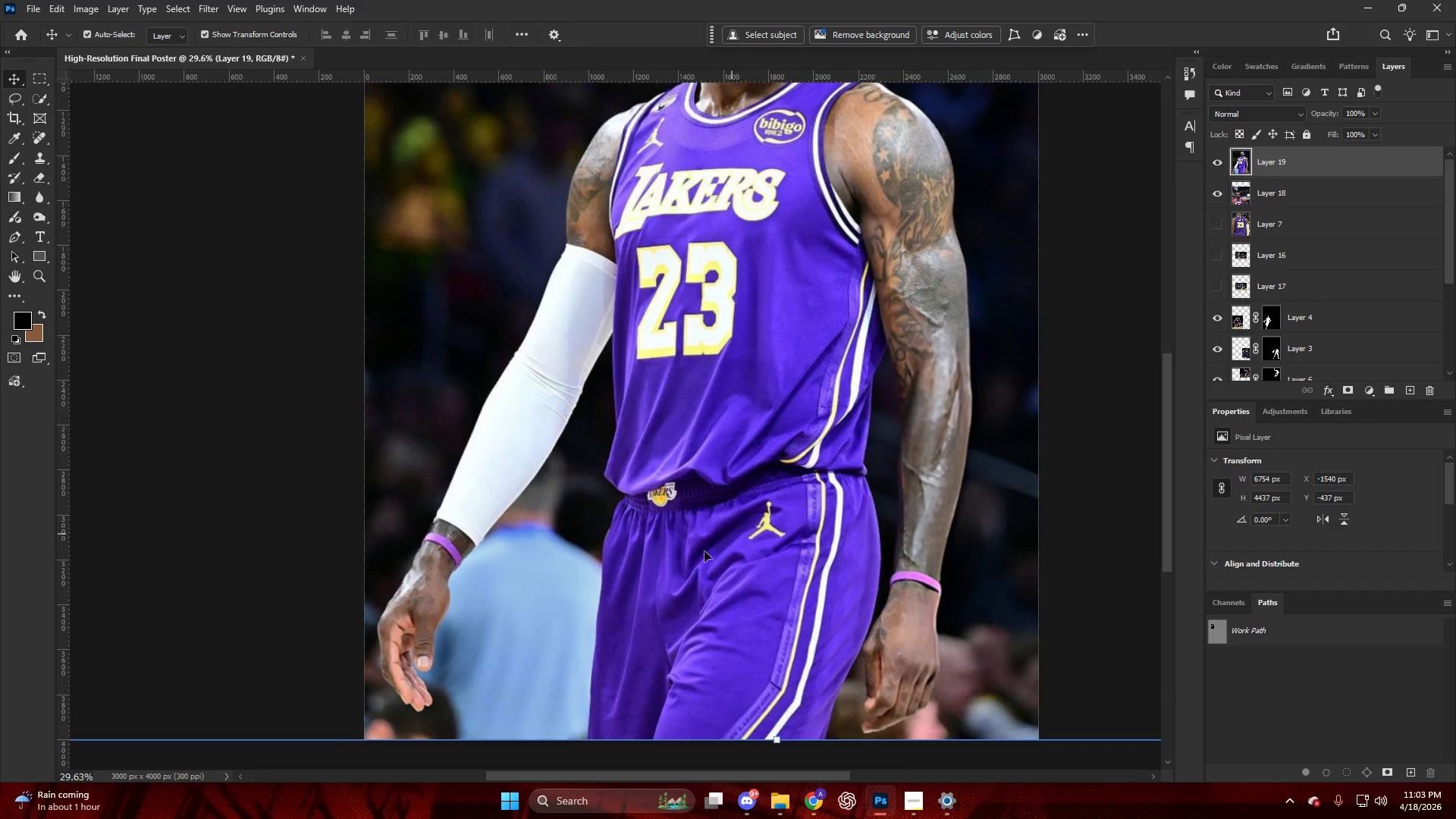 
key(Control+ControlLeft)
 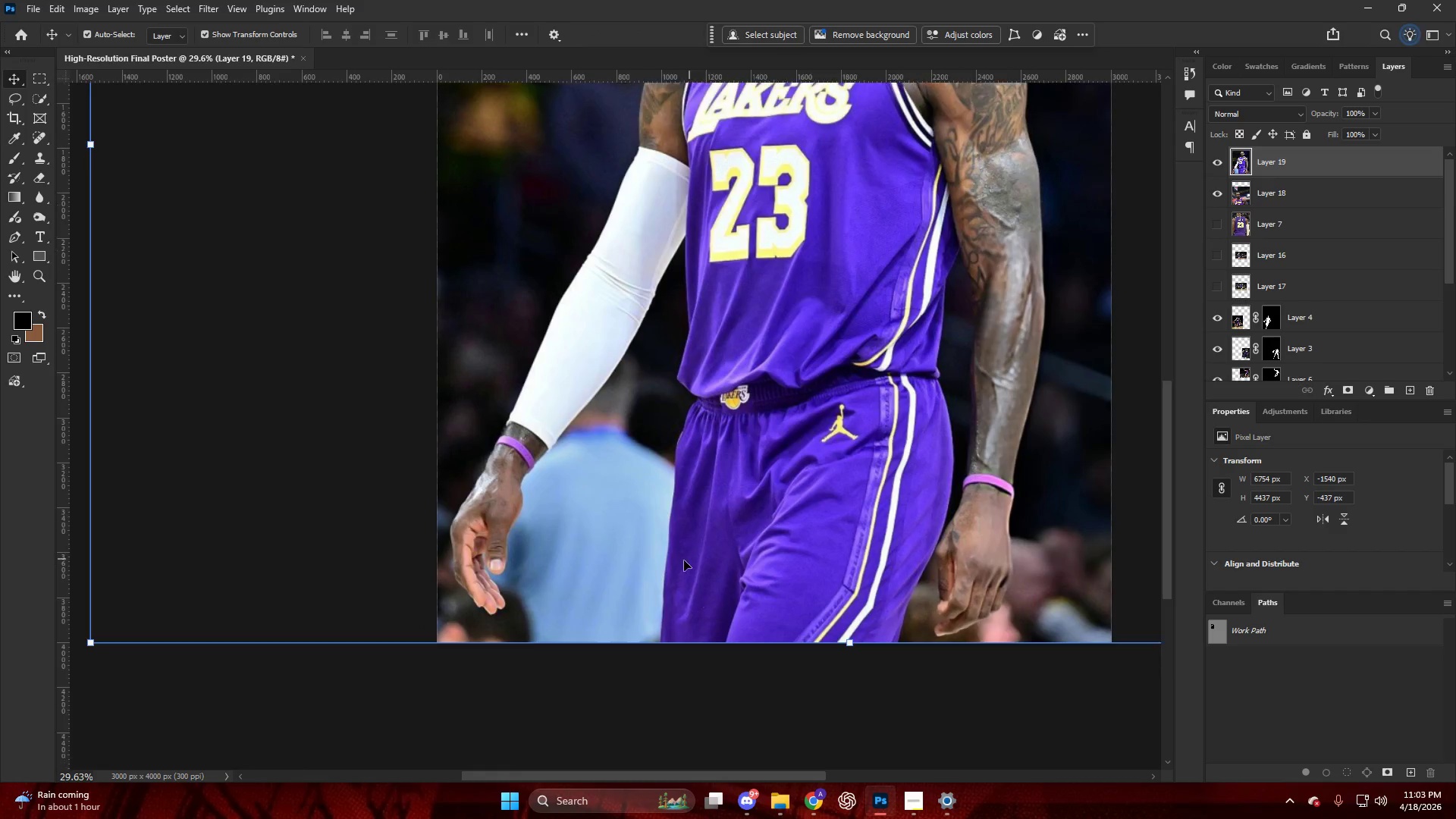 
hold_key(key=AltLeft, duration=0.5)
 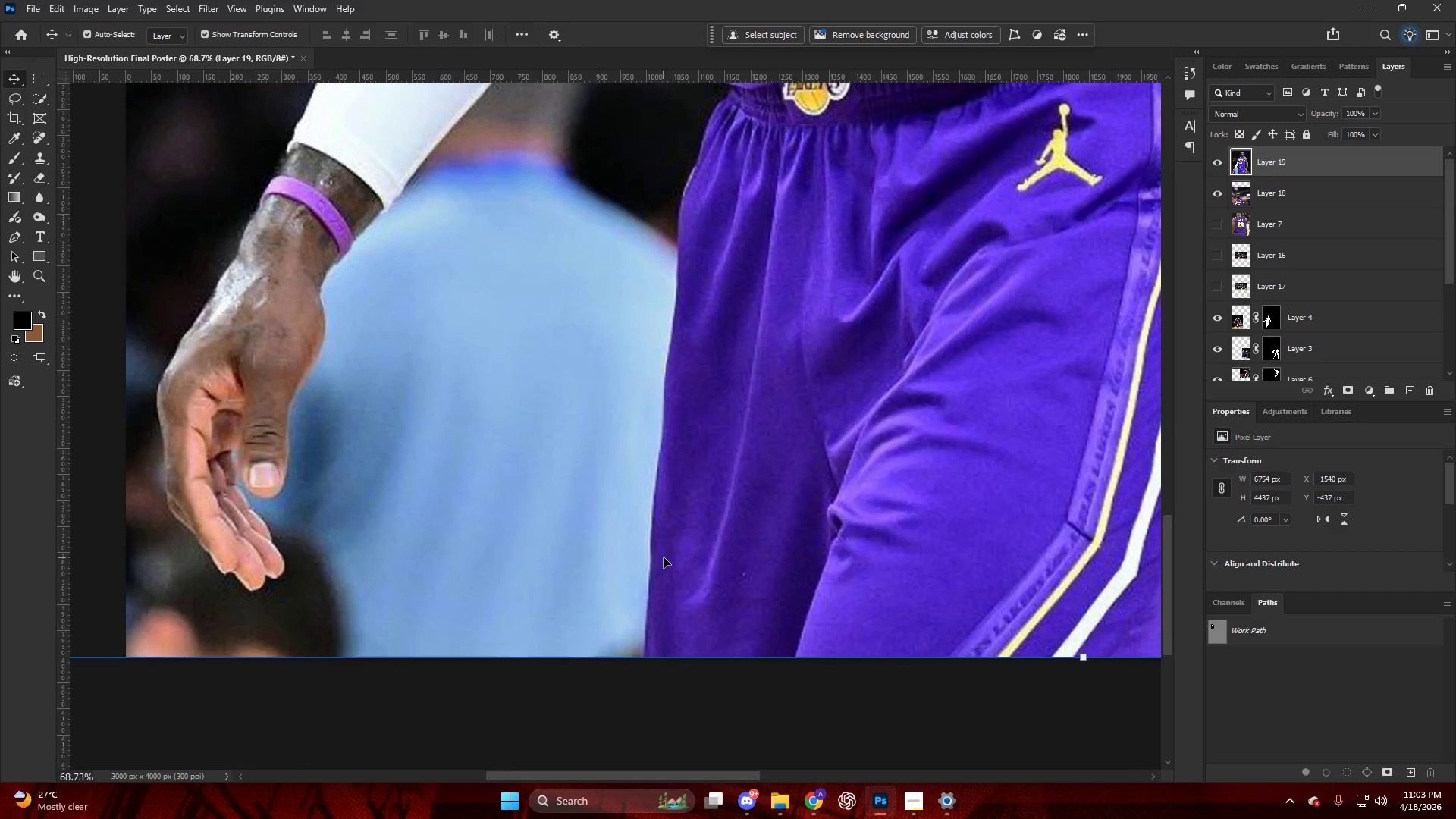 
key(P)
 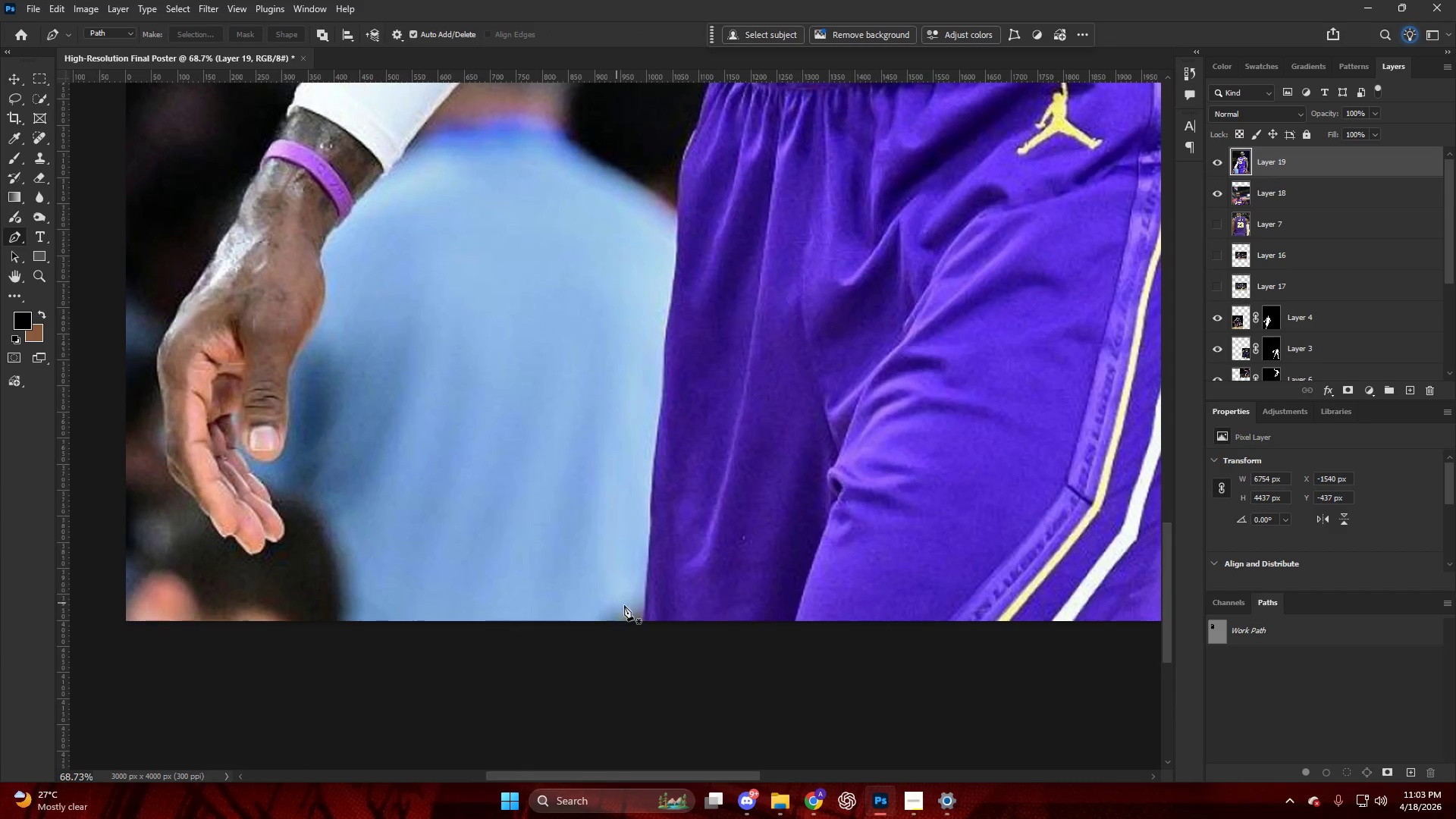 
scroll: coordinate [664, 557], scroll_direction: up, amount: 2.0
 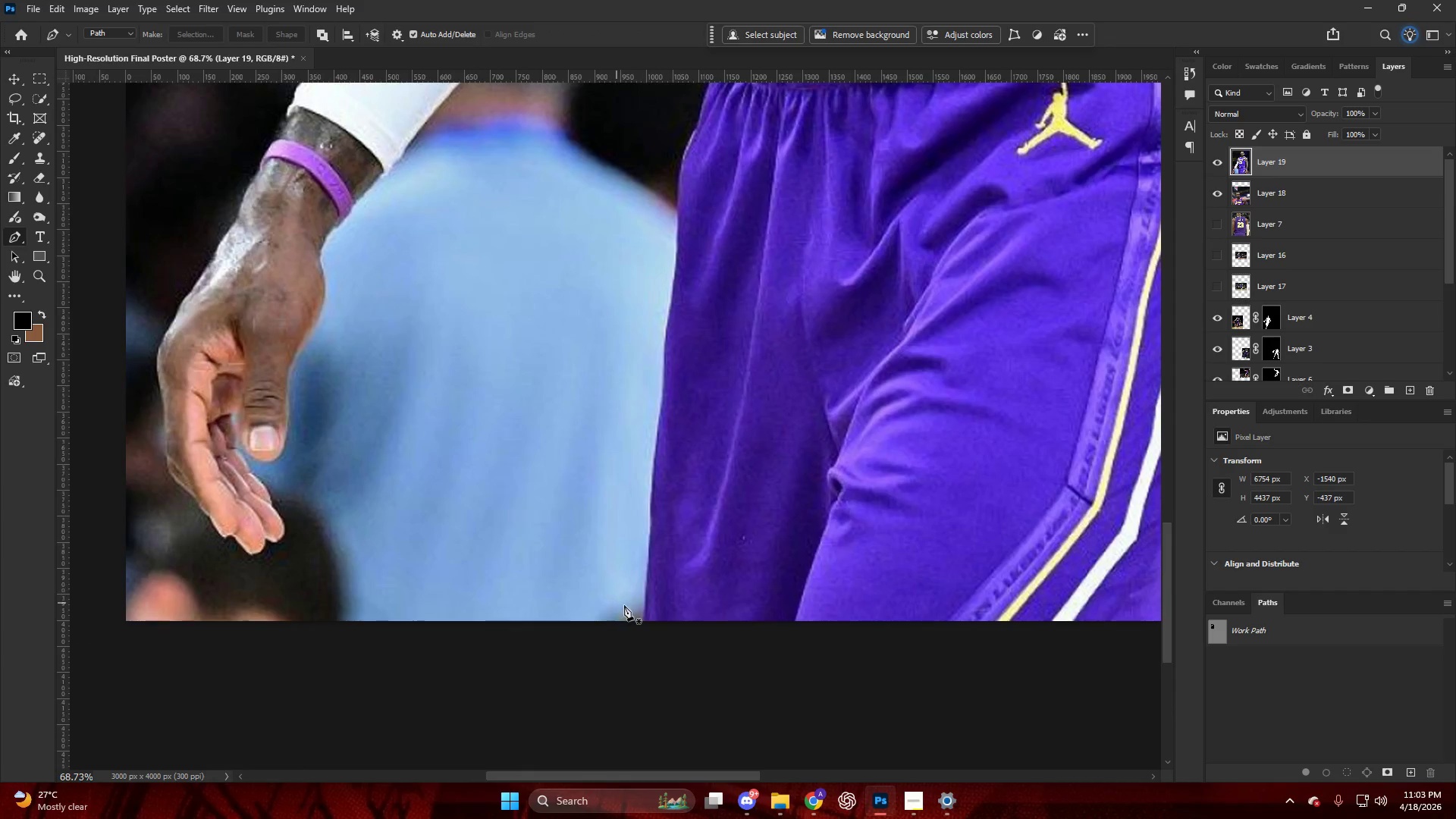 
hold_key(key=AltLeft, duration=0.44)
scroll: coordinate [640, 597], scroll_direction: up, amount: 7.0
 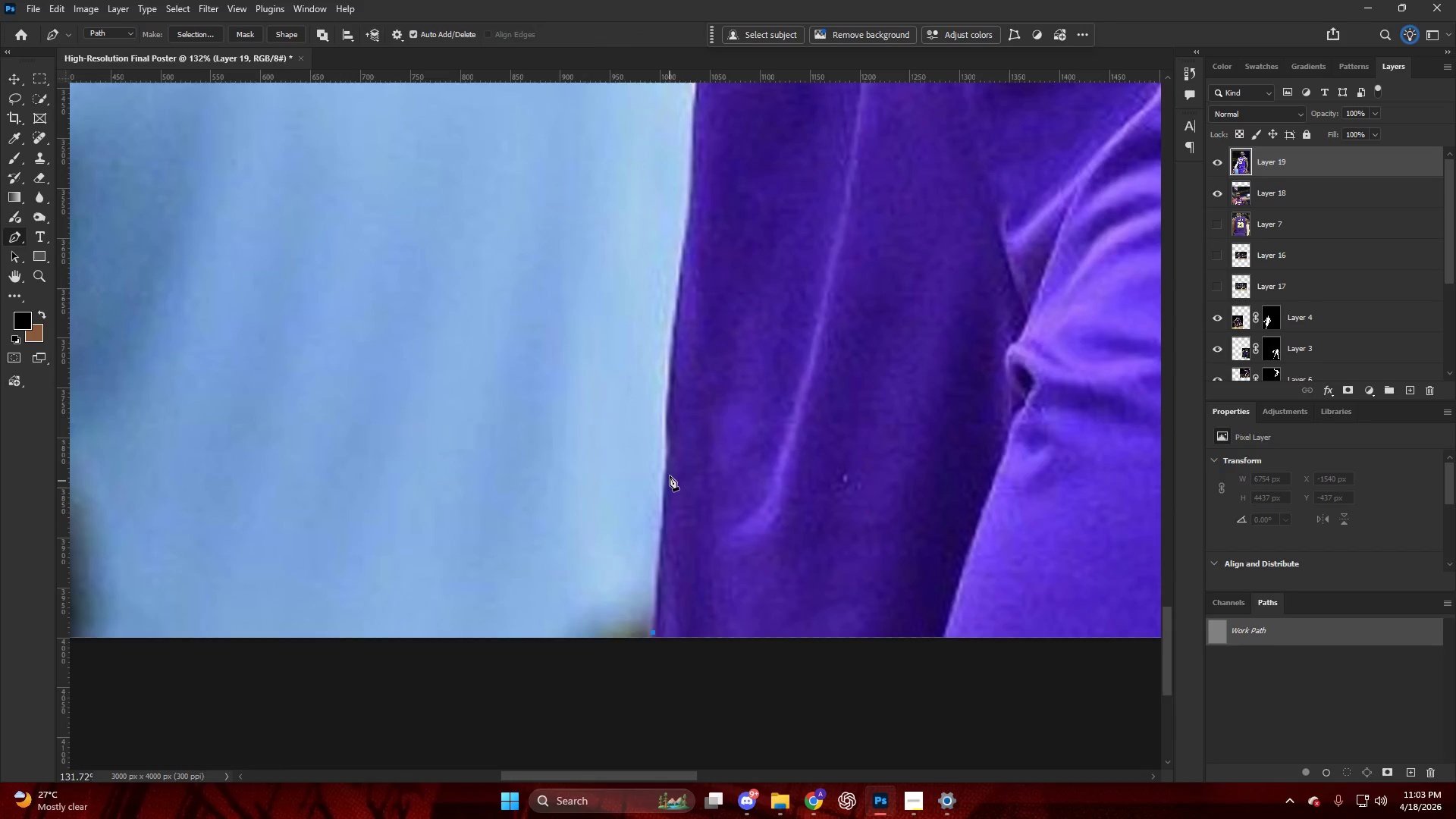 
left_click_drag(start_coordinate=[670, 438], to_coordinate=[670, 388])
 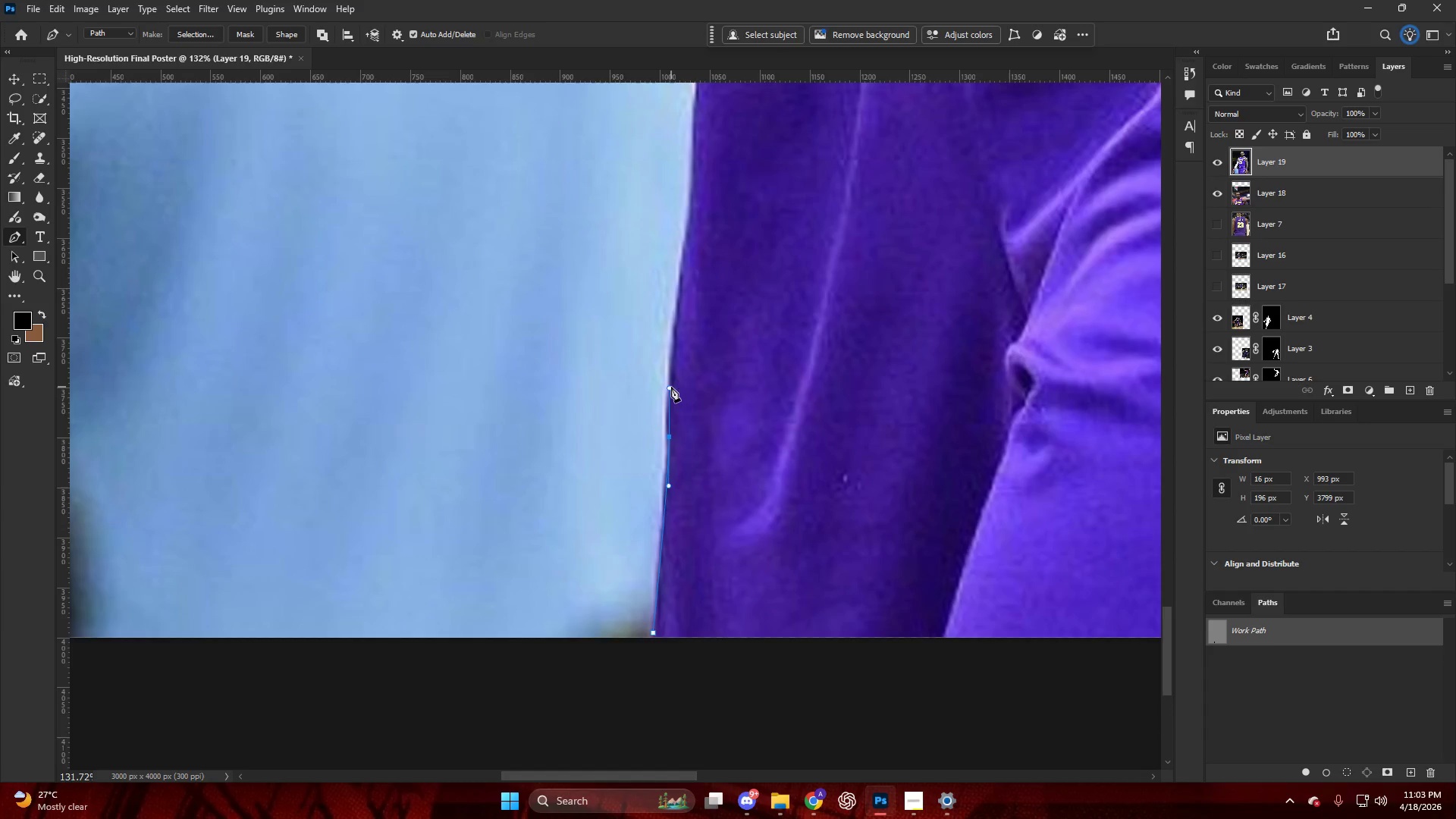 
key(Alt+AltLeft)
 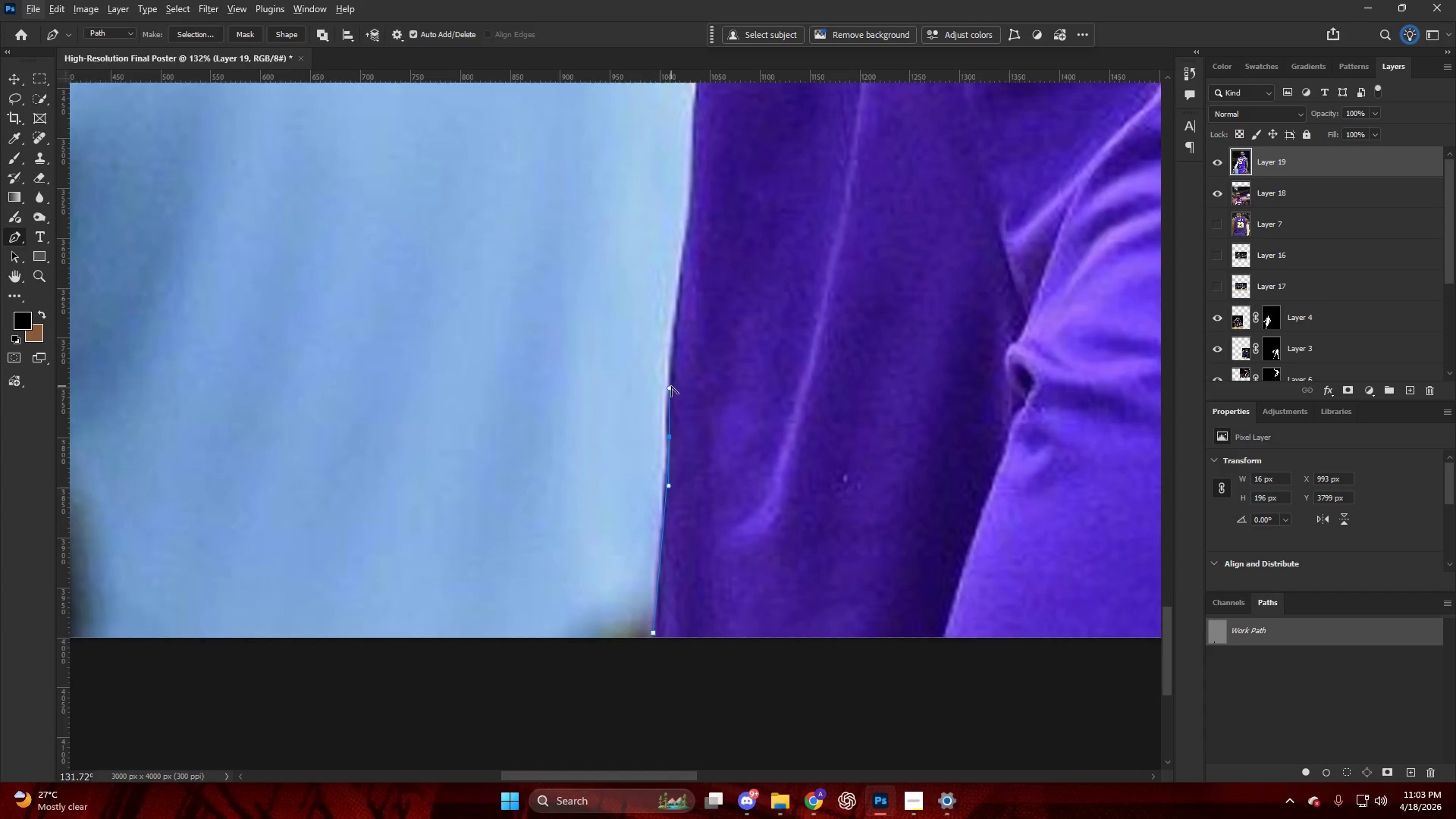 
scroll: coordinate [671, 386], scroll_direction: up, amount: 9.0
 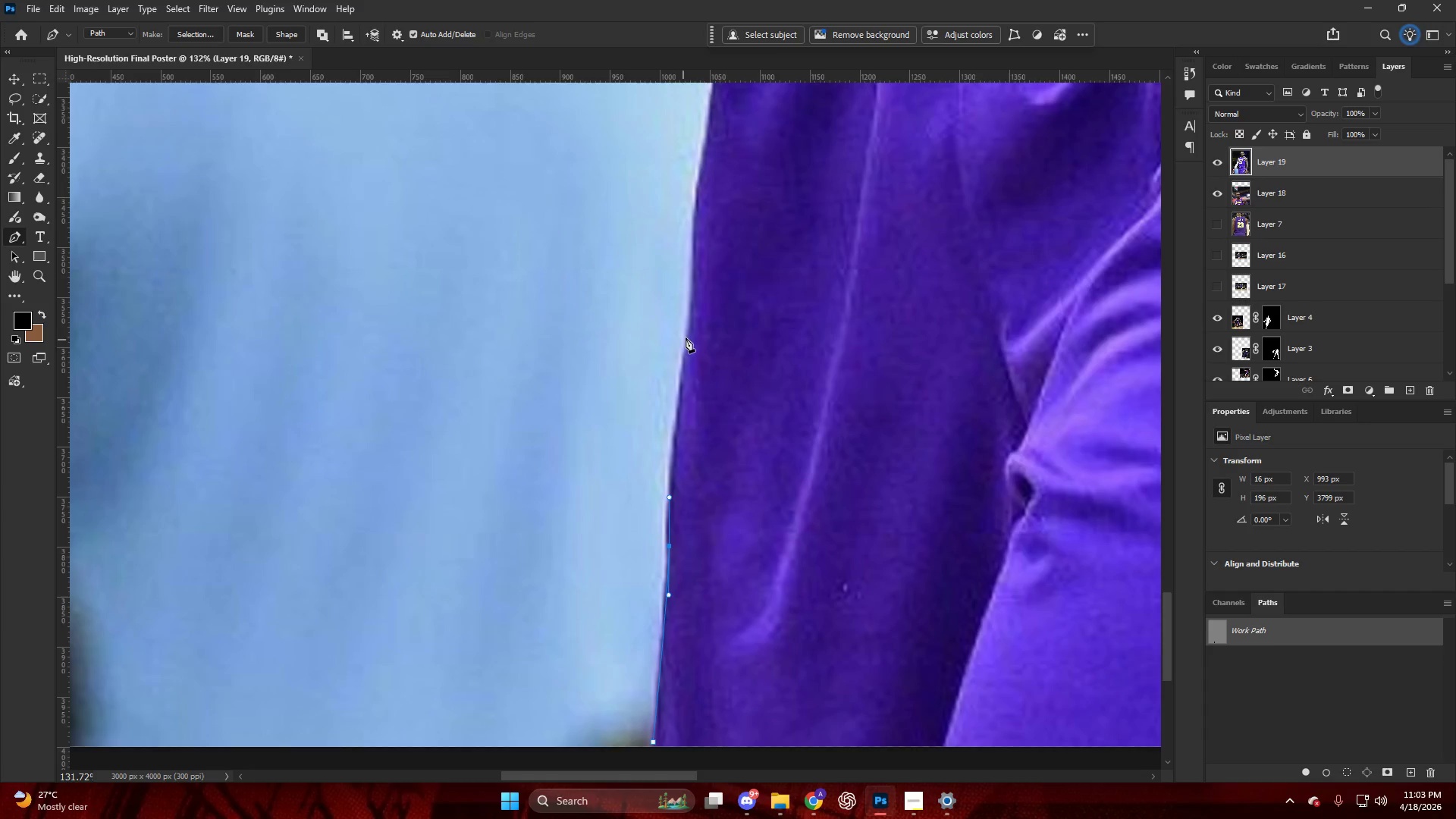 
left_click_drag(start_coordinate=[689, 334], to_coordinate=[698, 300])
 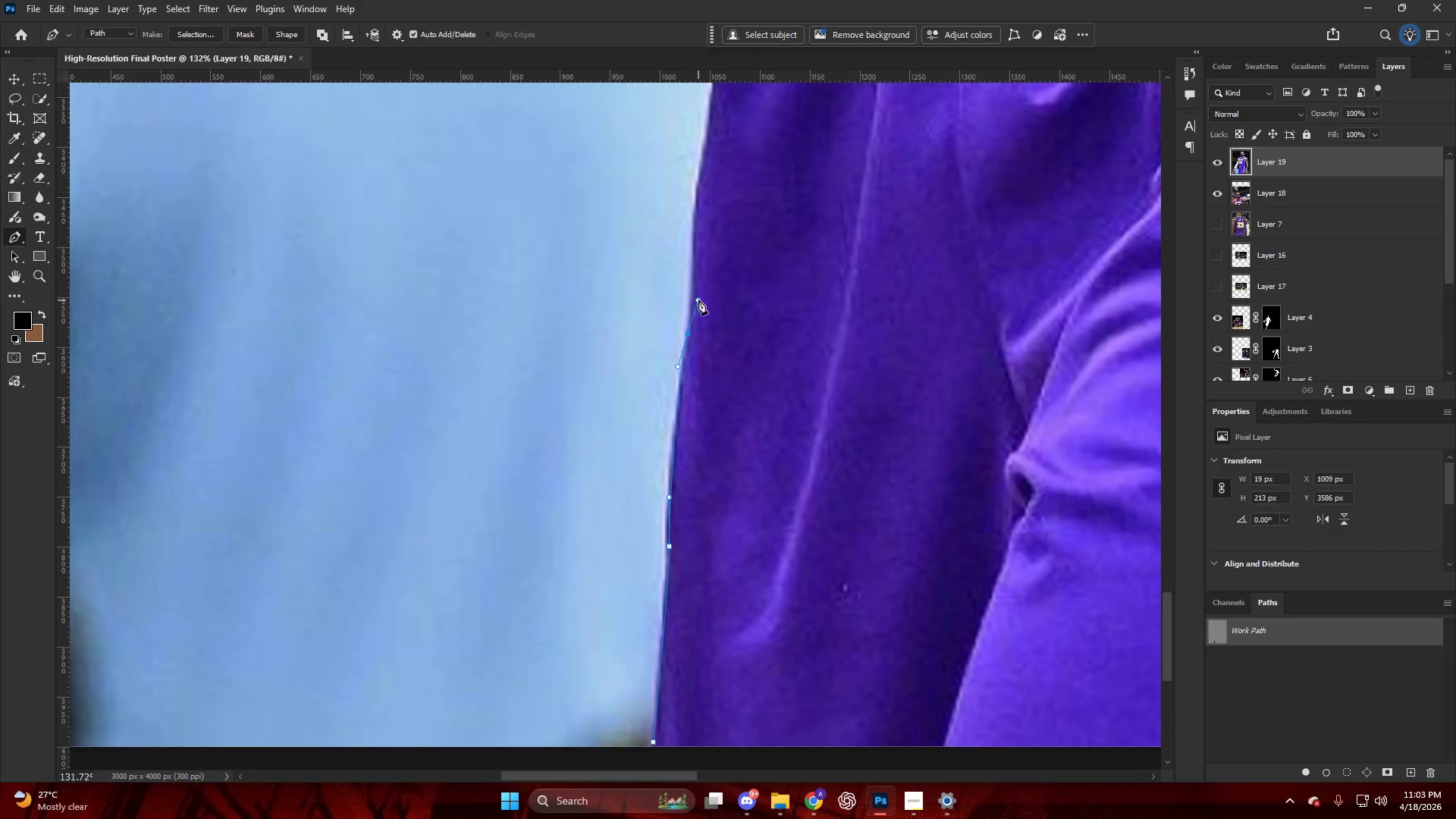 
key(Alt+AltLeft)
 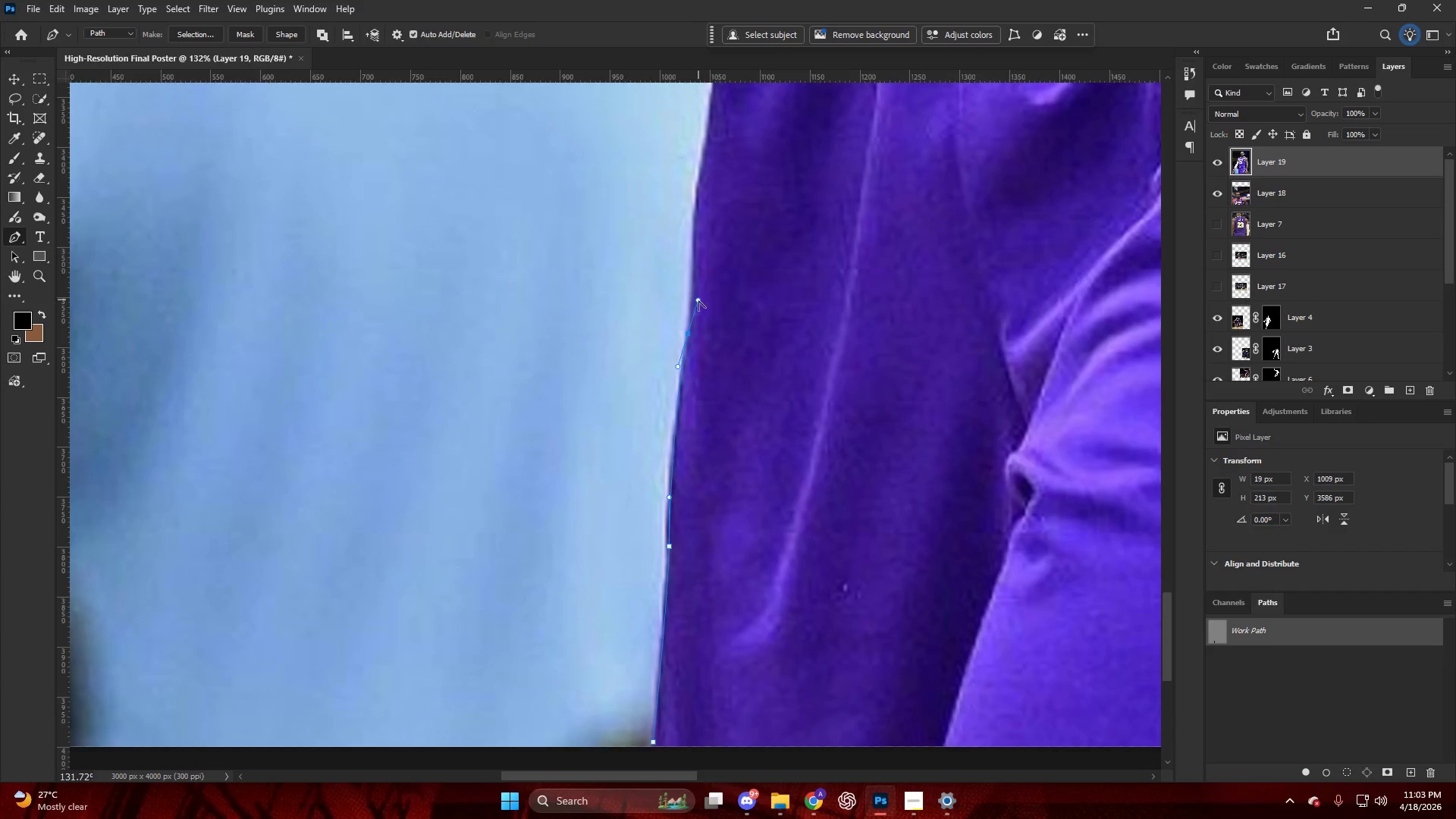 
key(Alt+AltLeft)
 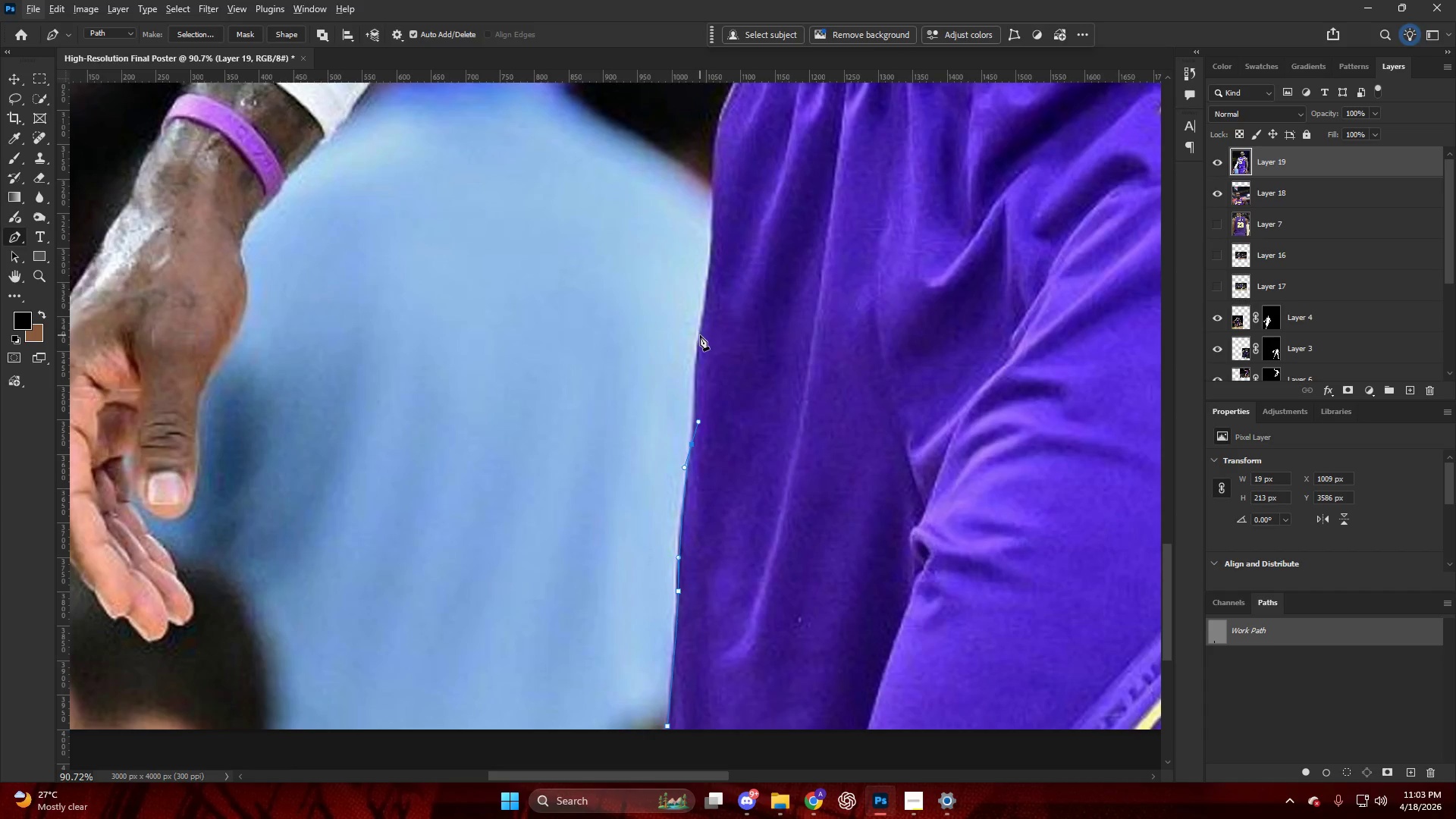 
scroll: coordinate [692, 325], scroll_direction: up, amount: 6.0
 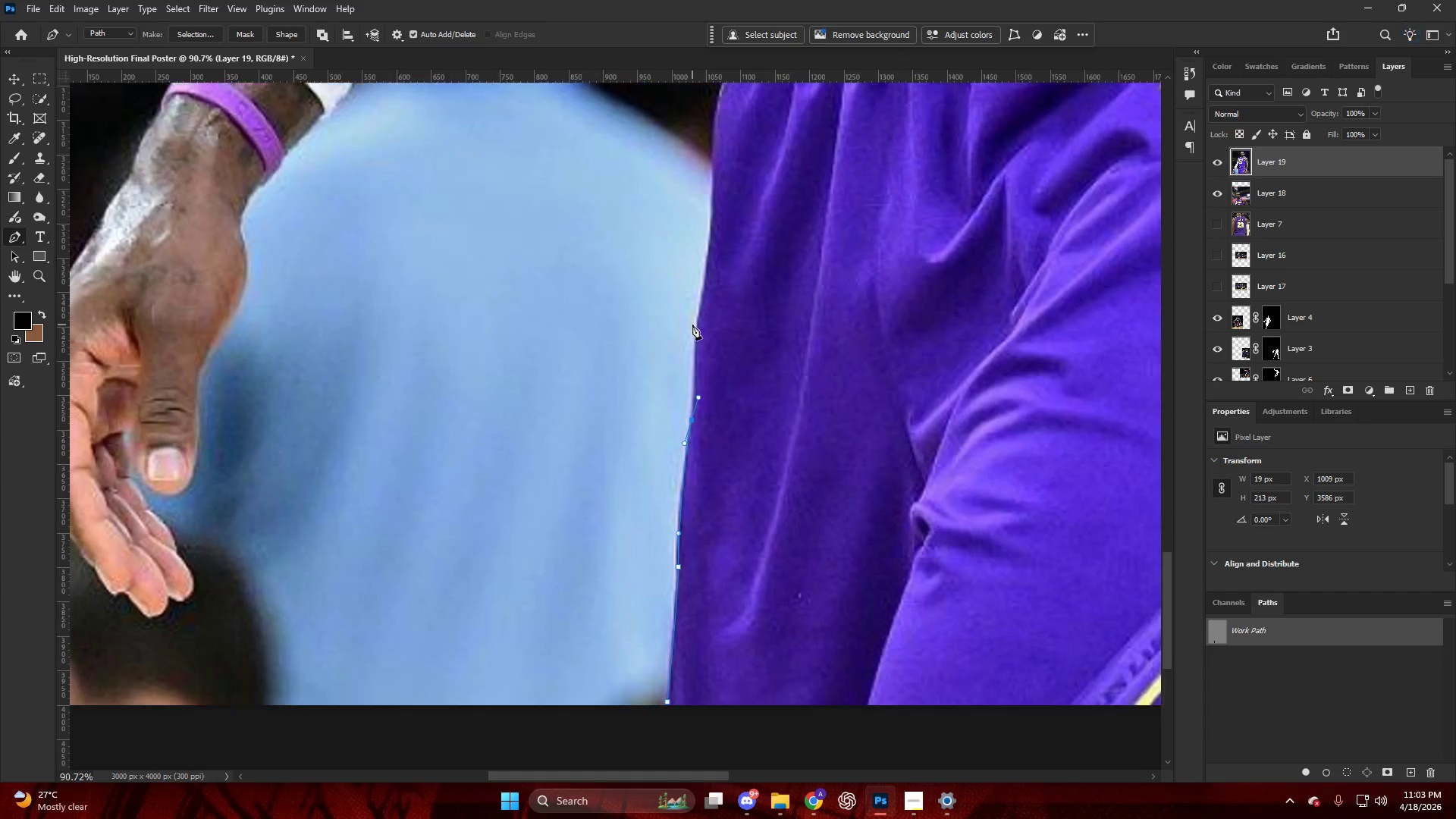 
left_click_drag(start_coordinate=[700, 334], to_coordinate=[702, 318])
 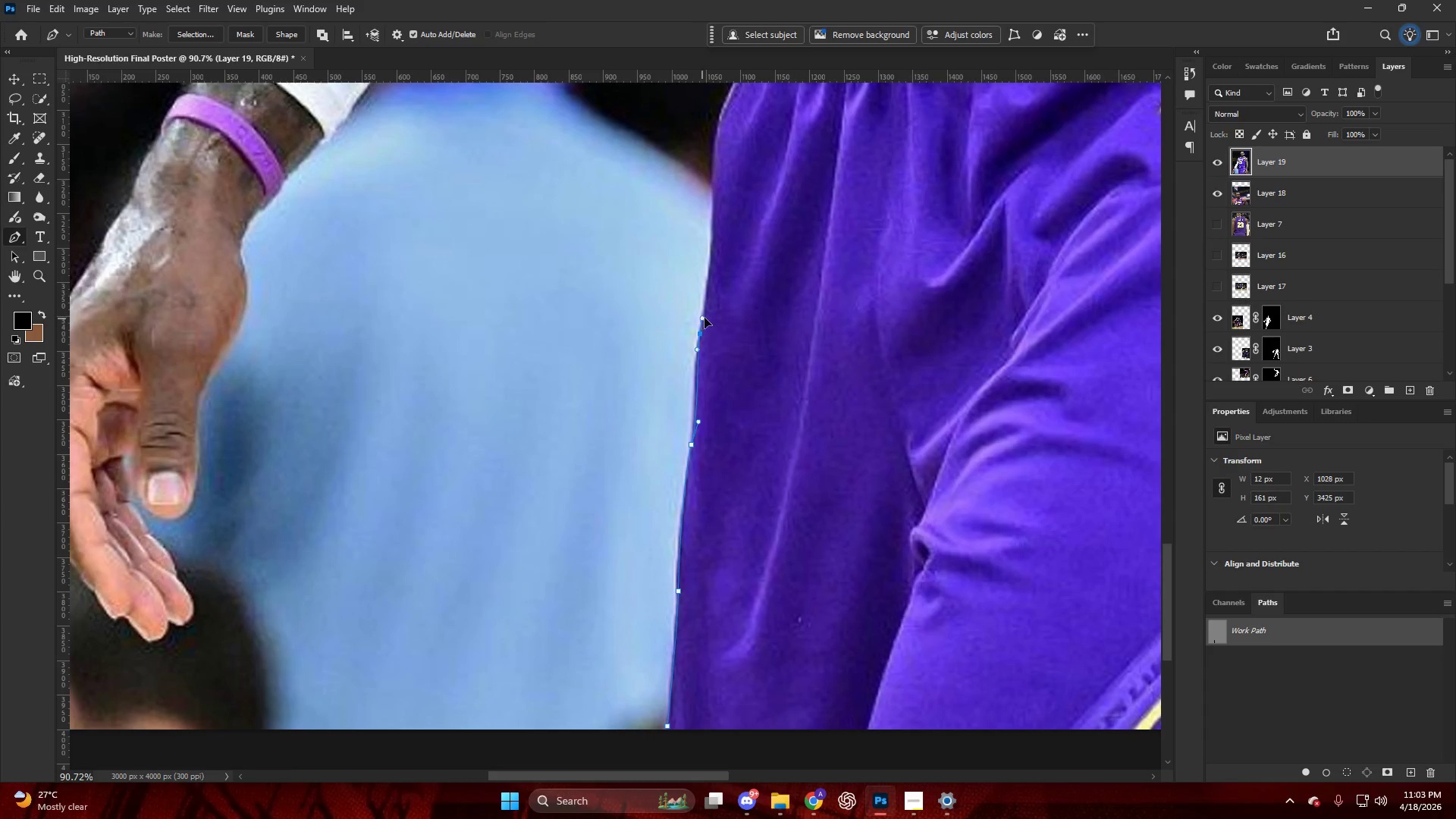 
key(Alt+AltLeft)
 